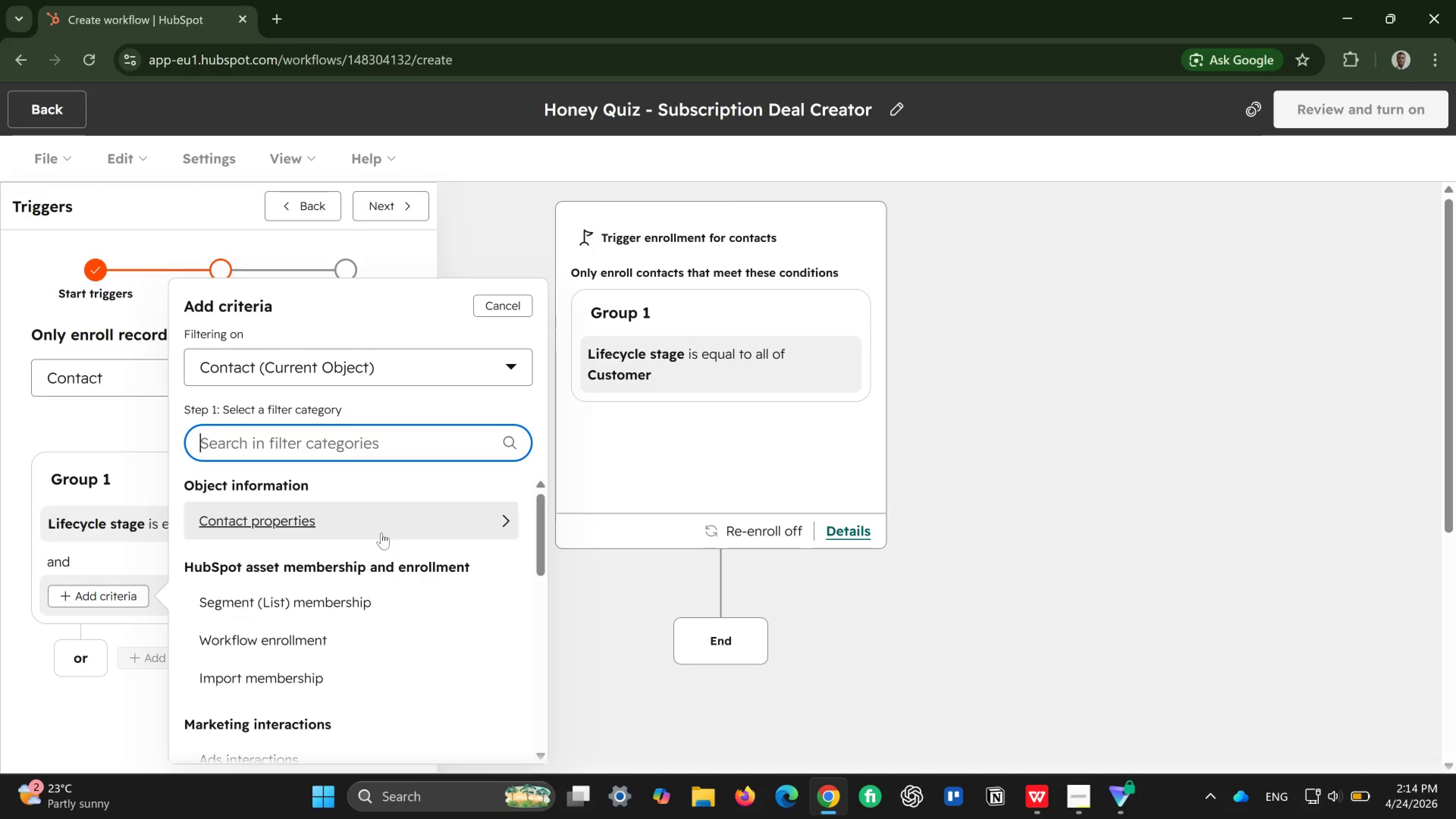 
scroll: coordinate [362, 634], scroll_direction: down, amount: 7.0
 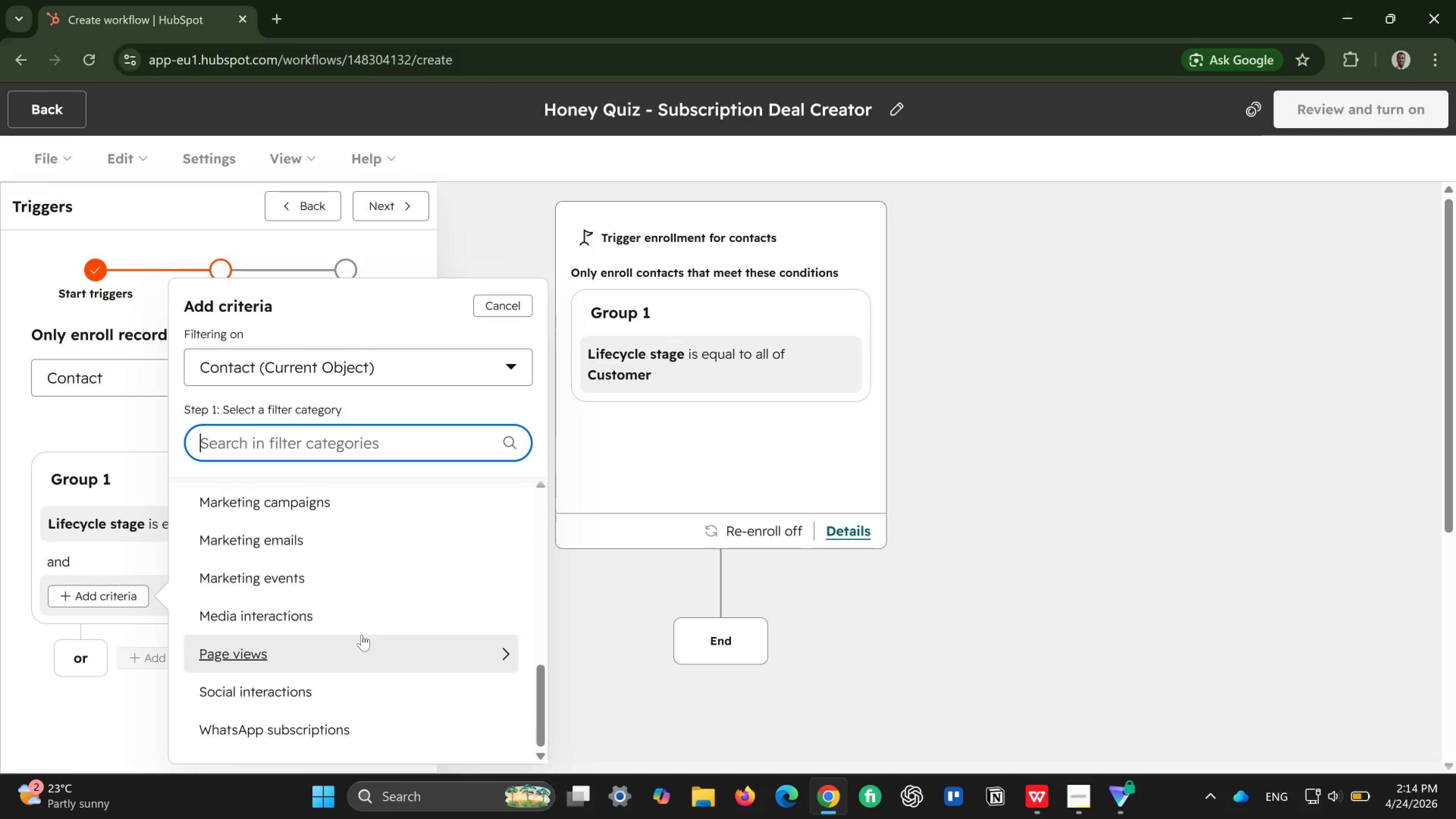 
scroll: coordinate [362, 634], scroll_direction: up, amount: 2.0
 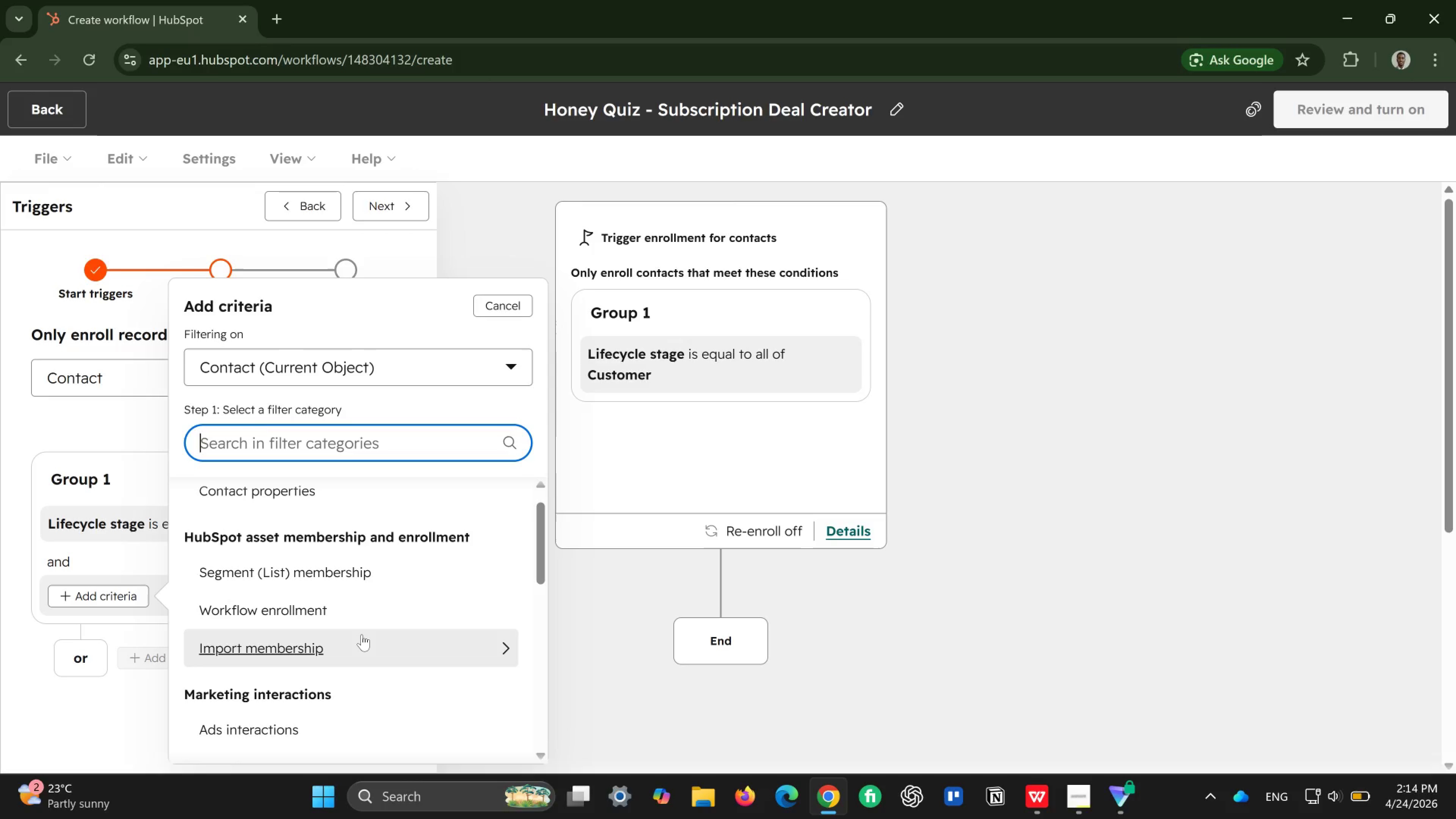 
wait(11.42)
 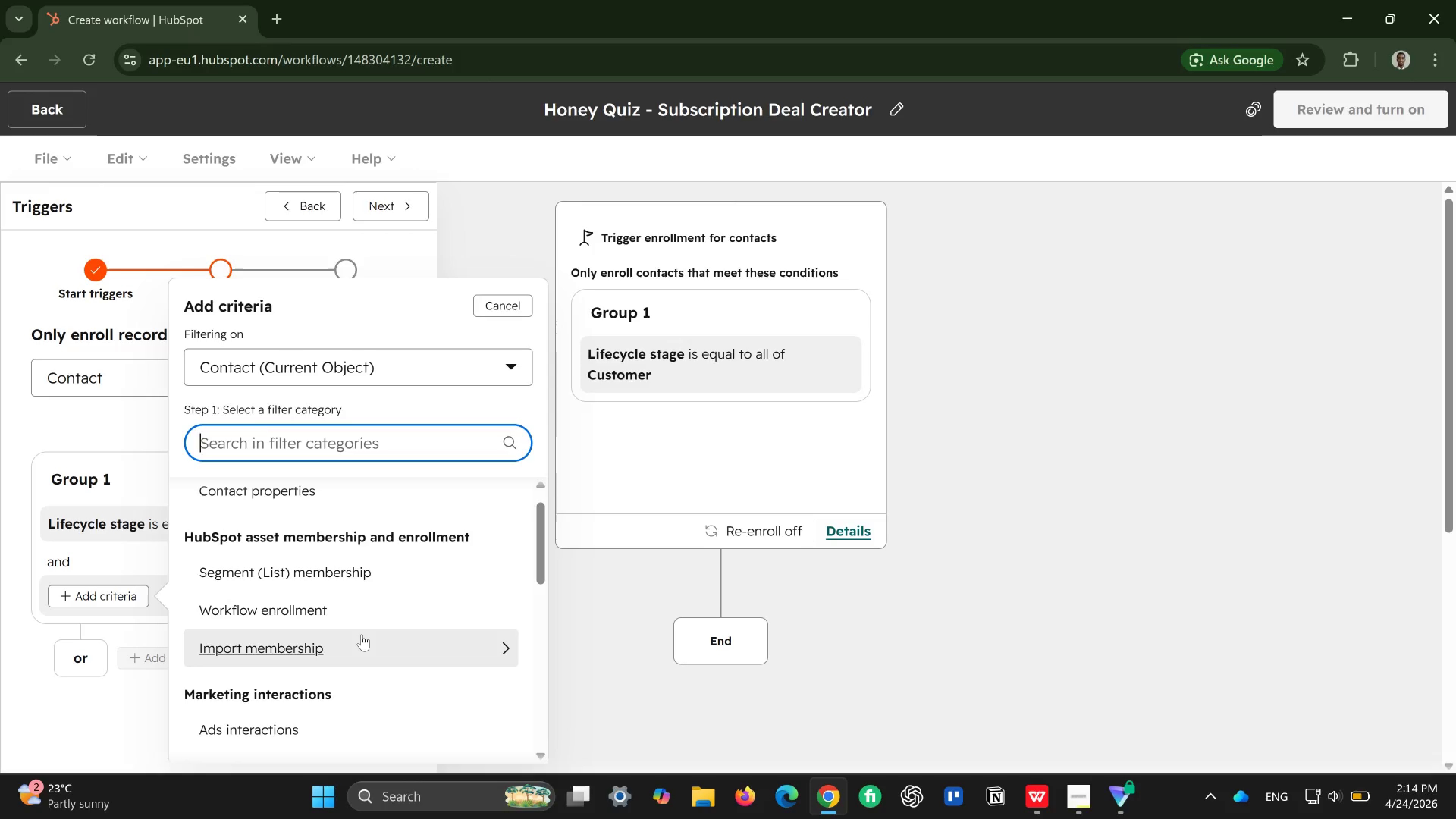 
left_click([320, 485])
 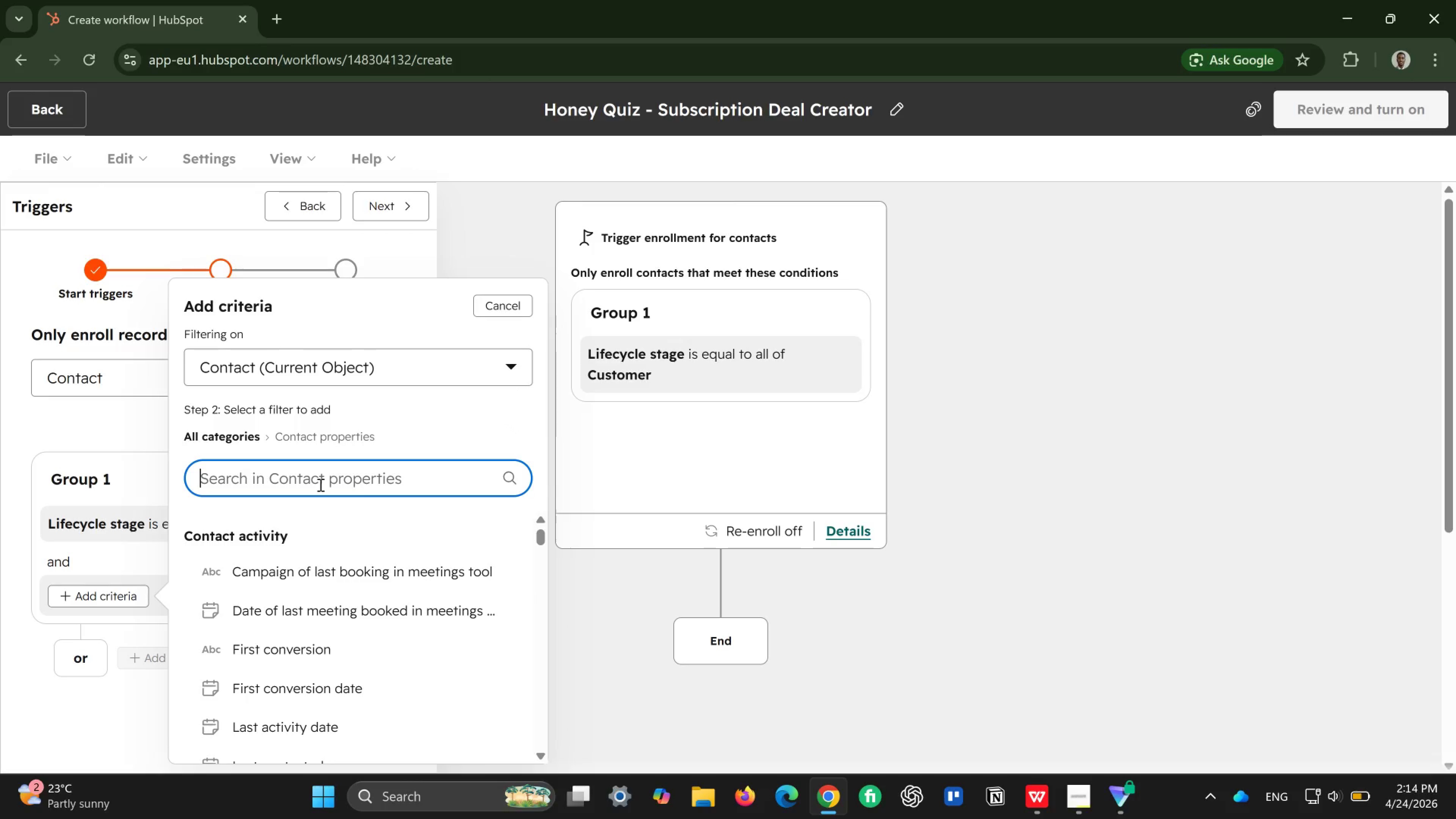 
type(con)
 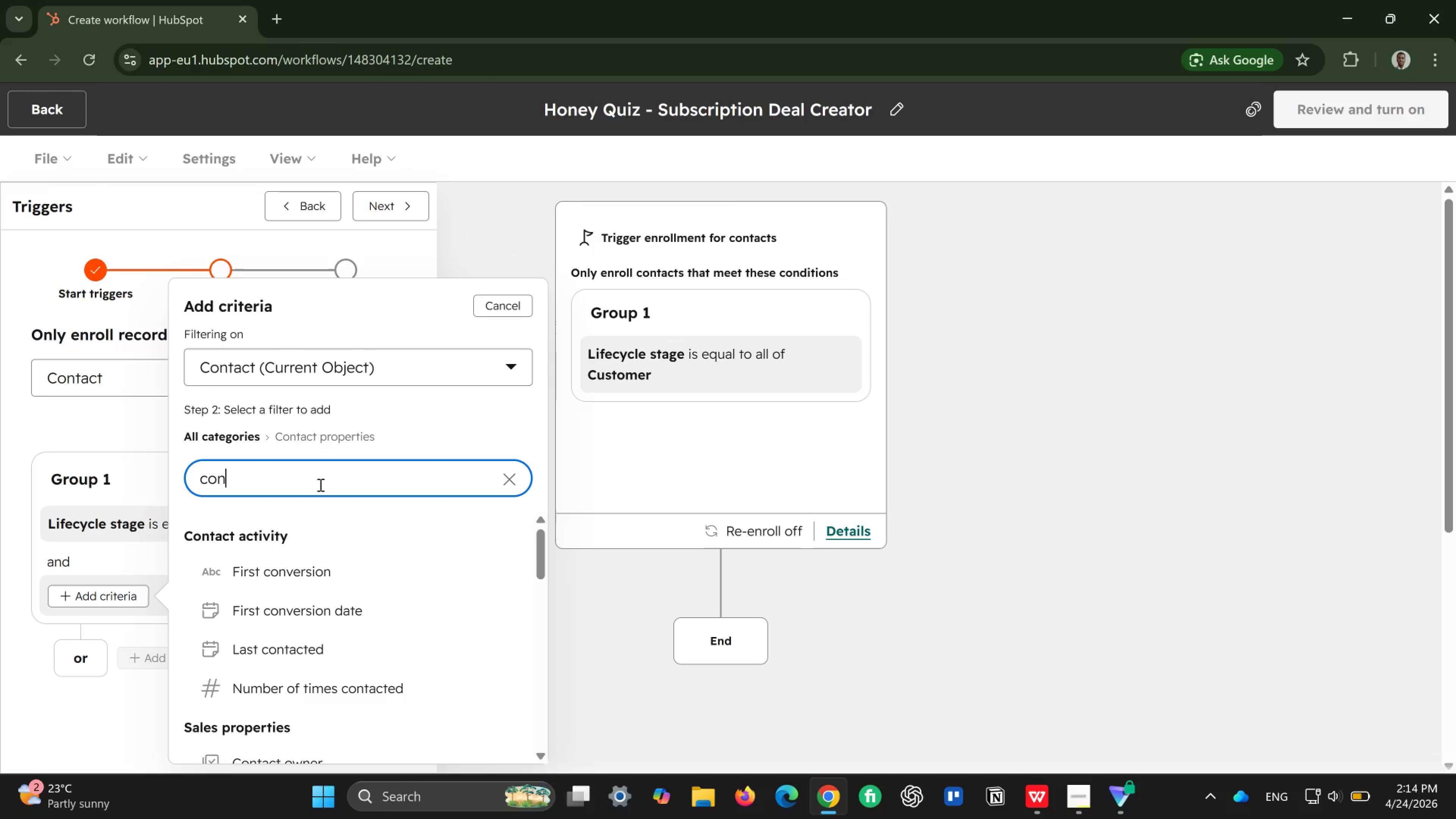 
scroll: coordinate [320, 562], scroll_direction: down, amount: 5.0
 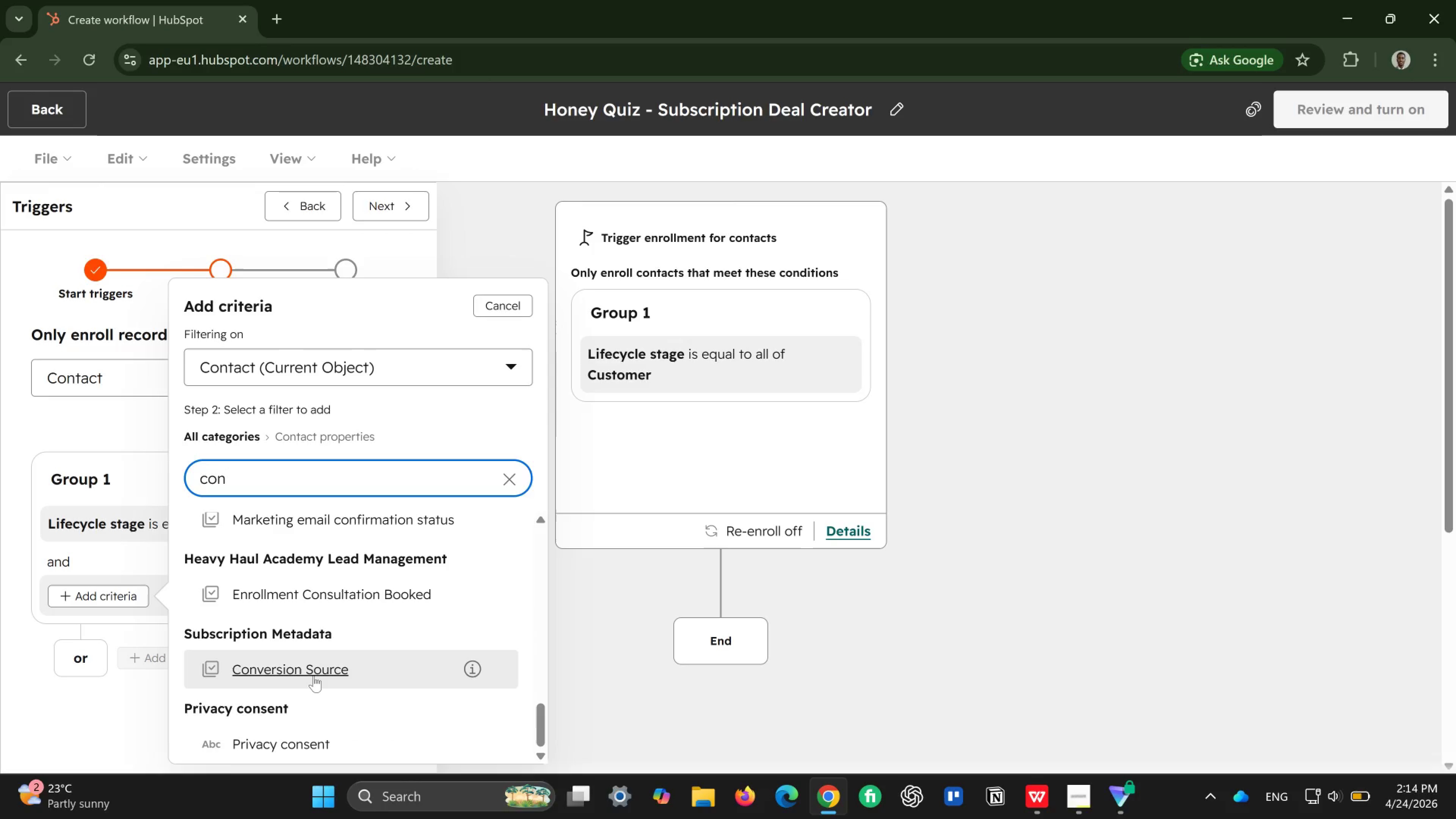 
left_click([317, 676])
 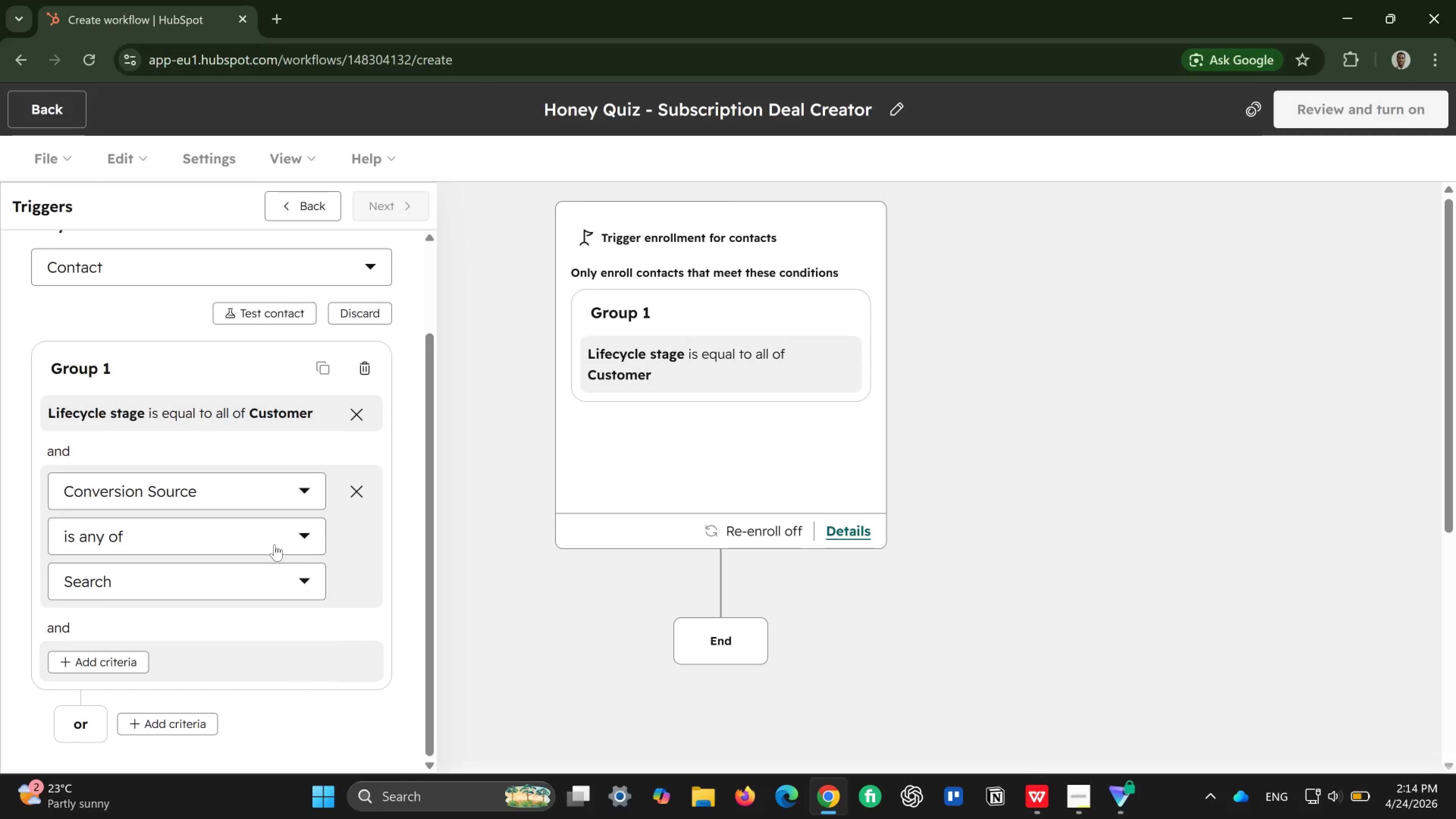 
left_click([275, 544])
 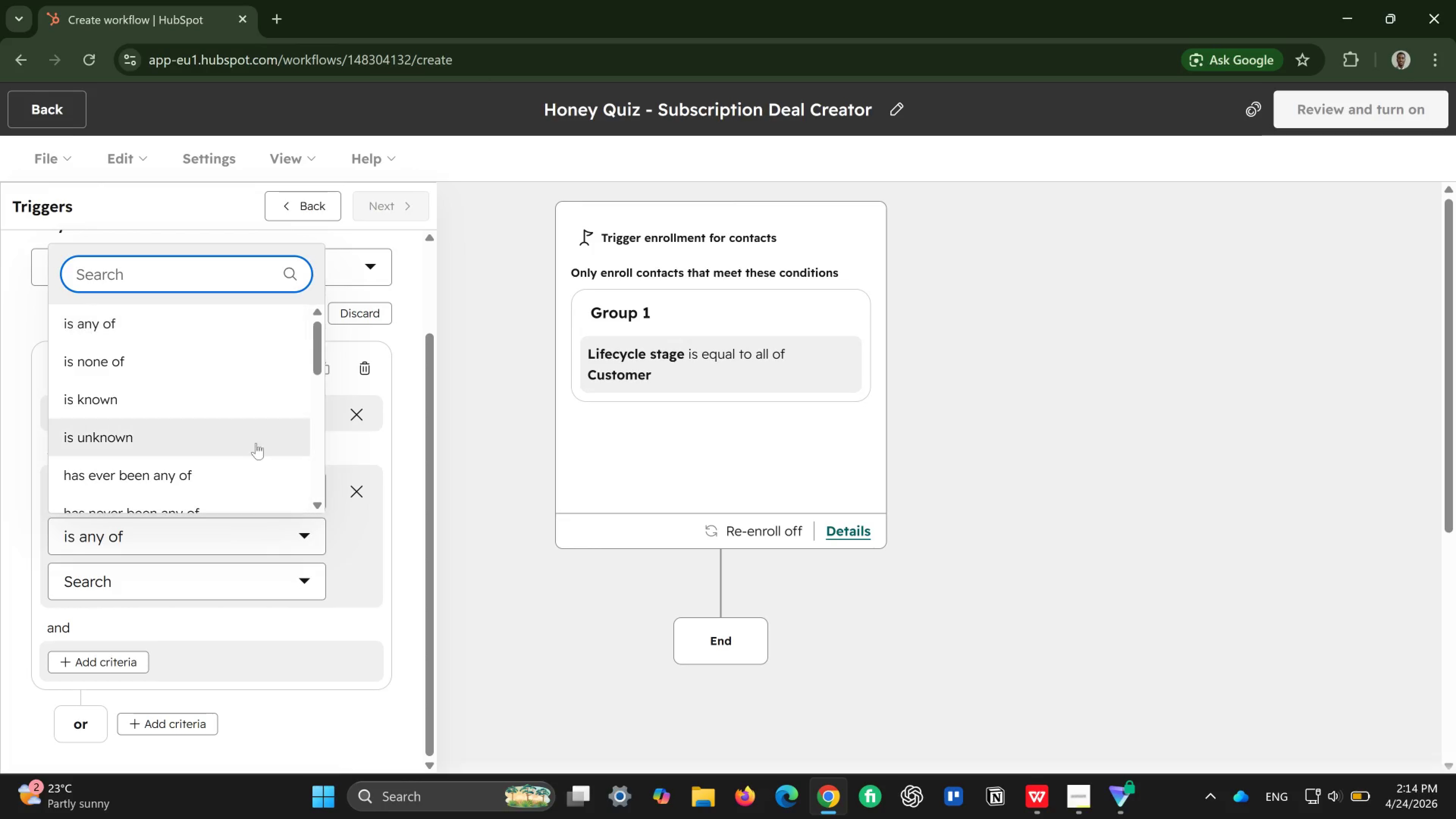 
scroll: coordinate [267, 399], scroll_direction: down, amount: 2.0
 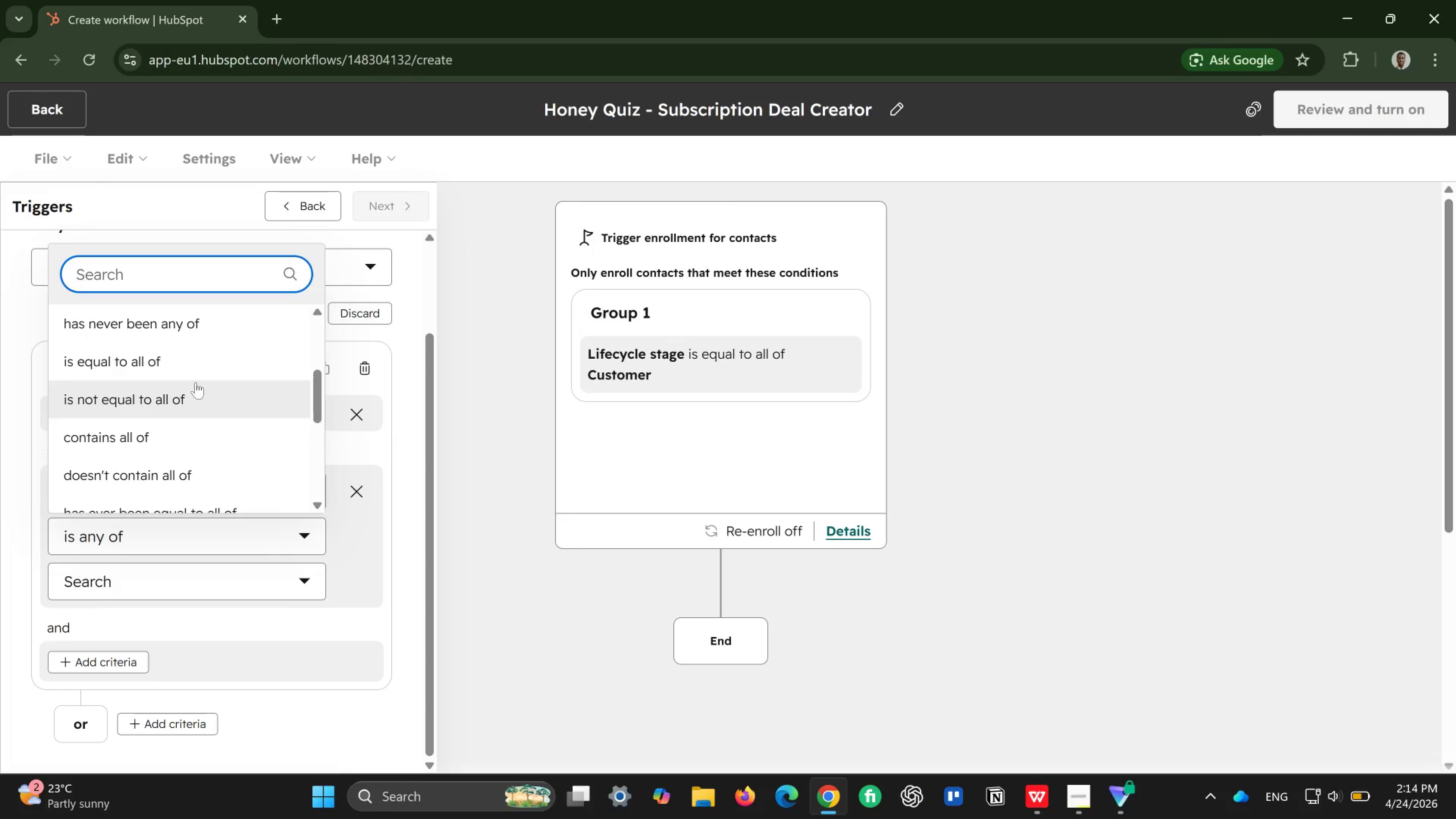 
left_click([198, 366])
 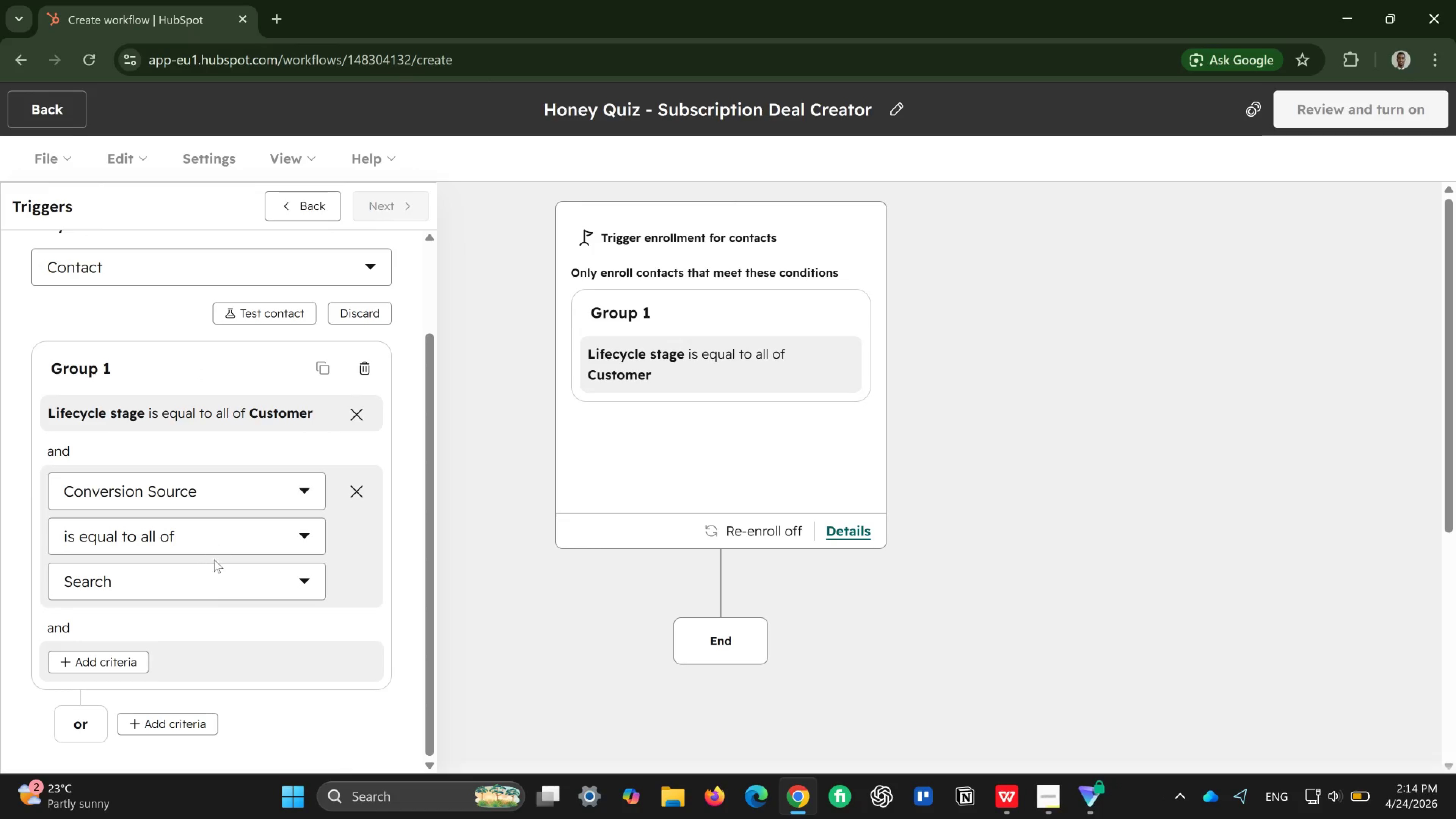 
left_click([217, 583])
 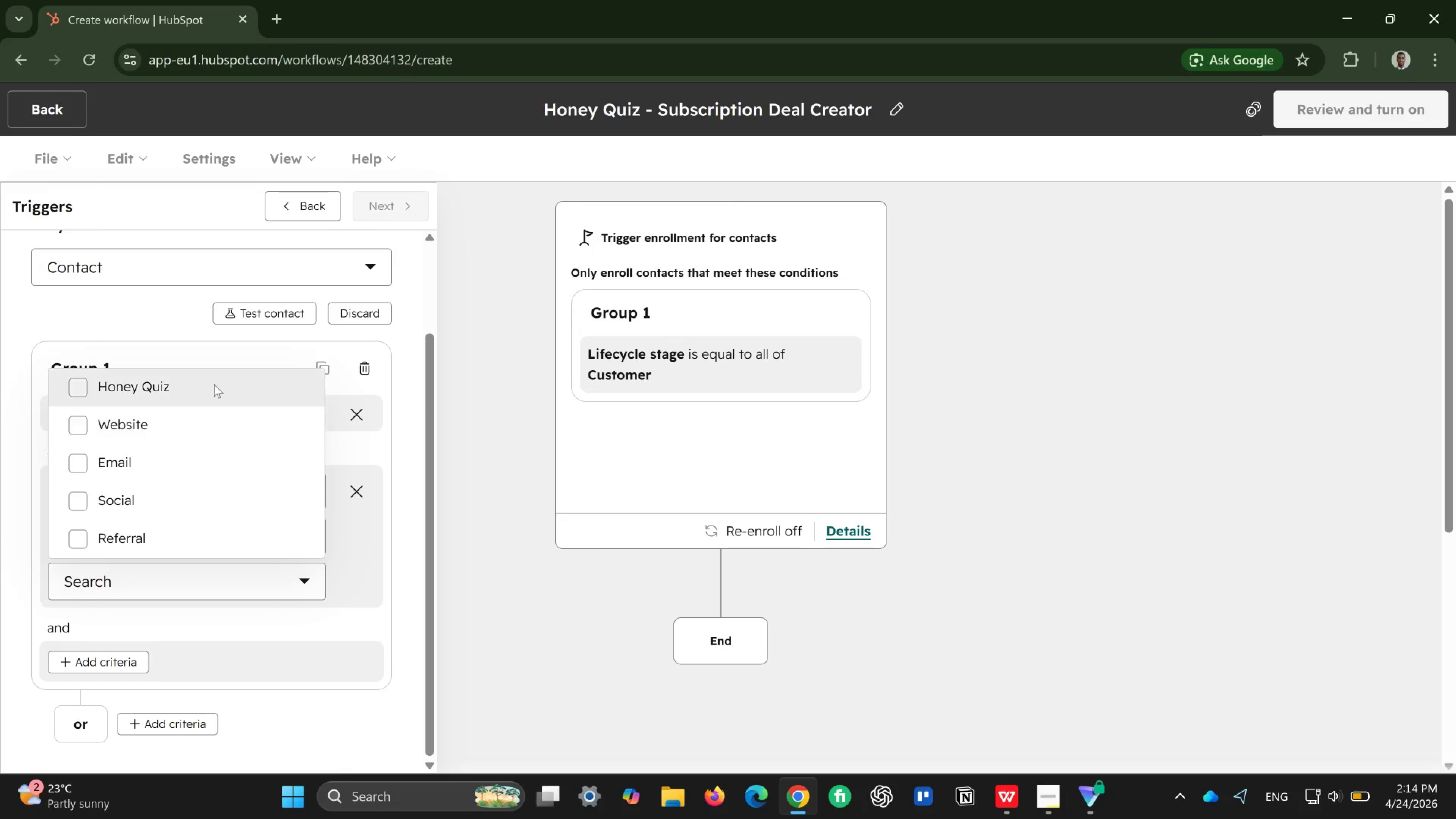 
left_click([214, 384])
 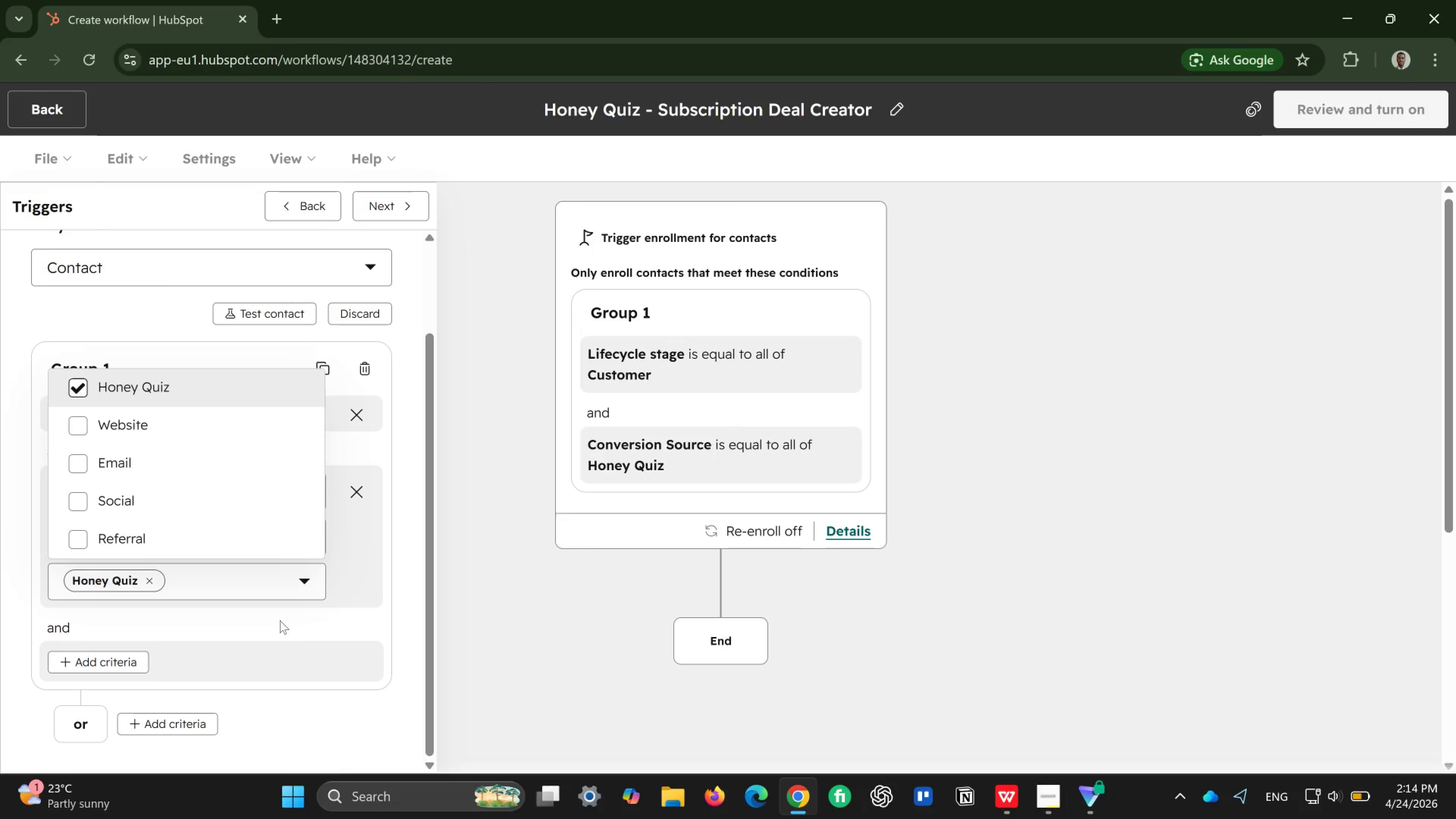 
left_click([277, 619])
 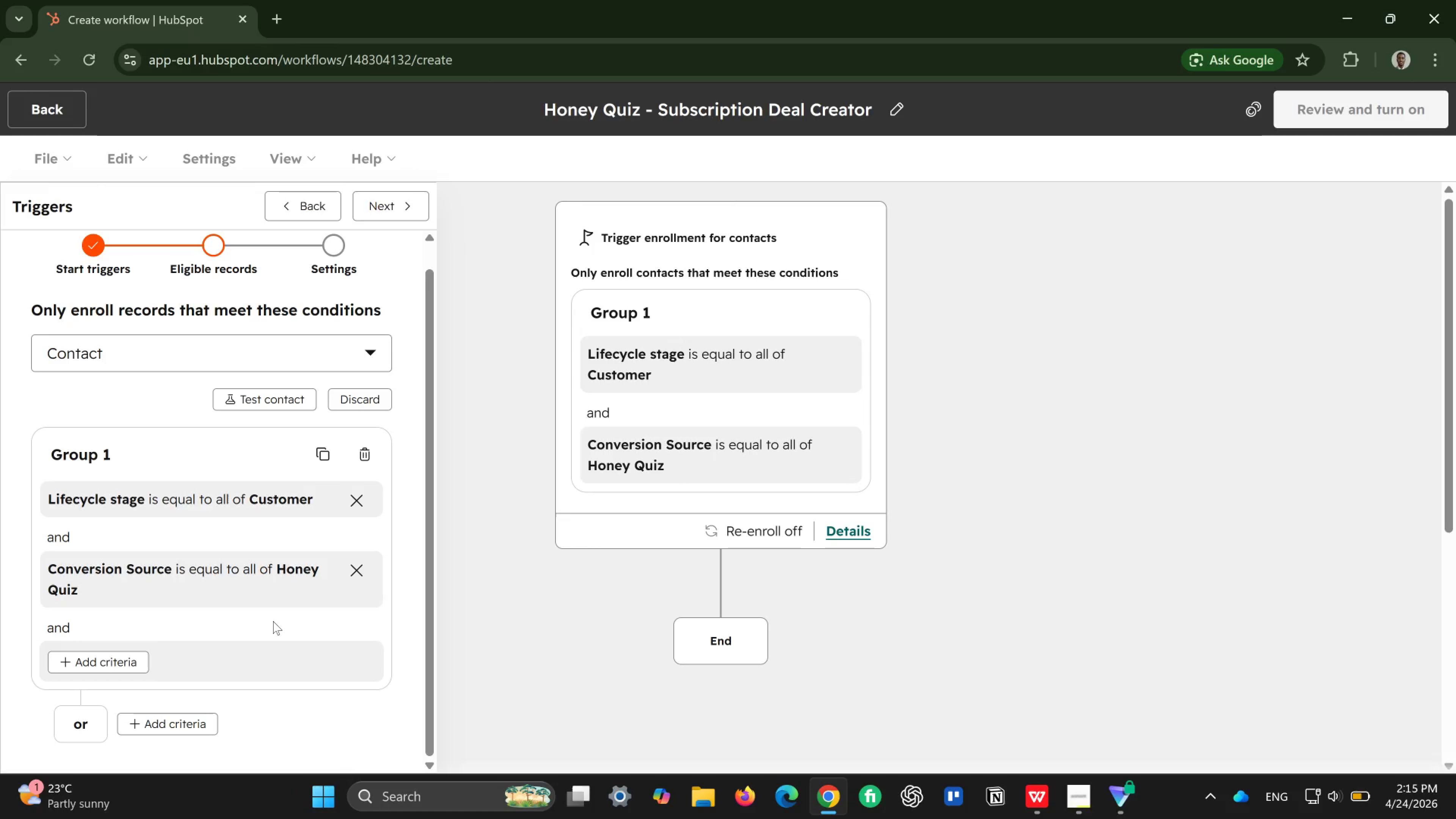 
wait(19.32)
 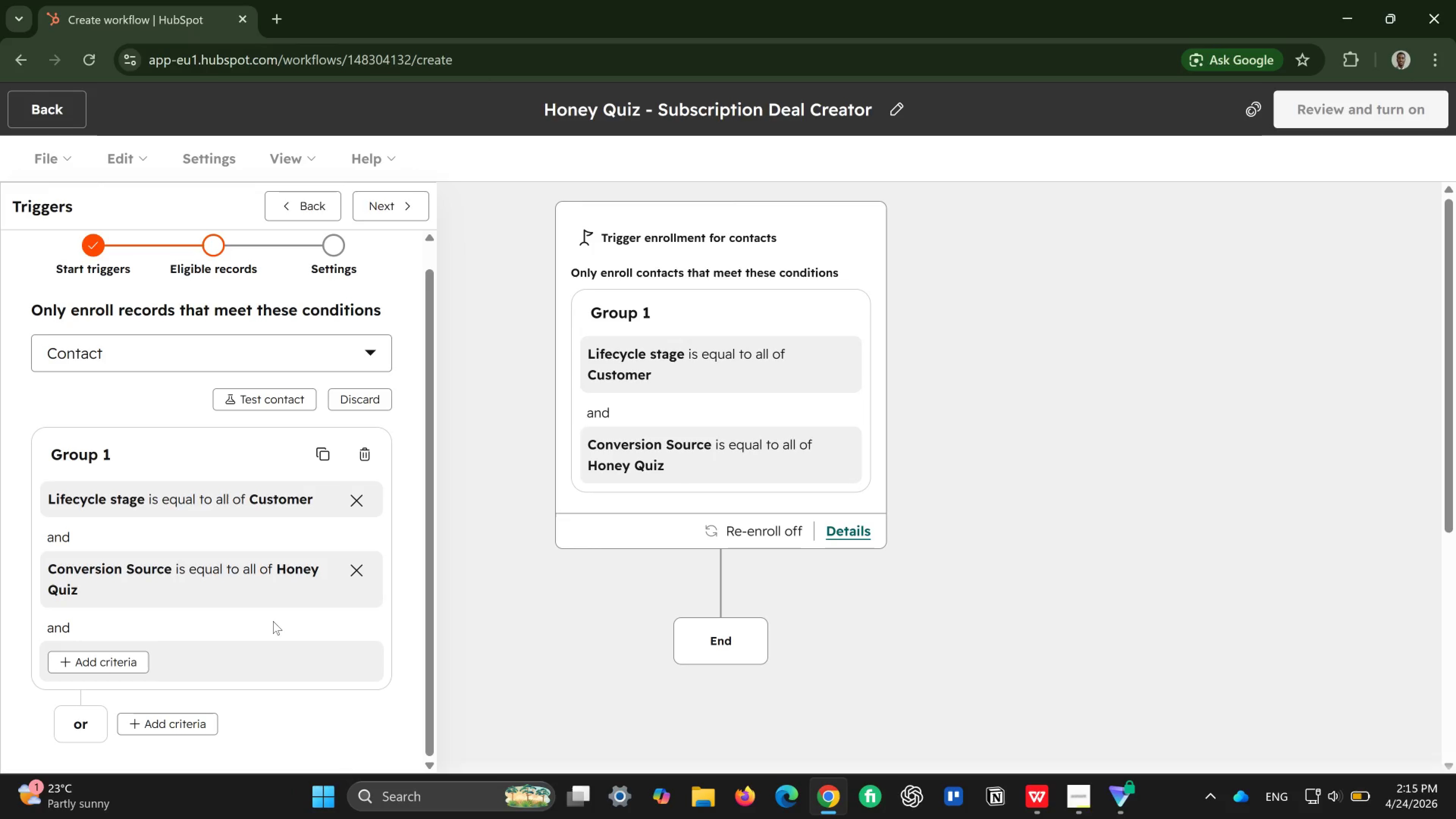 
scroll: coordinate [250, 597], scroll_direction: down, amount: 8.0
 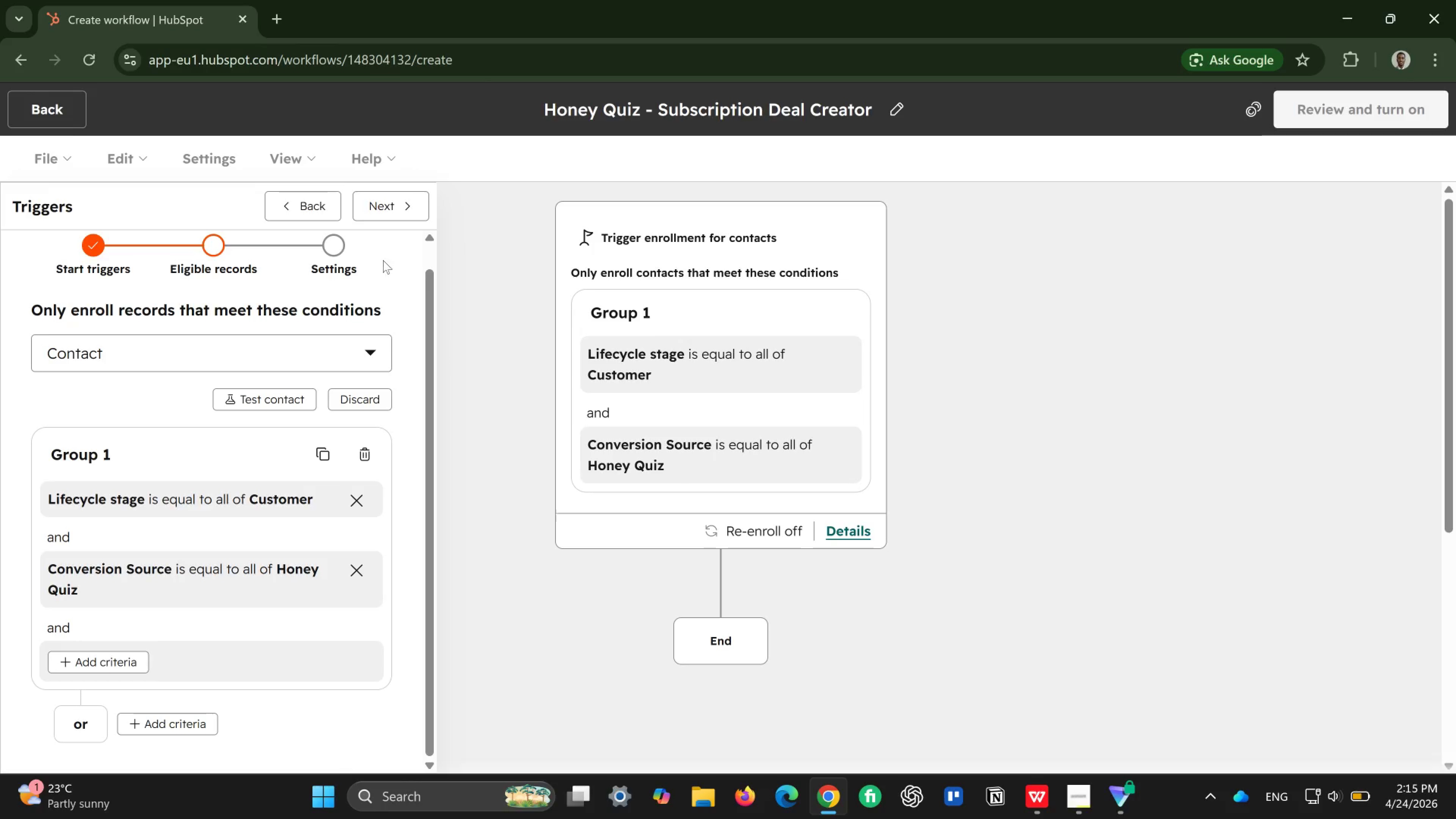 
left_click([389, 204])
 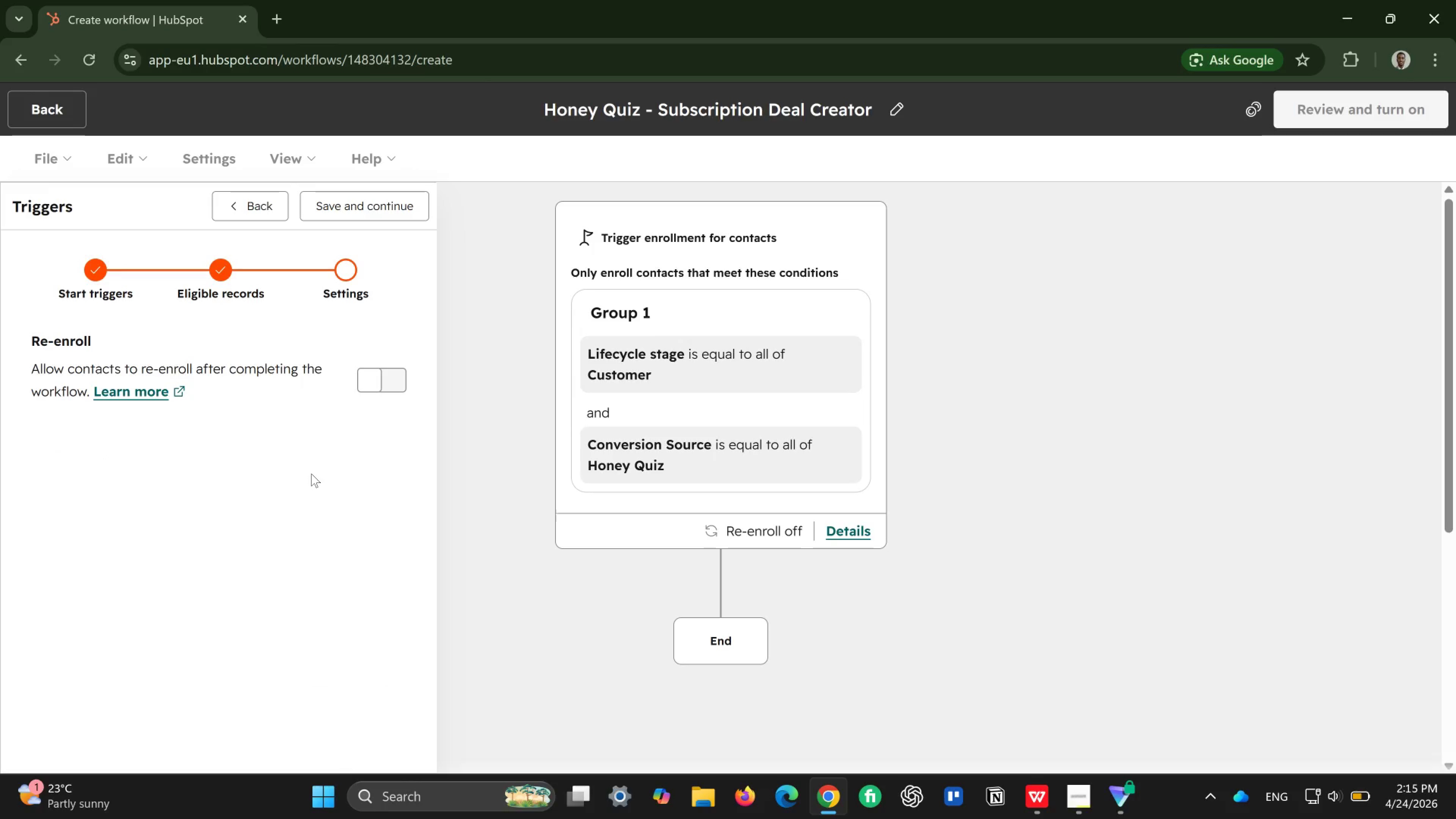 
wait(25.44)
 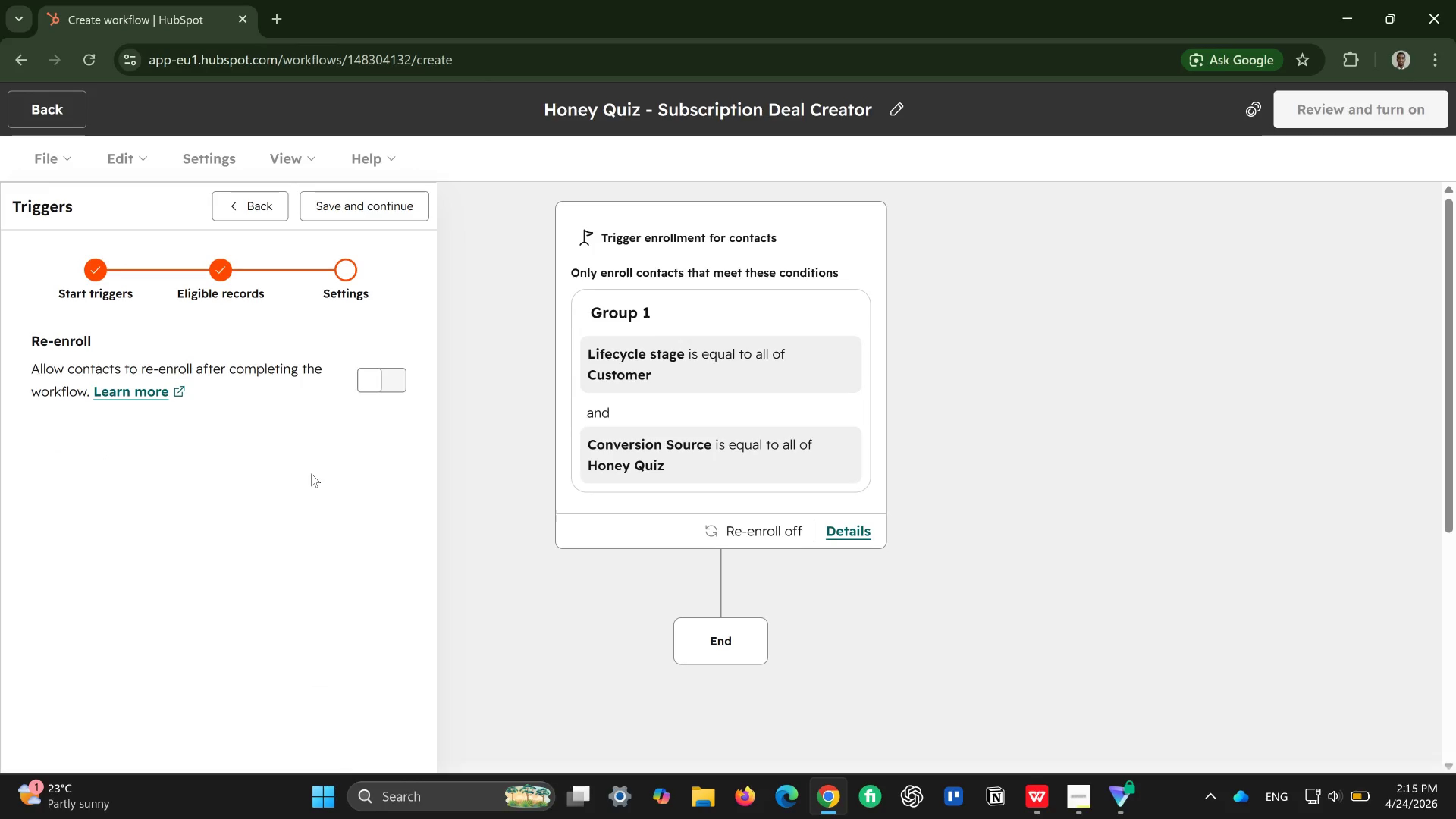 
left_click([387, 383])
 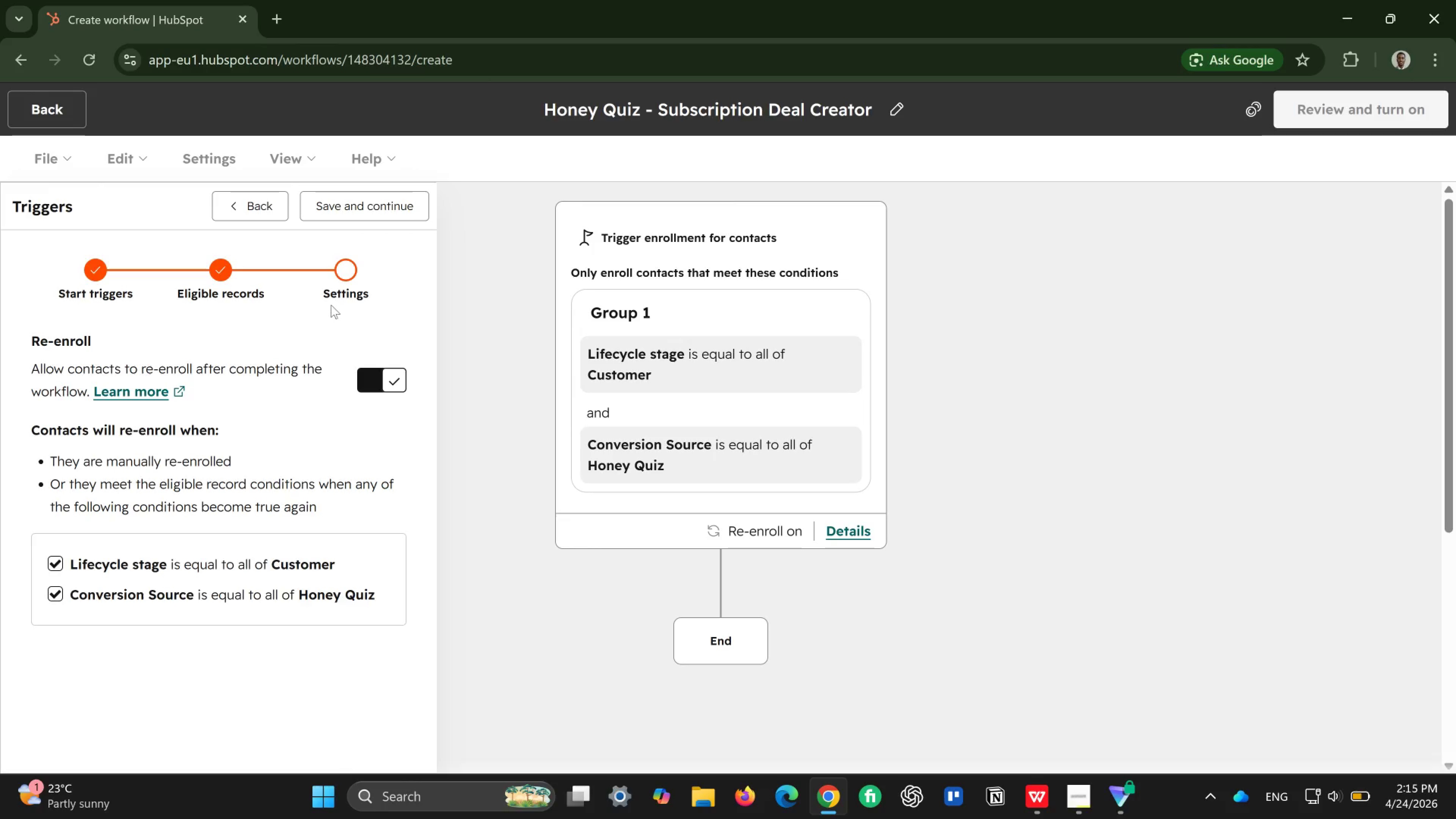 
left_click([391, 204])
 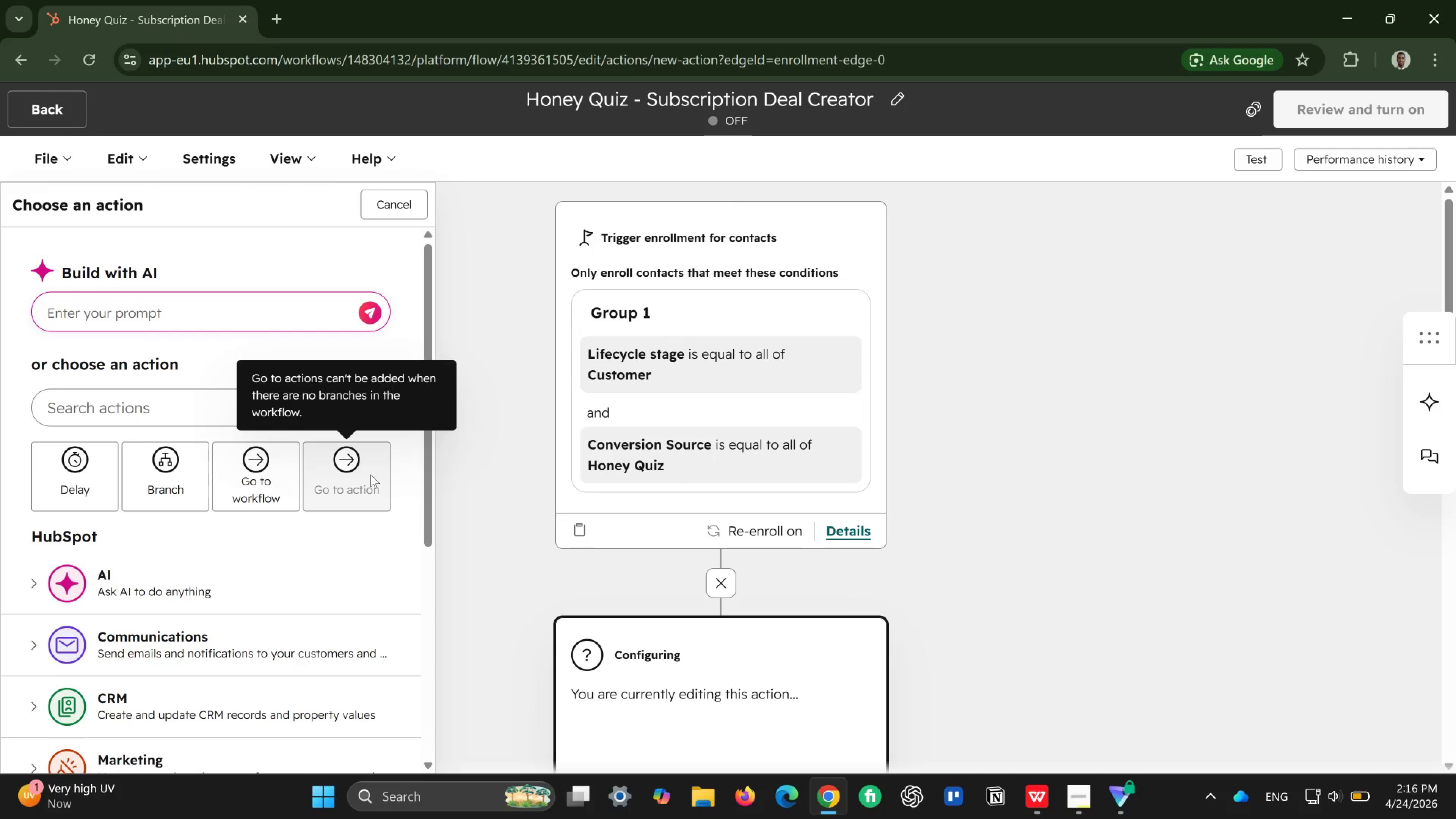 
wait(26.42)
 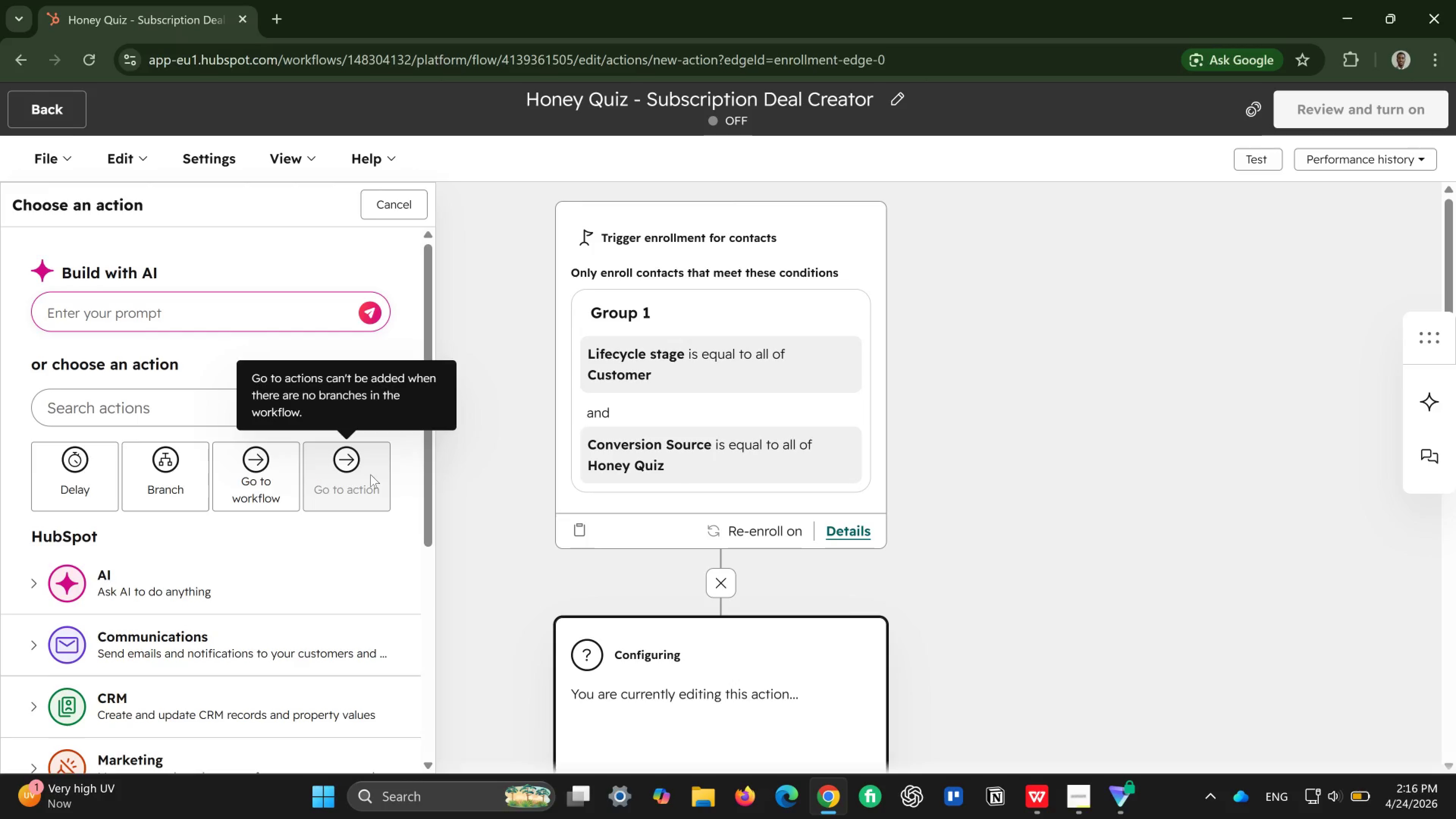 
scroll: coordinate [304, 523], scroll_direction: down, amount: 1.0
 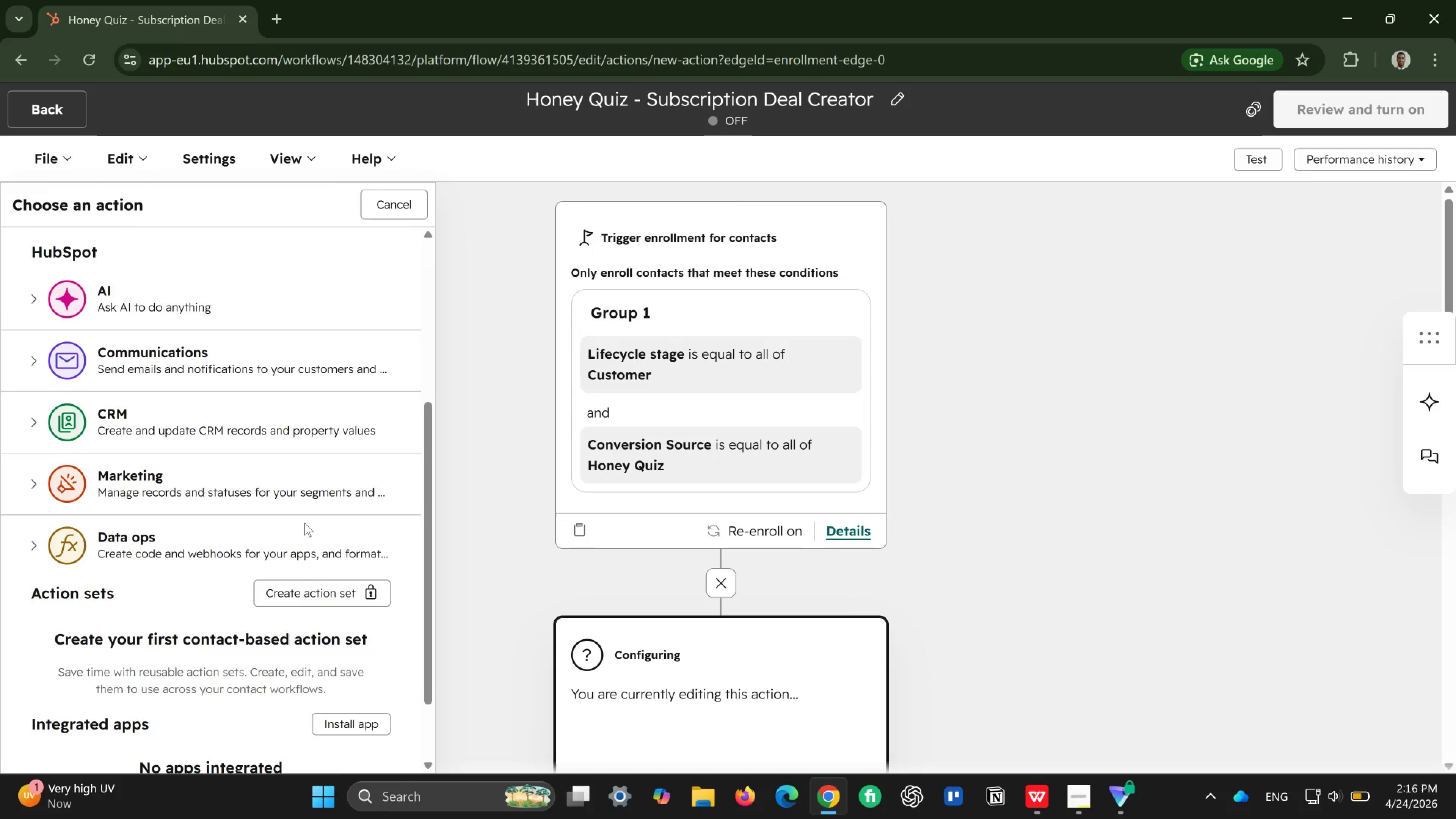 
scroll: coordinate [304, 523], scroll_direction: up, amount: 3.0
 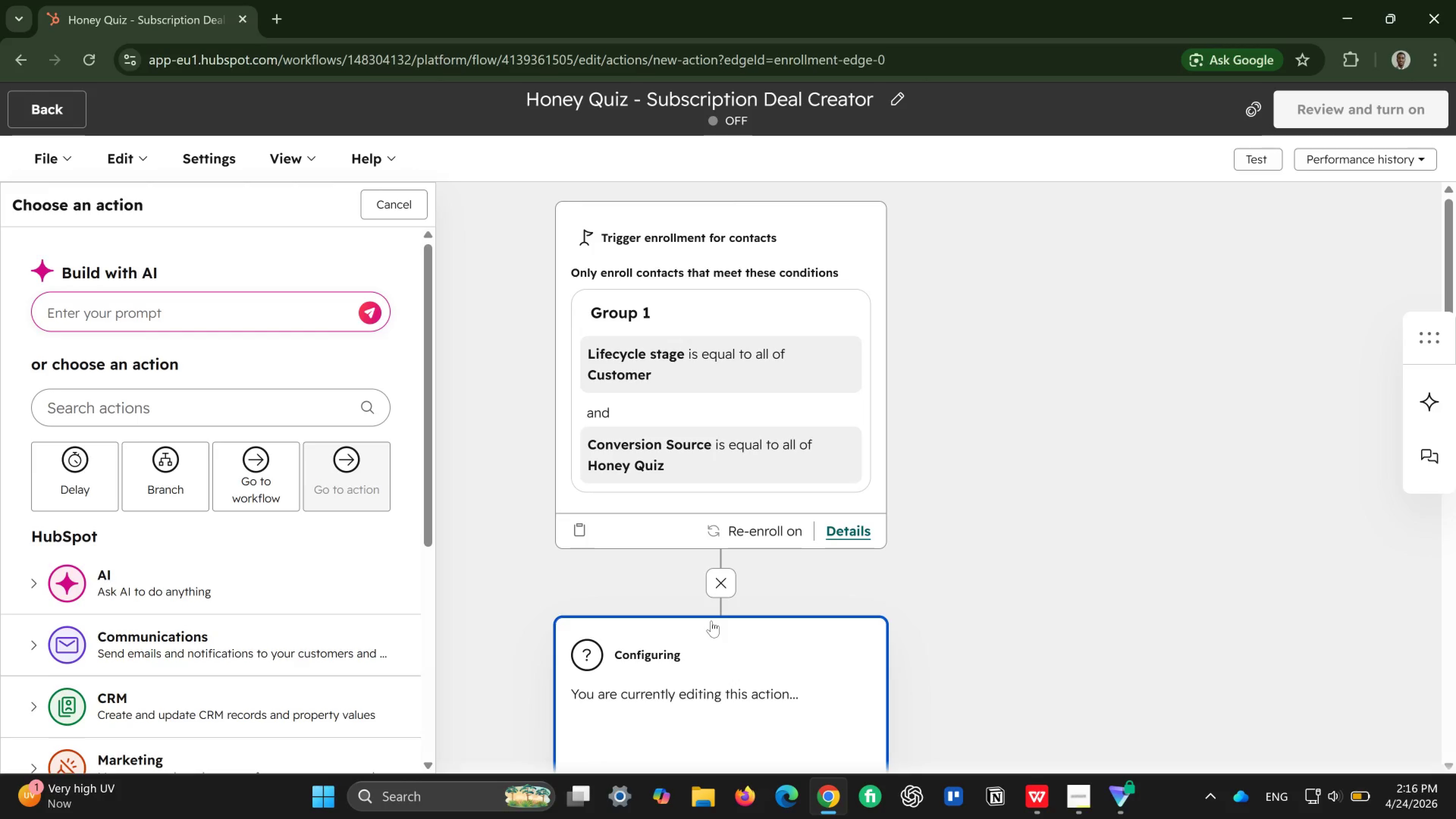 
wait(5.71)
 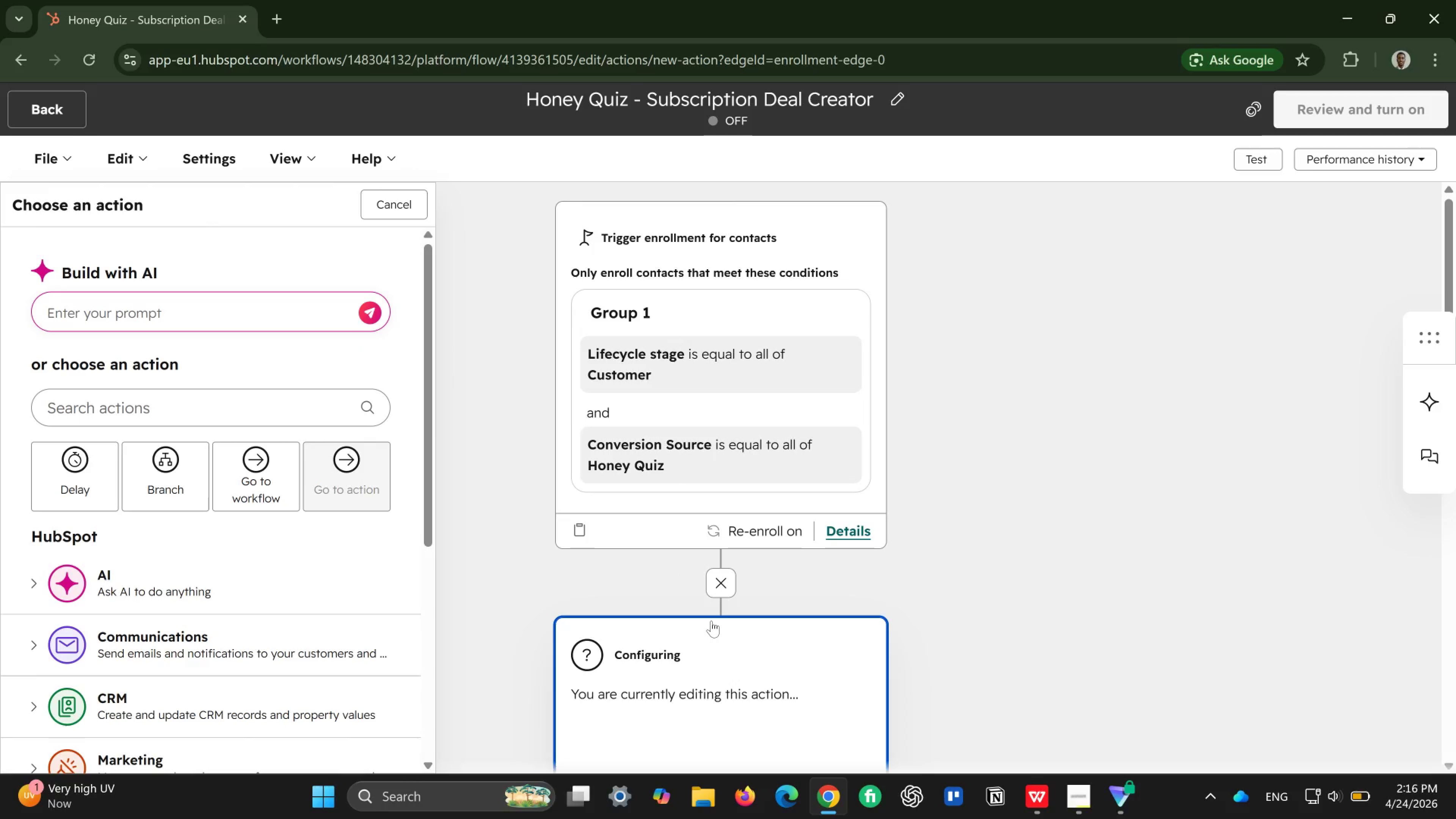 
scroll: coordinate [711, 621], scroll_direction: up, amount: 2.0
 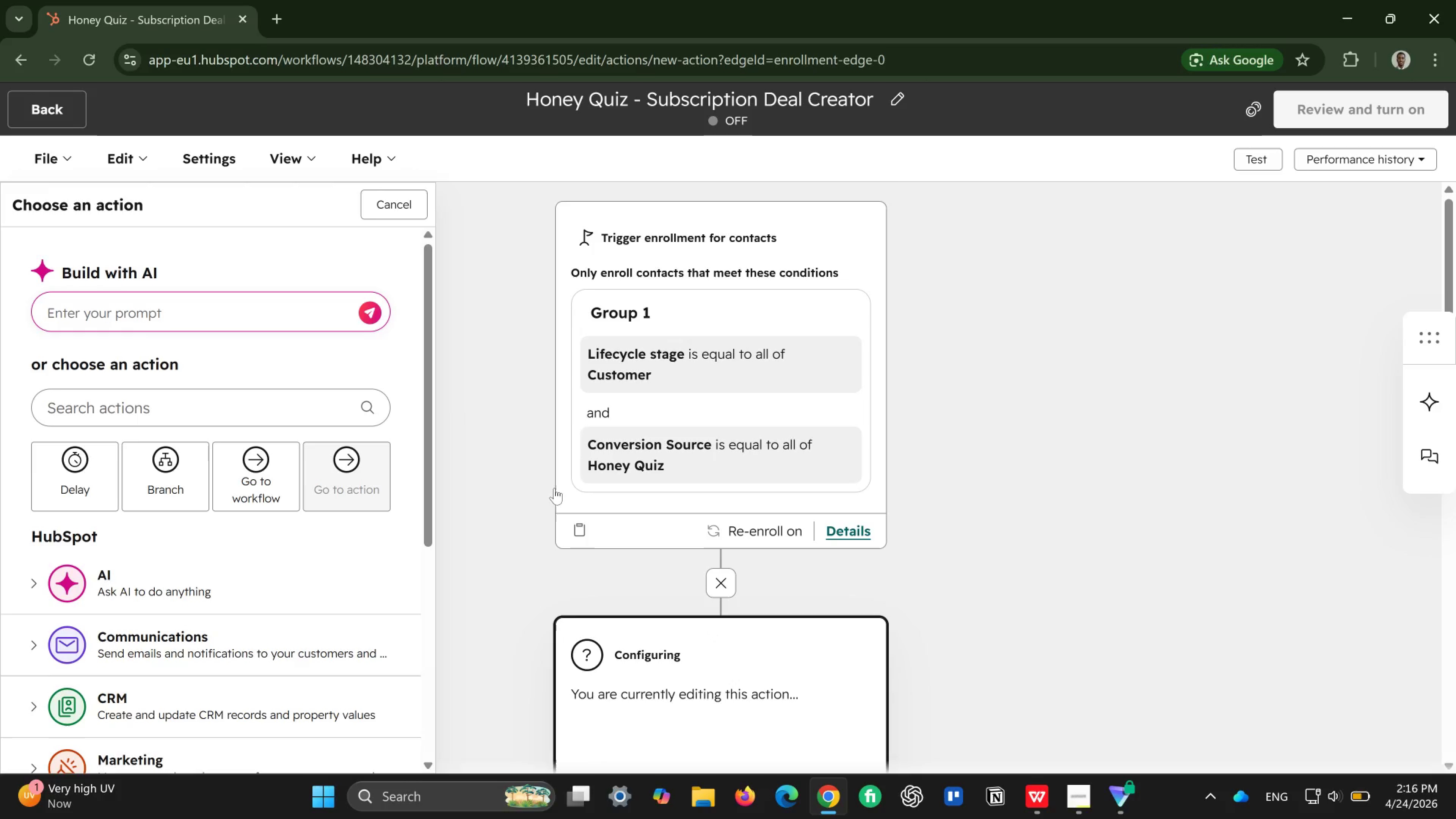 
left_click([635, 381])
 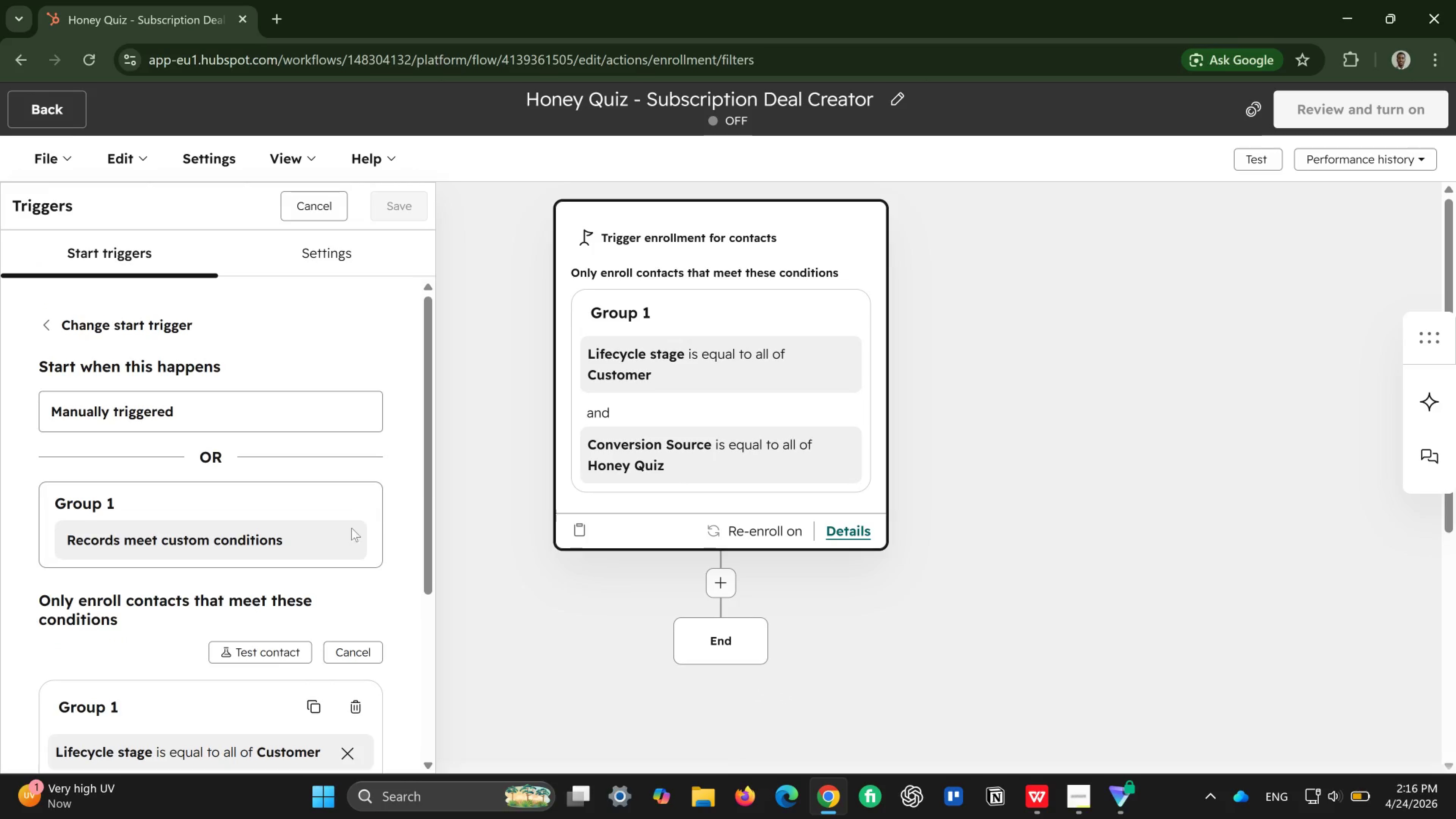 
scroll: coordinate [191, 595], scroll_direction: down, amount: 3.0
 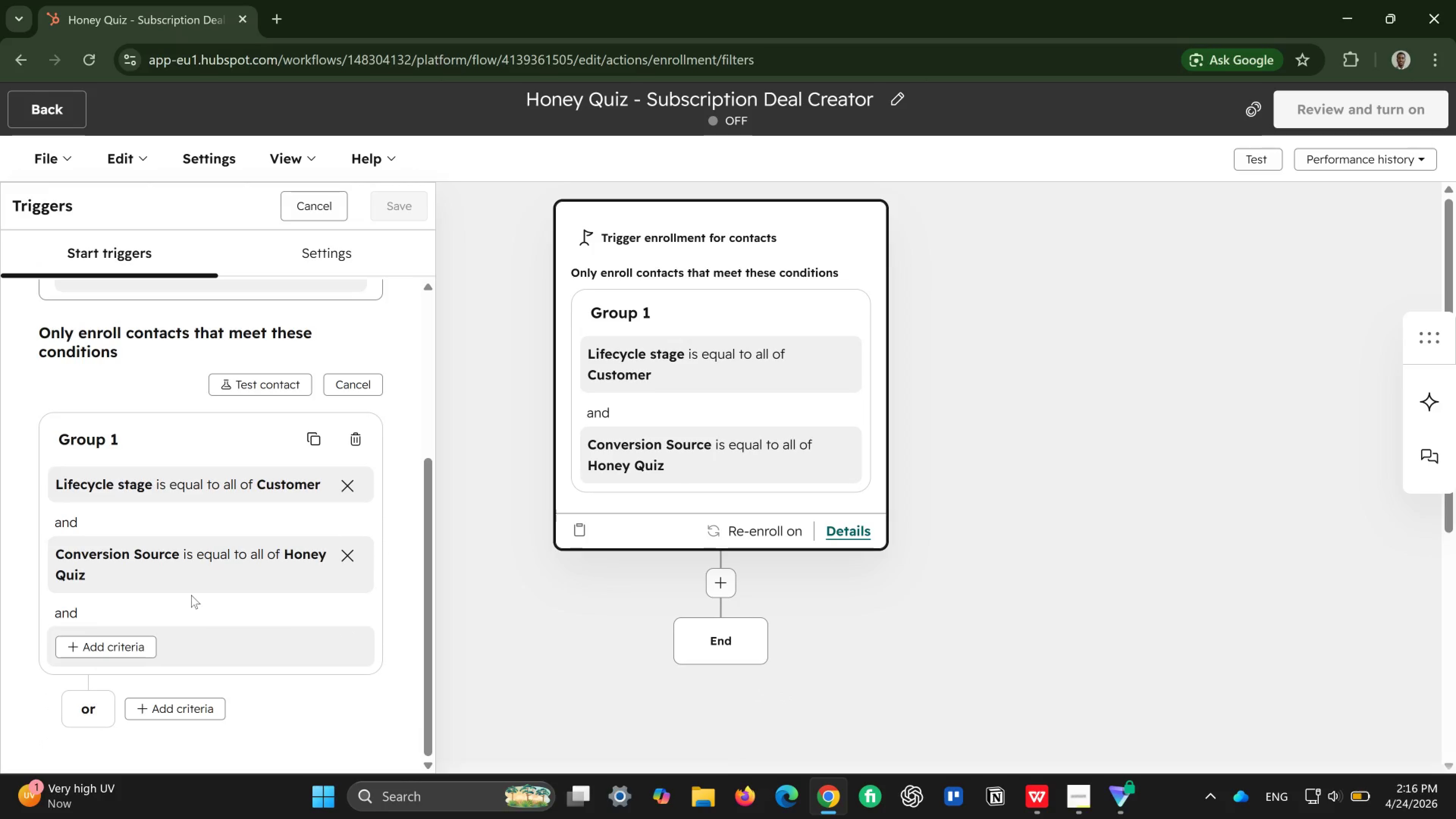 
wait(25.97)
 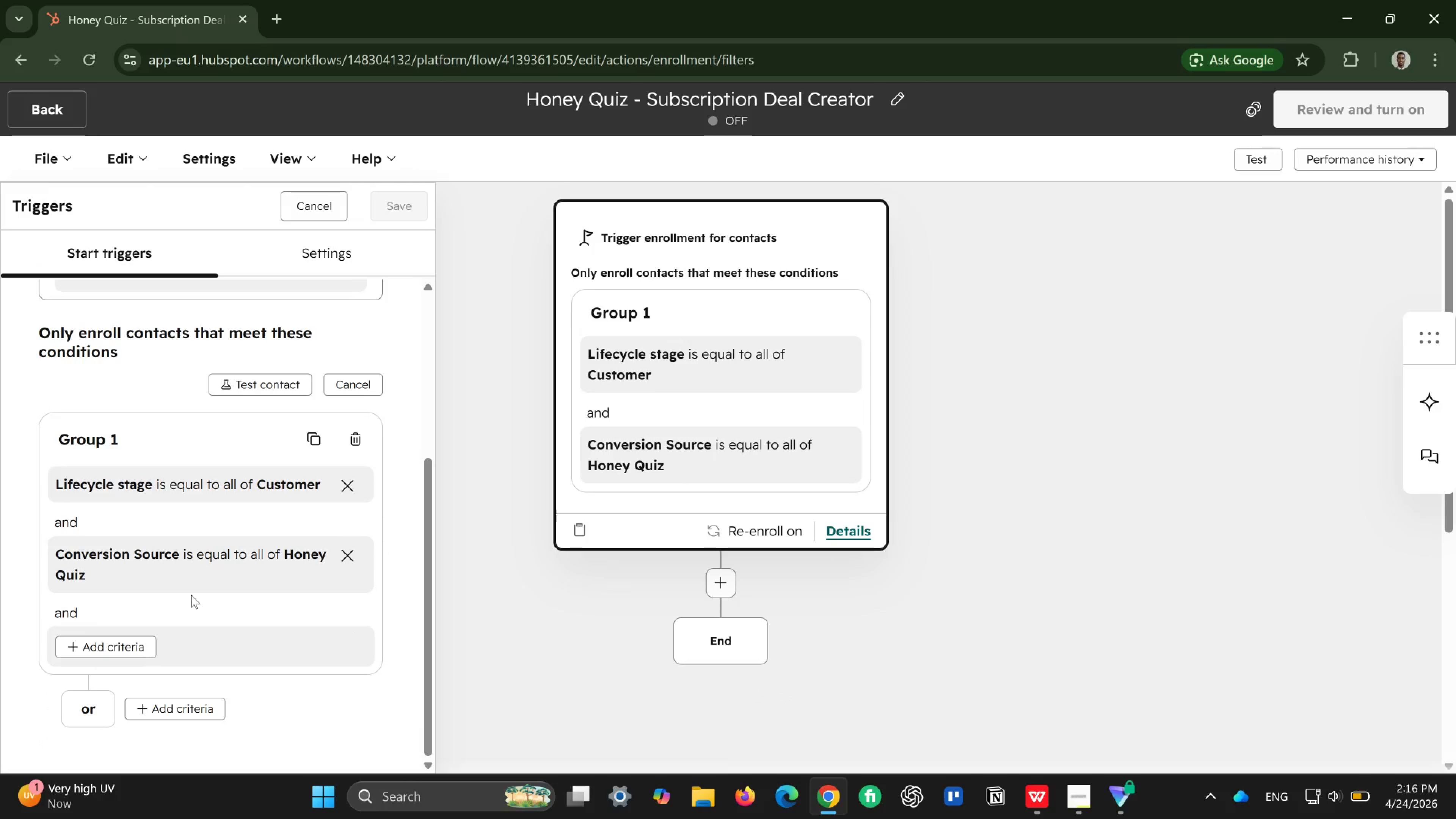 
scroll: coordinate [191, 595], scroll_direction: down, amount: 3.0
 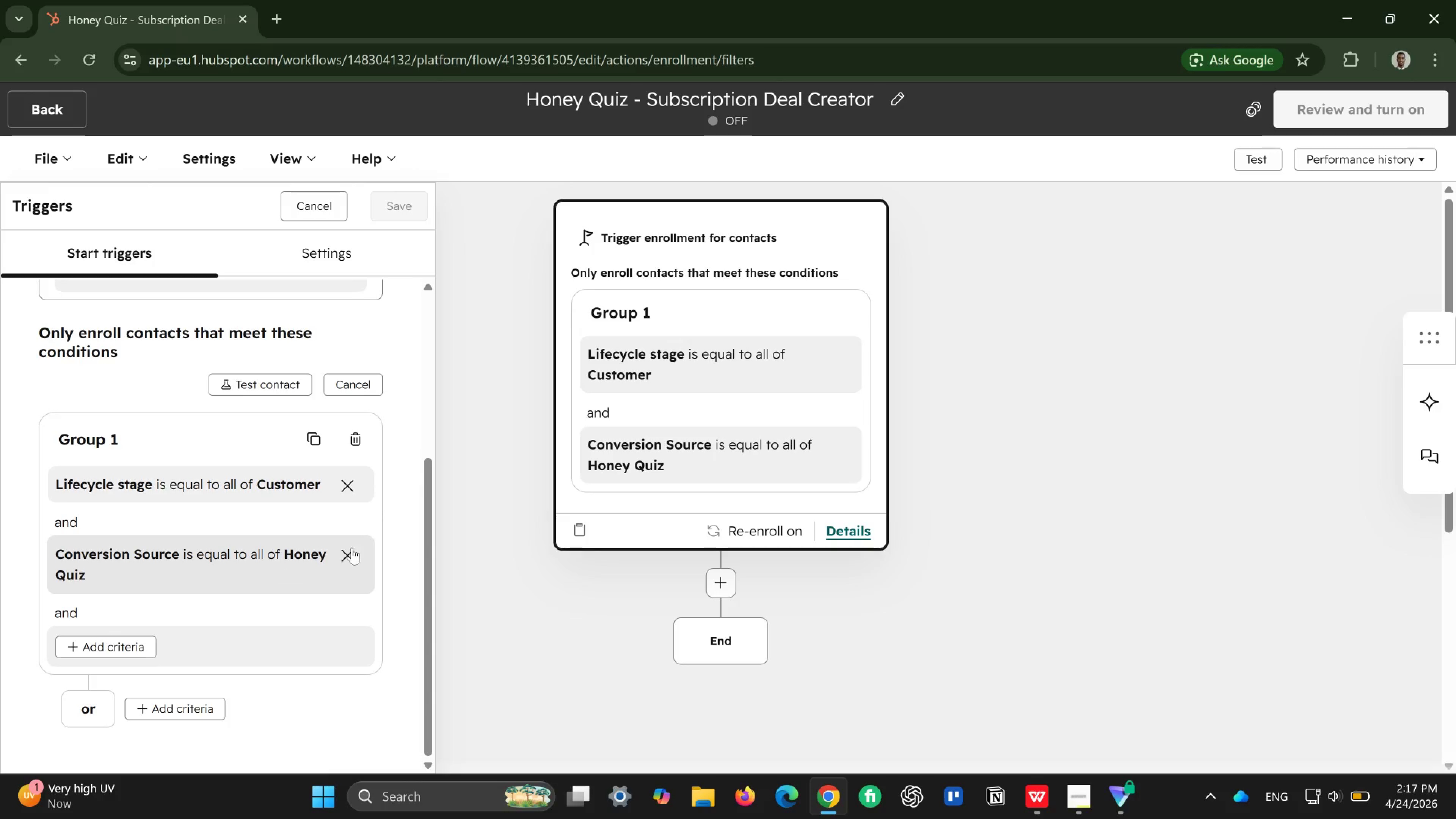 
wait(6.42)
 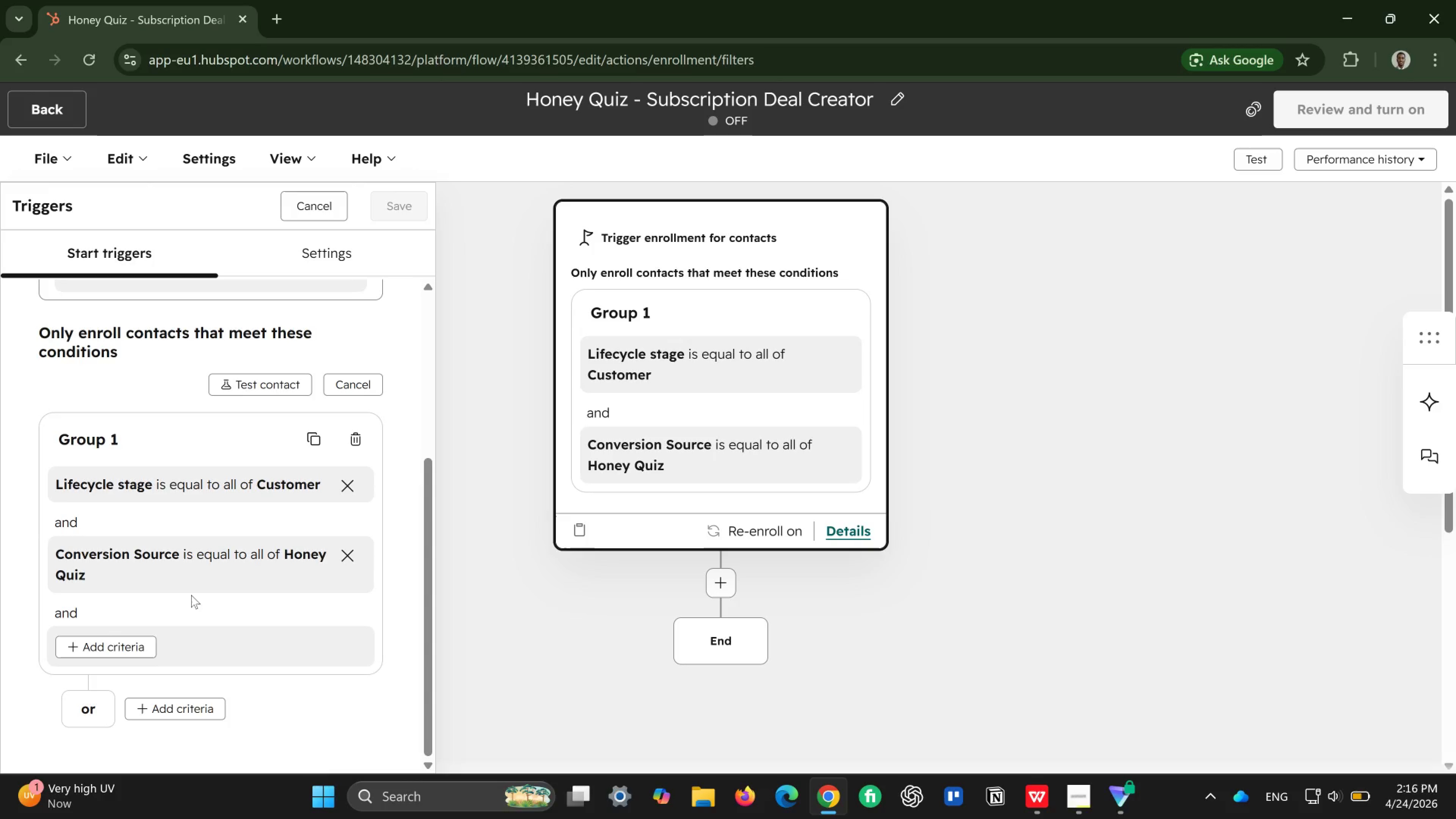 
left_click([723, 575])
 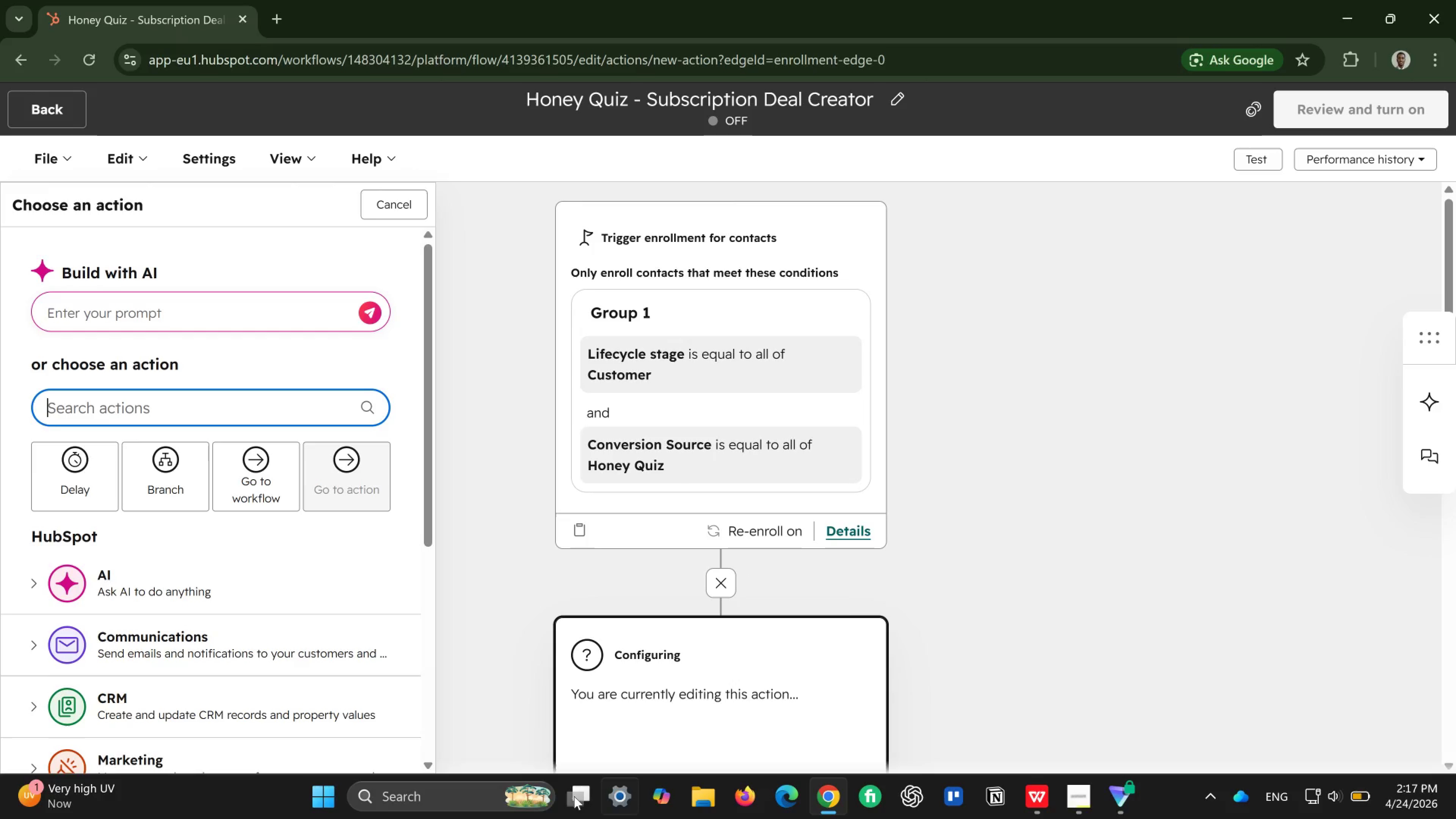 
wait(6.66)
 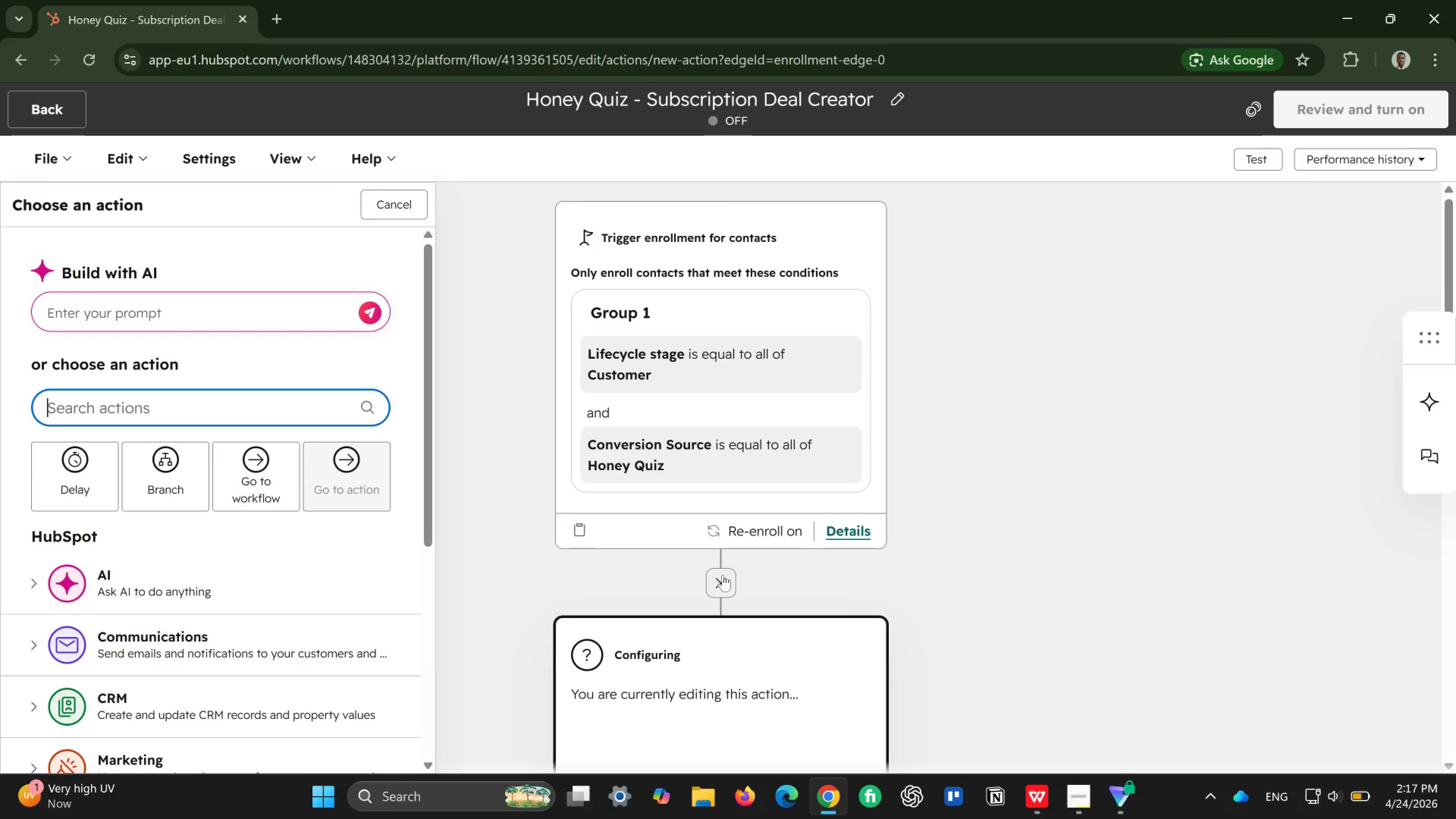 
left_click([241, 695])
 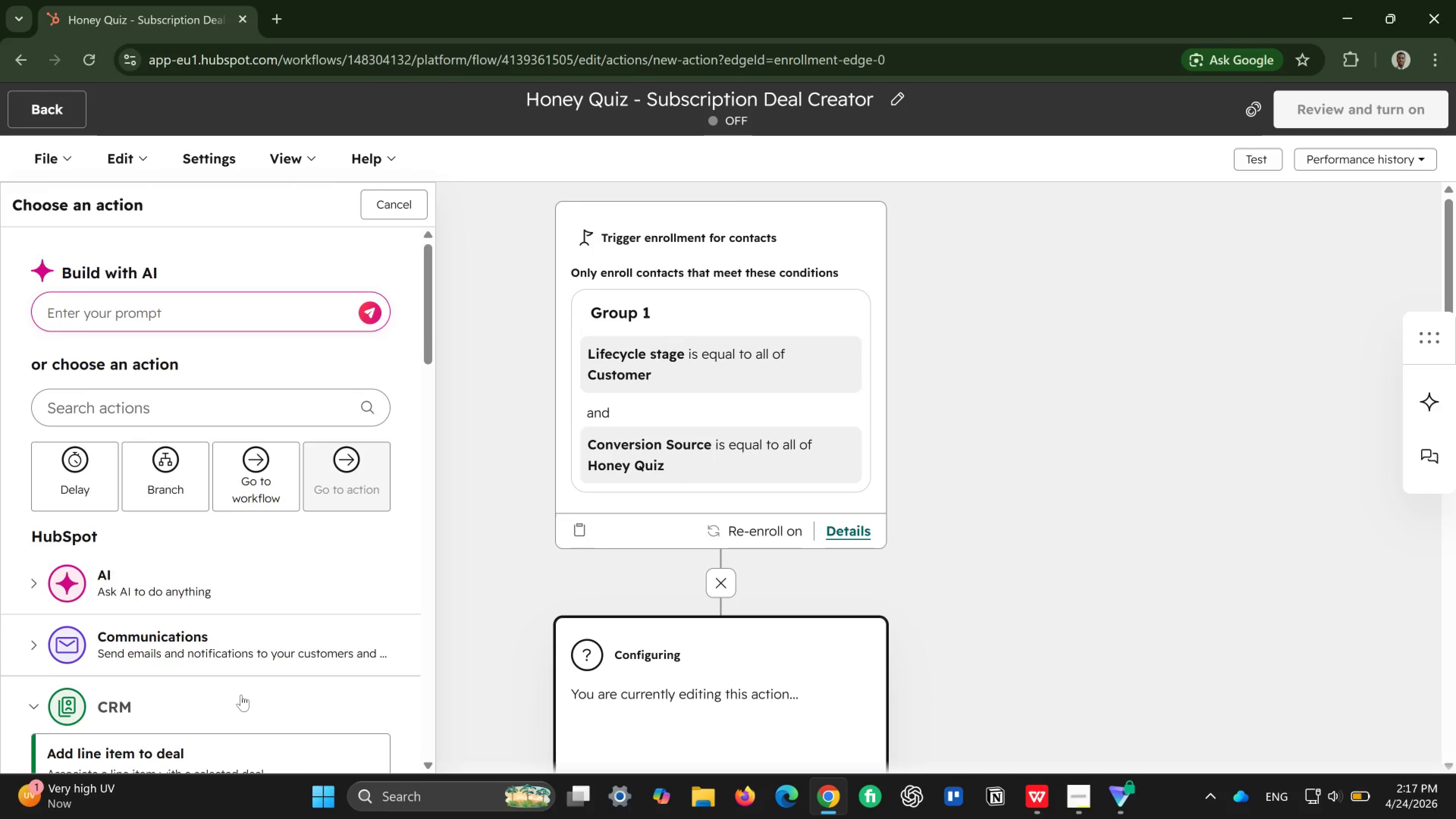 
scroll: coordinate [241, 695], scroll_direction: down, amount: 2.0
 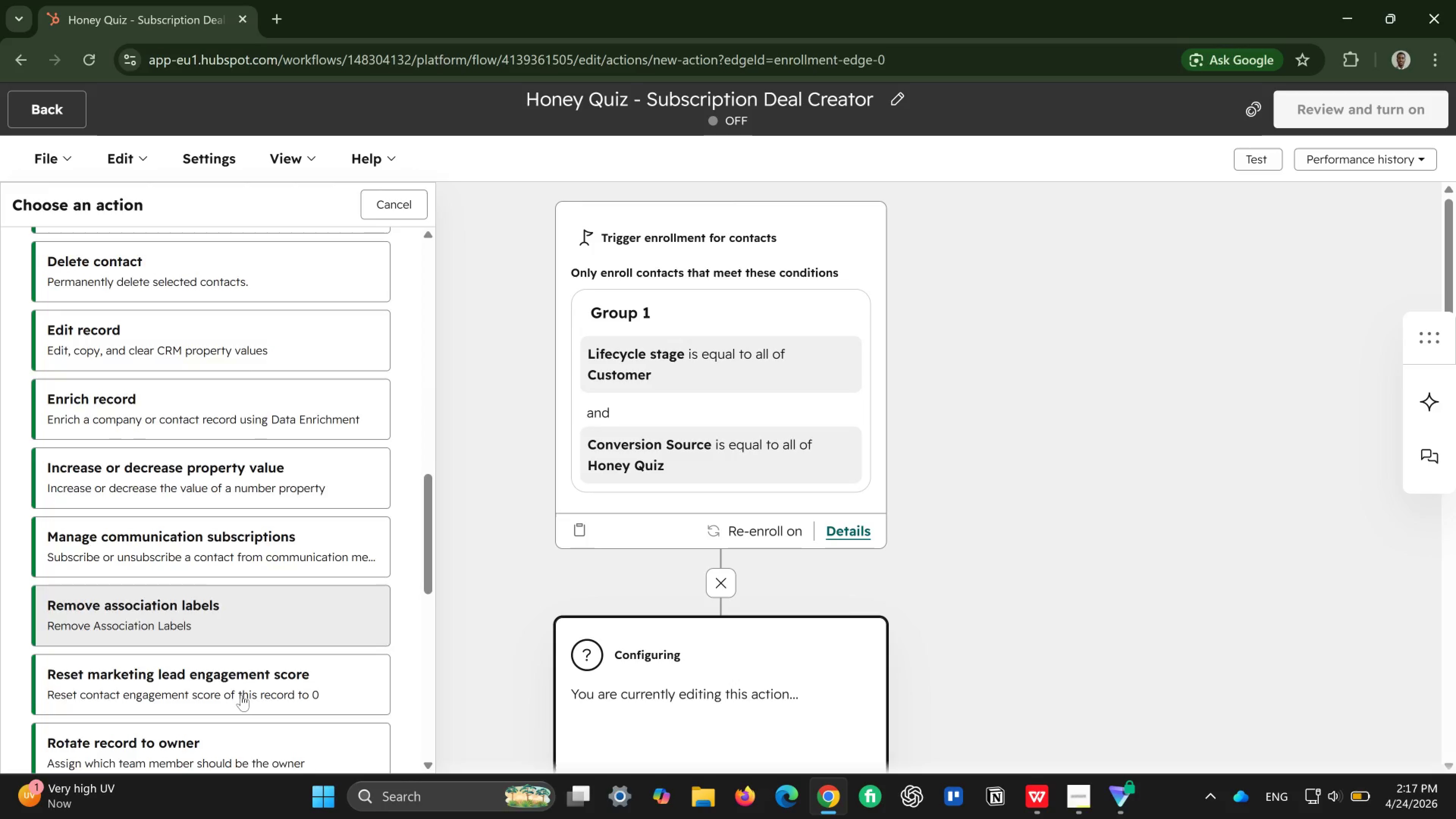 
scroll: coordinate [242, 693], scroll_direction: up, amount: 10.0
 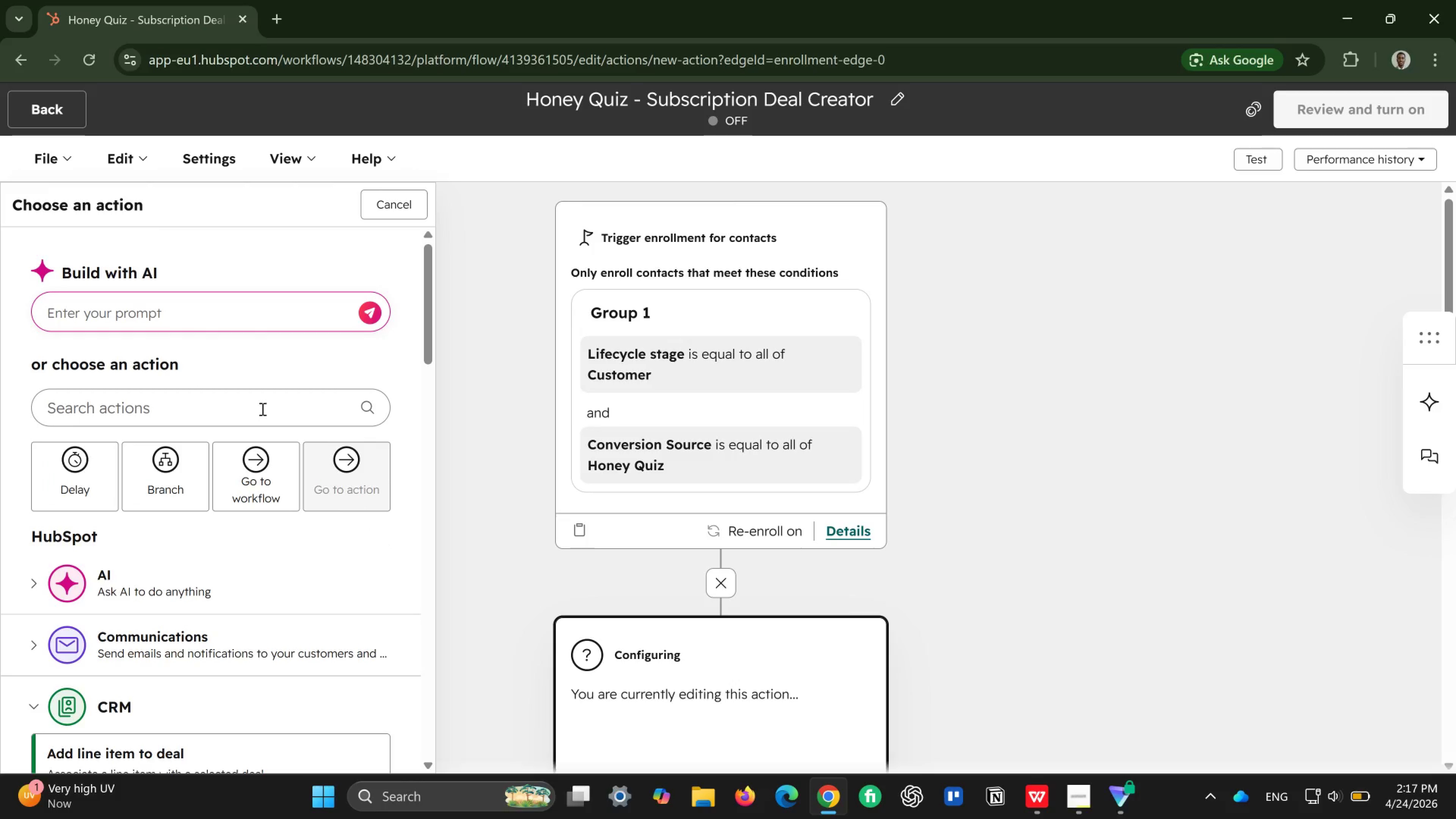 
left_click([262, 409])
 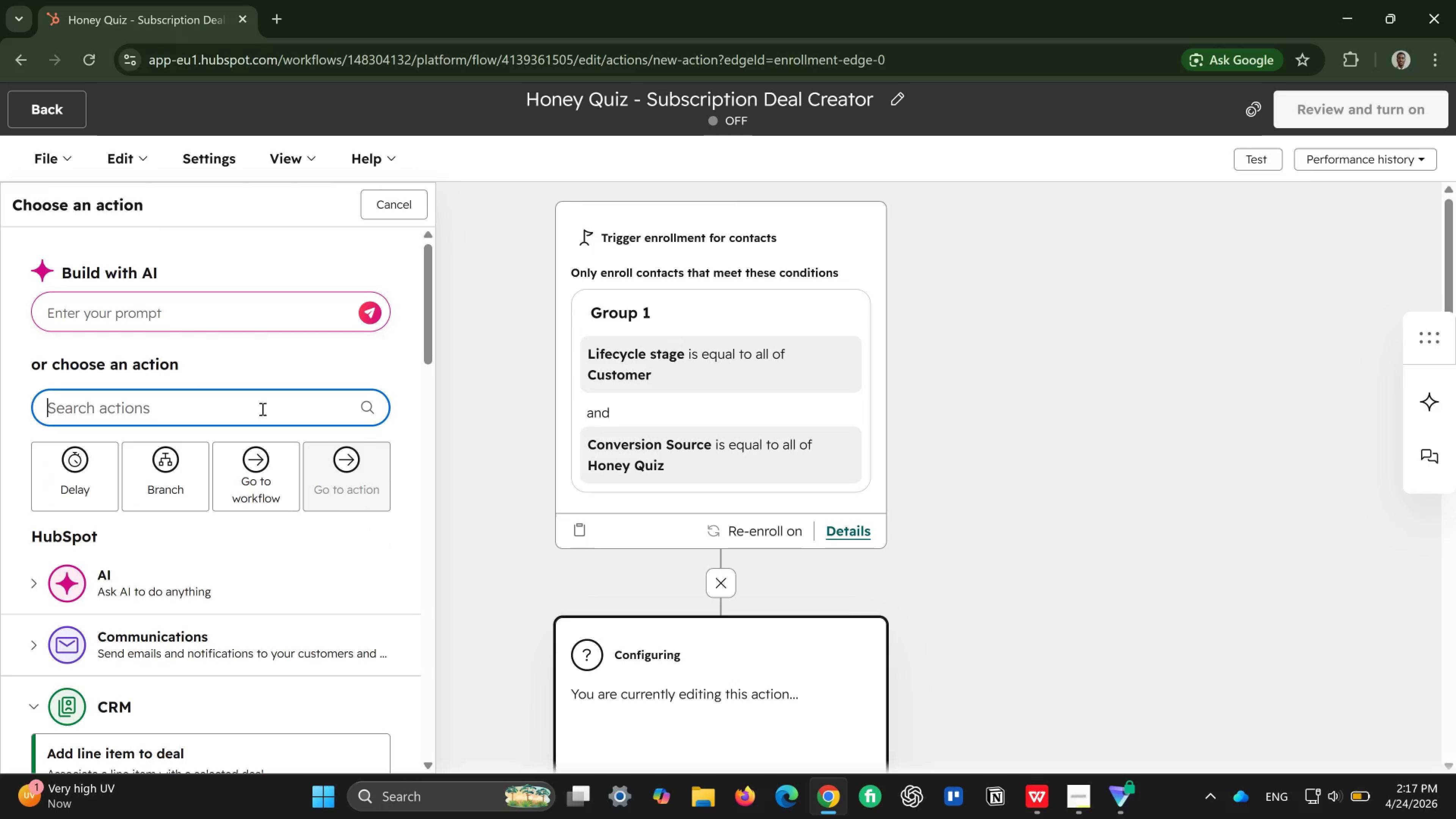 
type(create)
 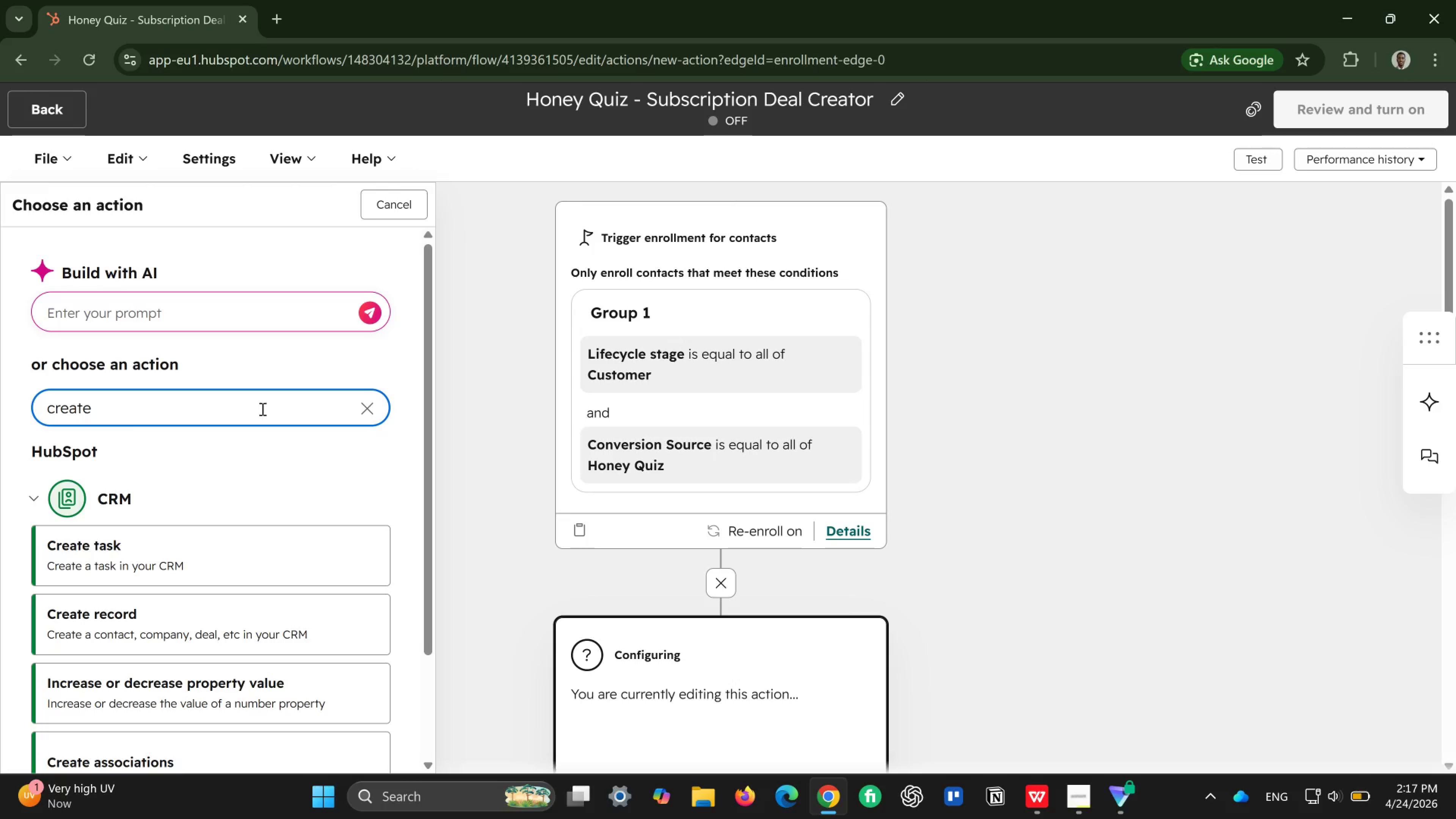 
type( deal)
 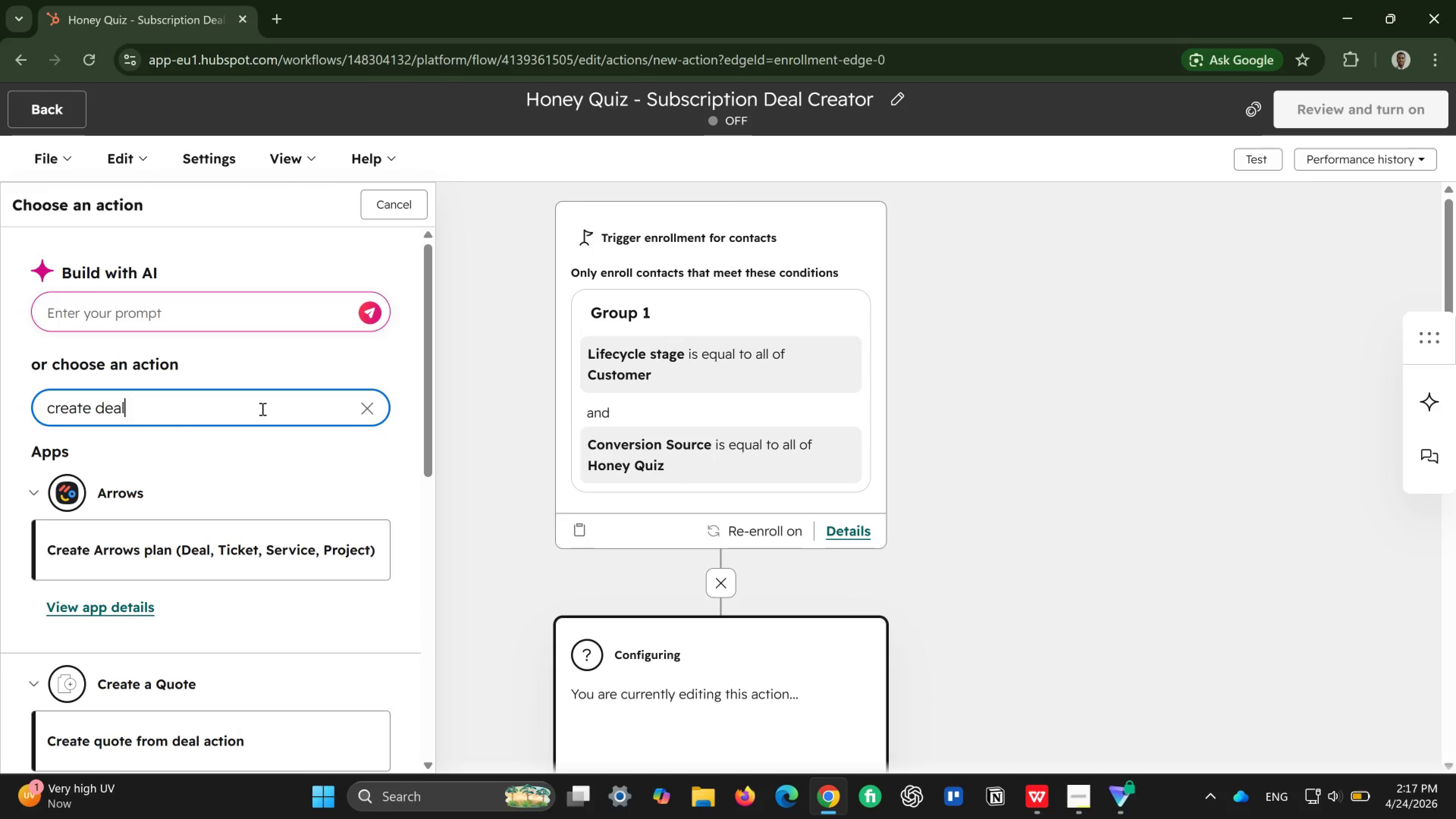 
key(Backspace)
 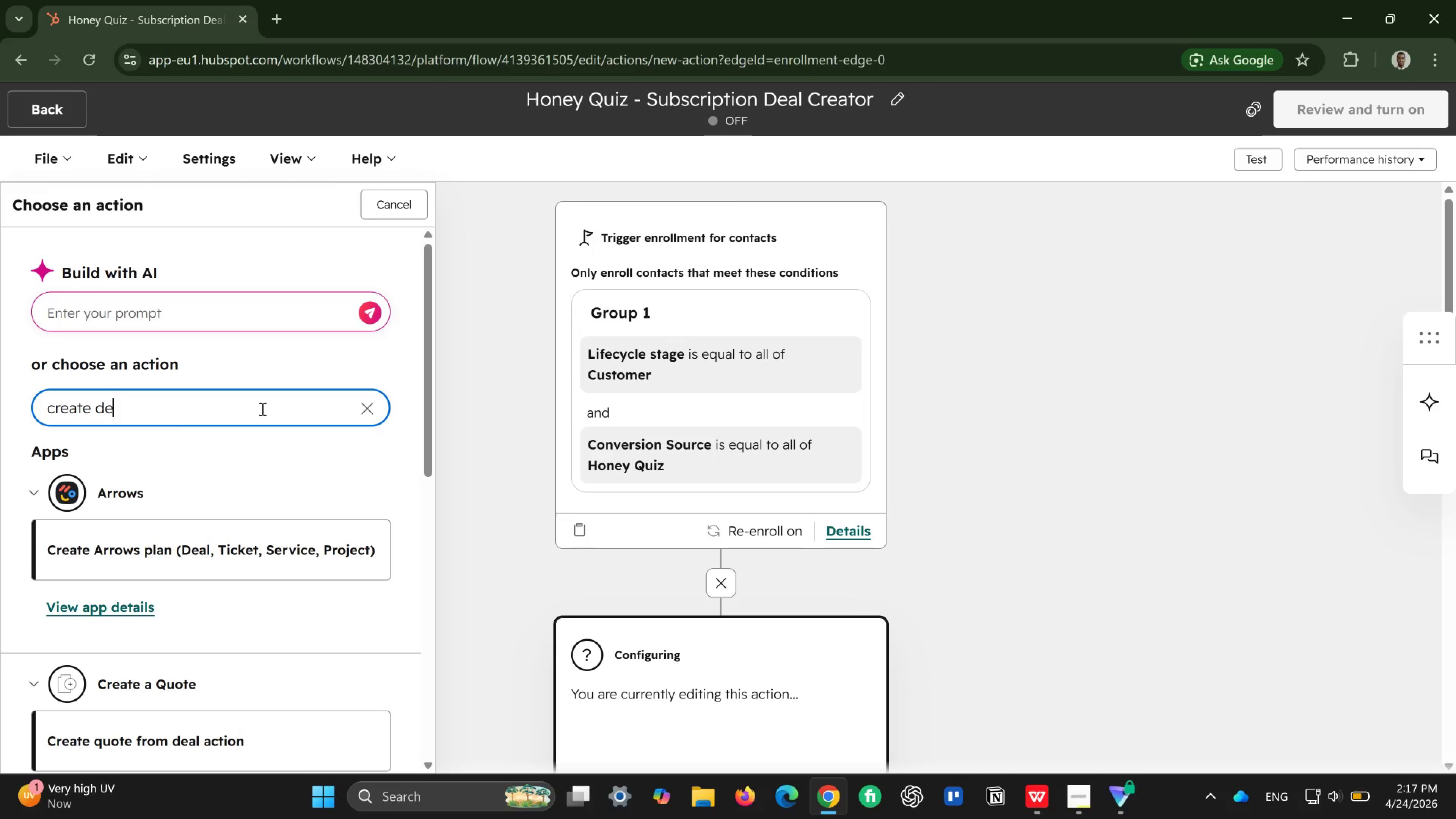 
key(Backspace)
 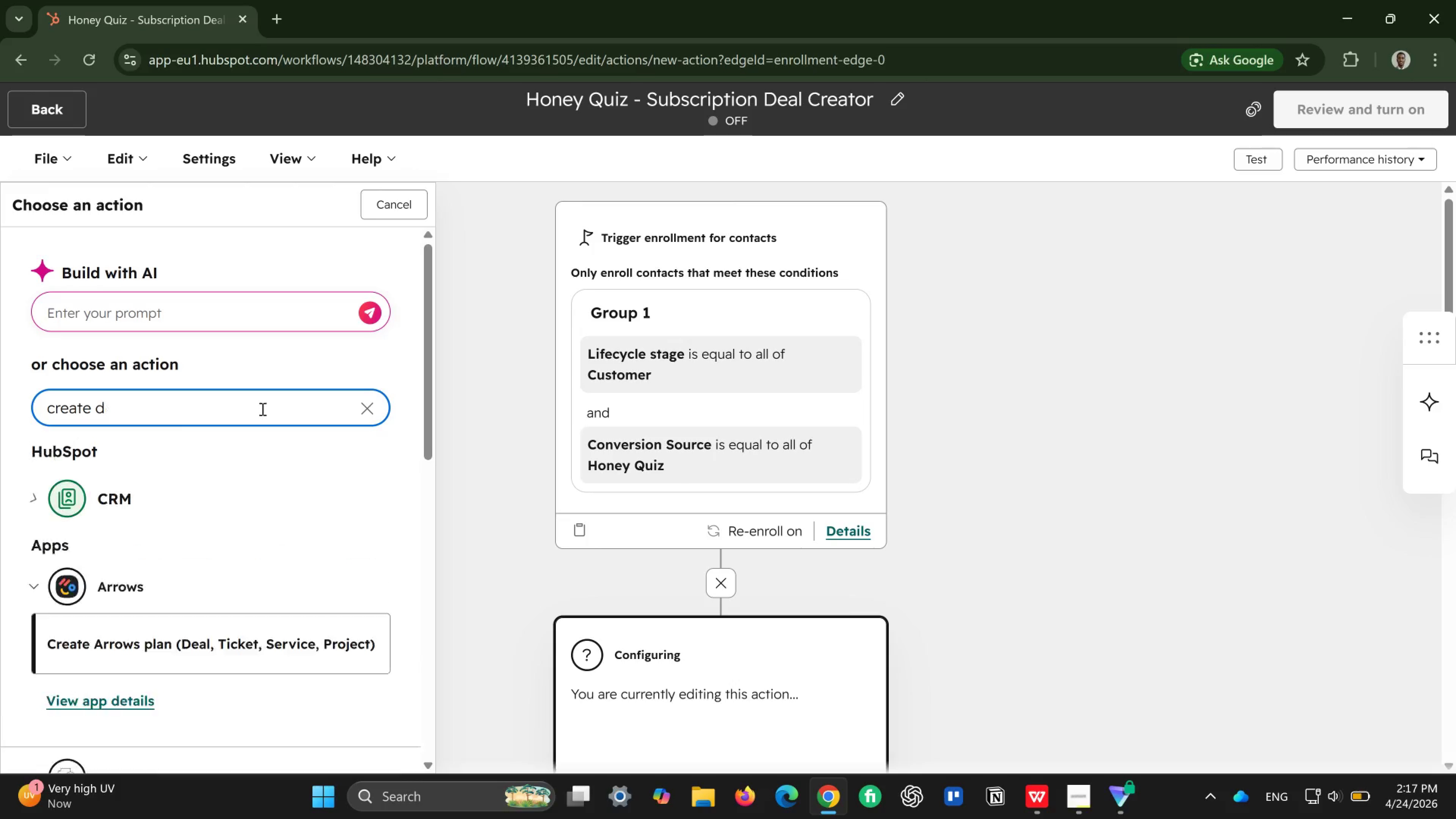 
key(Backspace)
 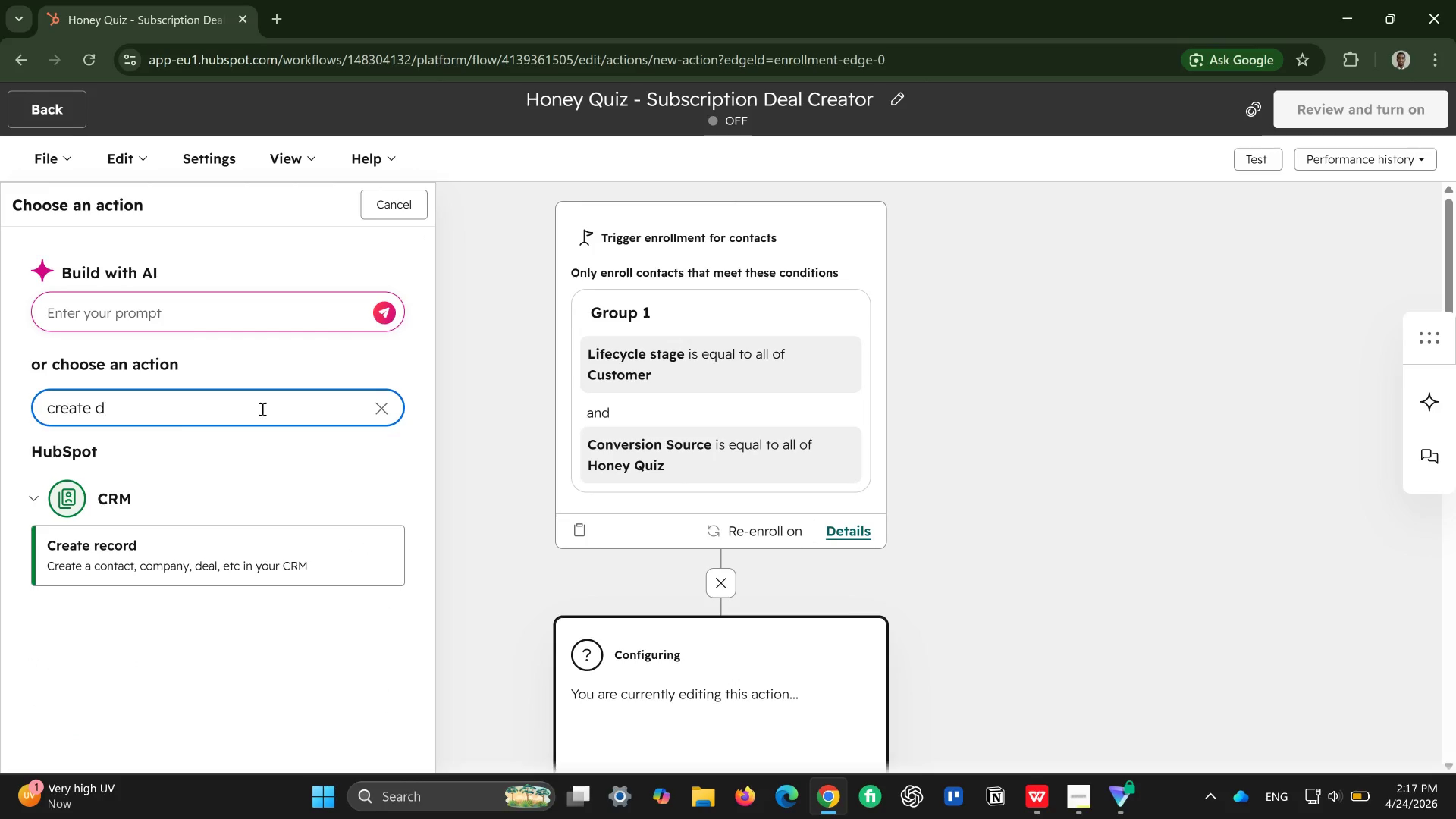 
key(Backspace)
 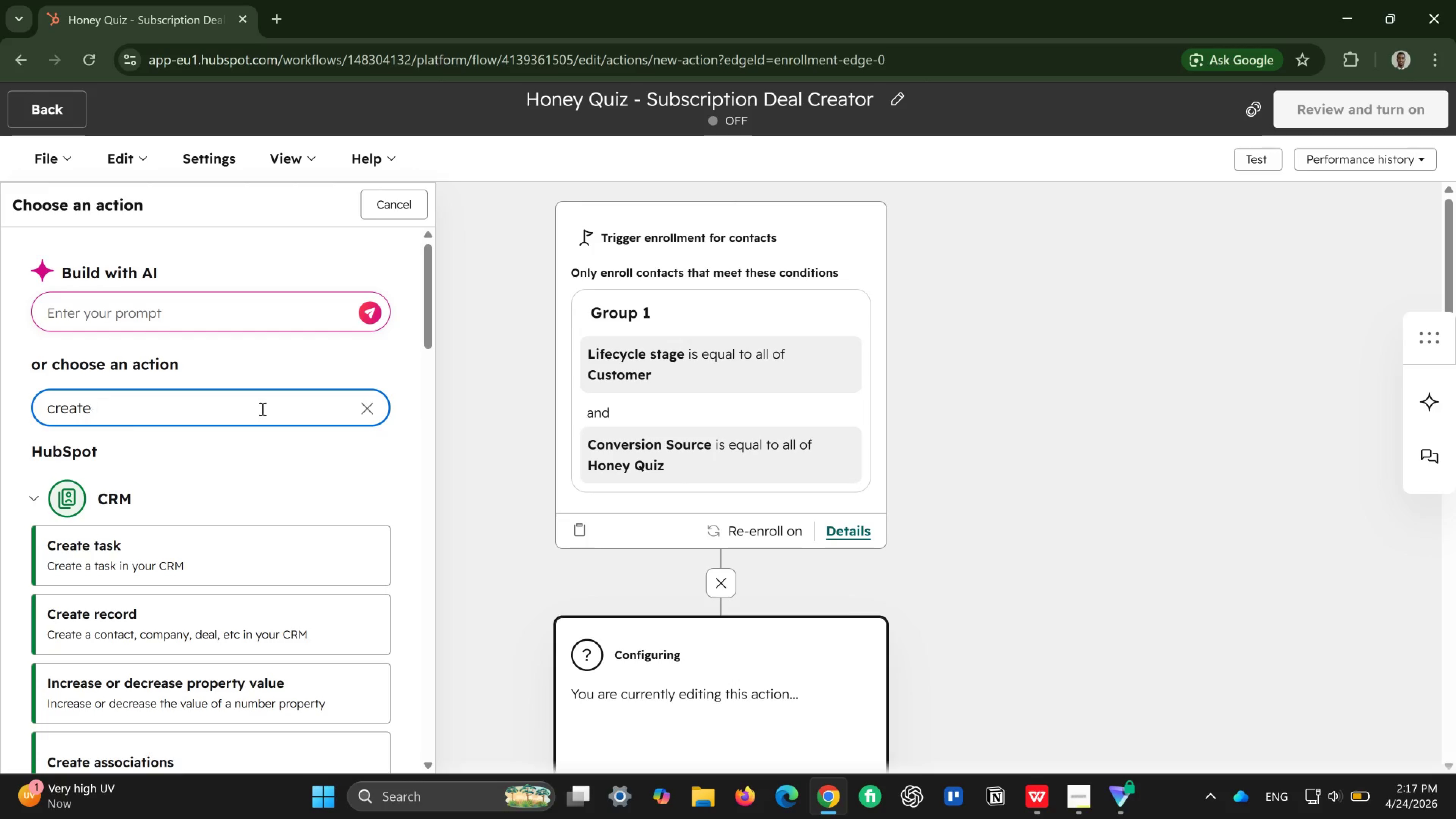 
key(Backspace)
 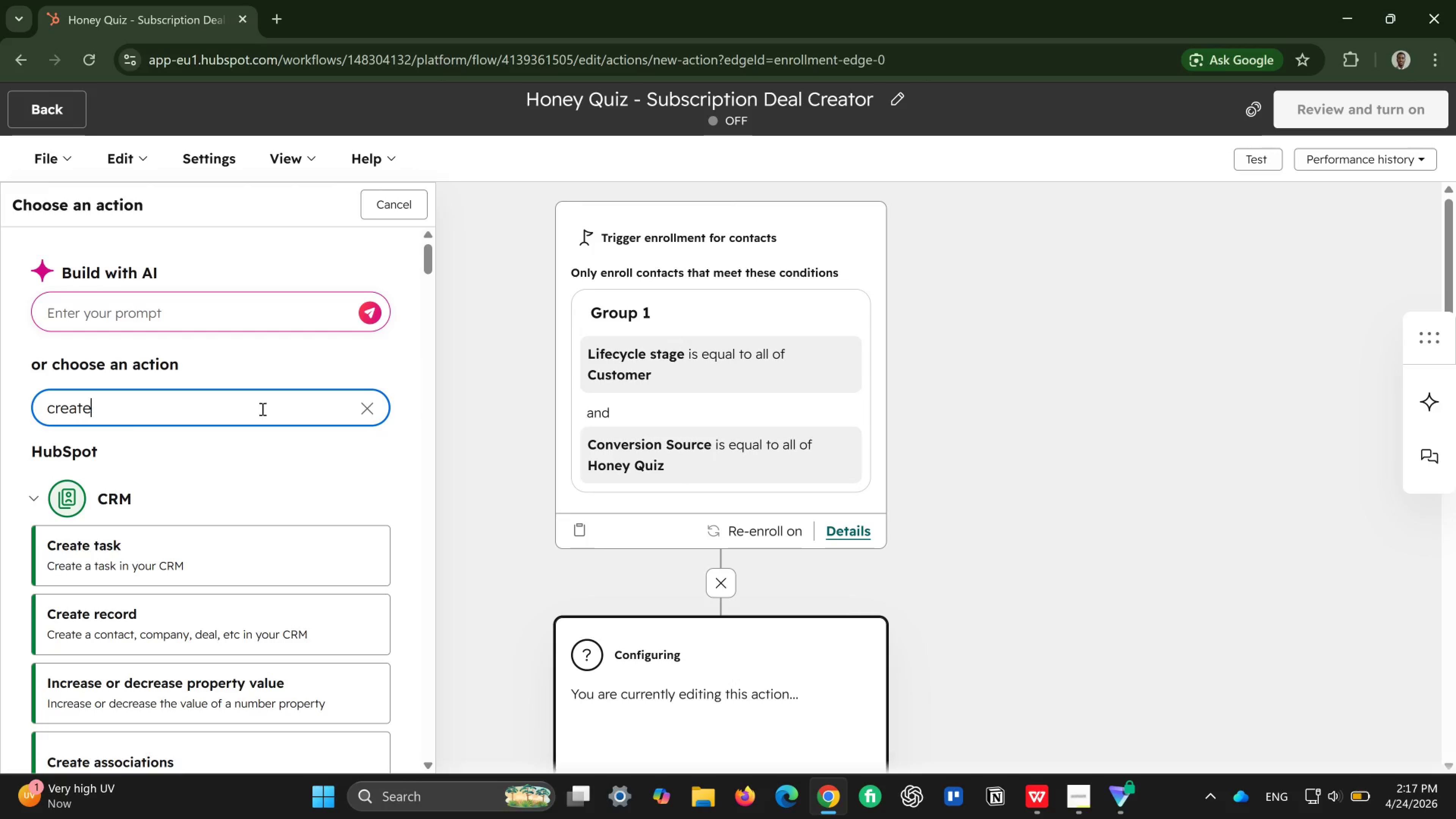 
key(Backspace)
 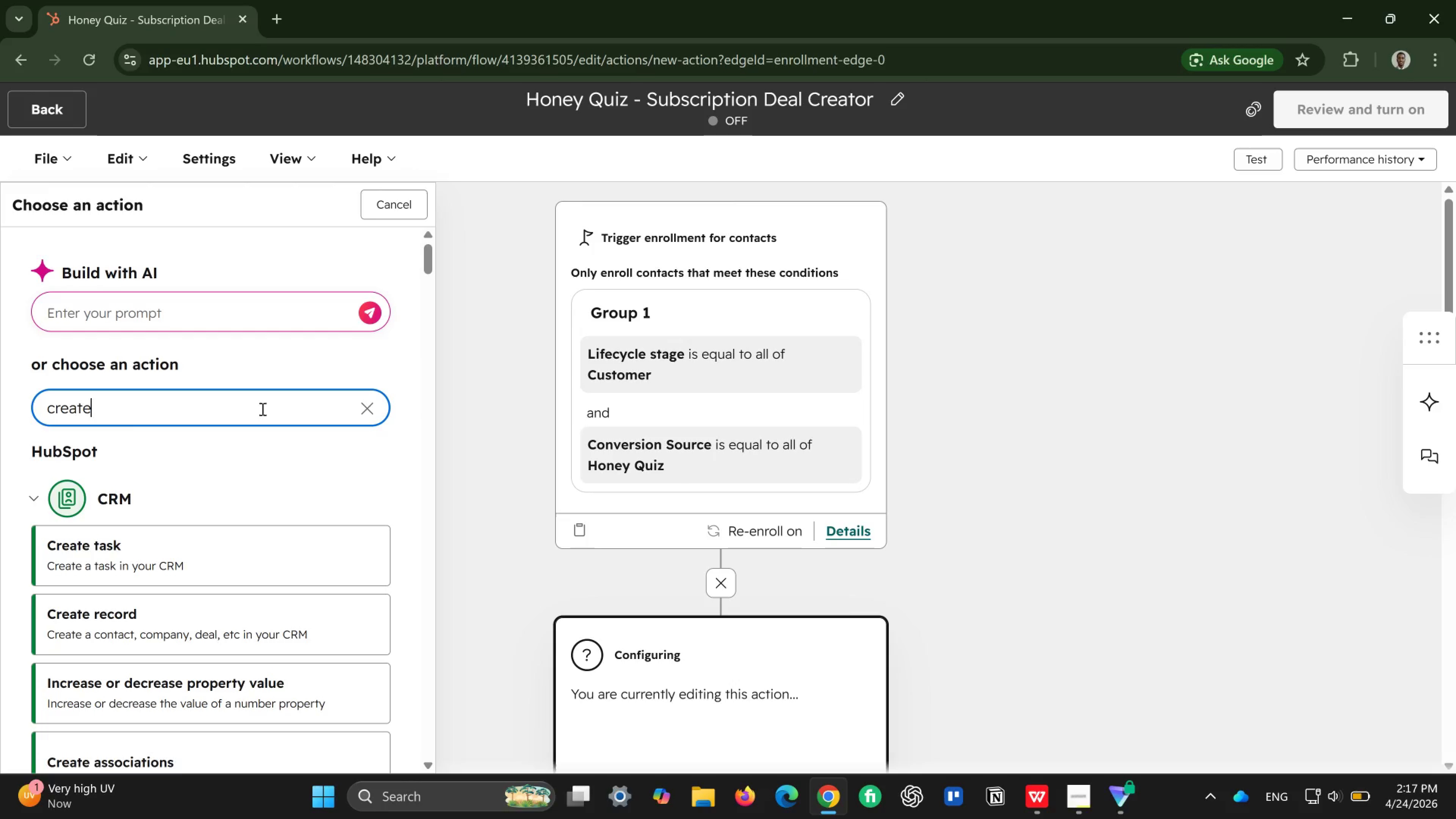 
key(Backspace)
 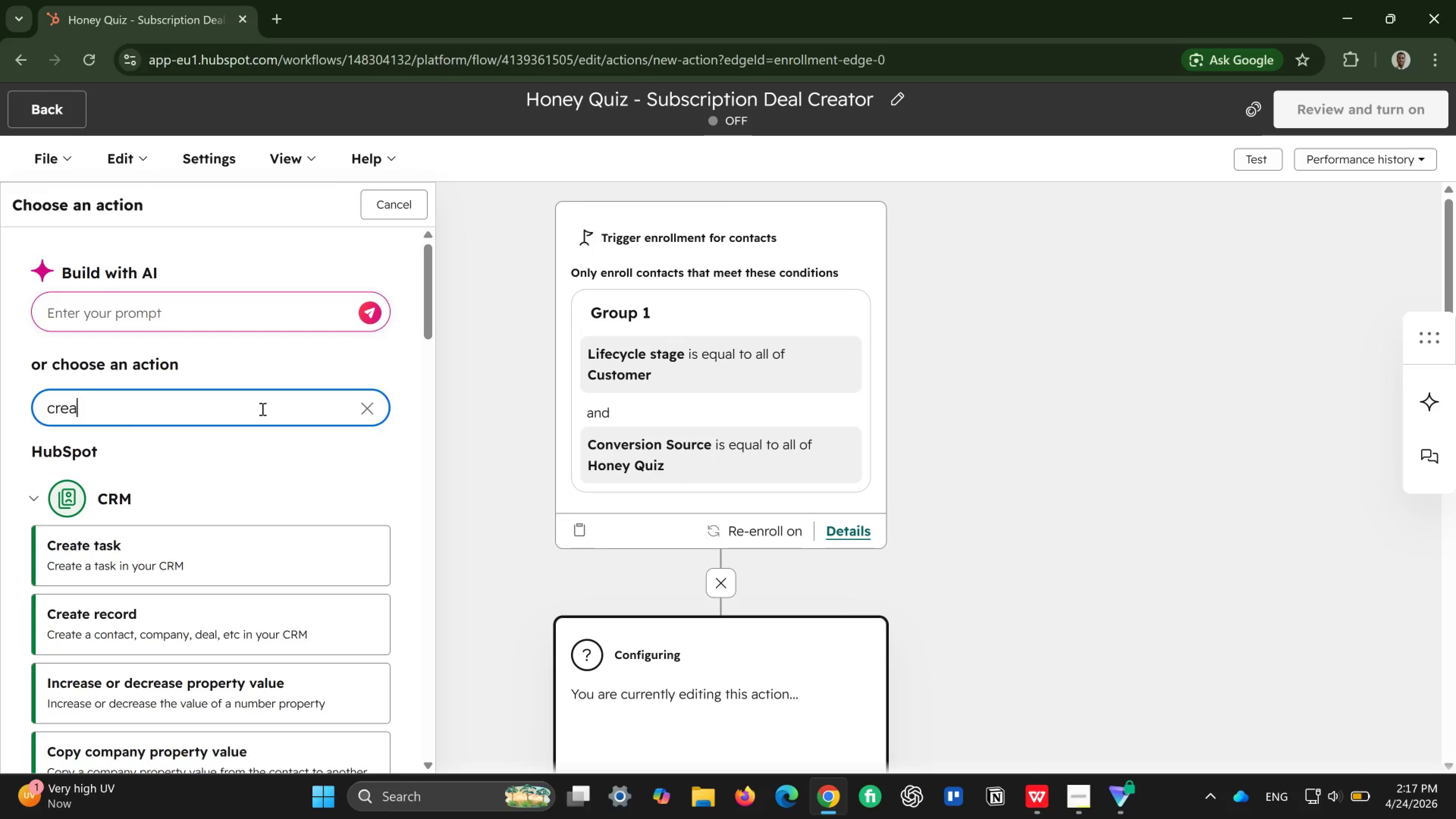 
key(Backspace)
 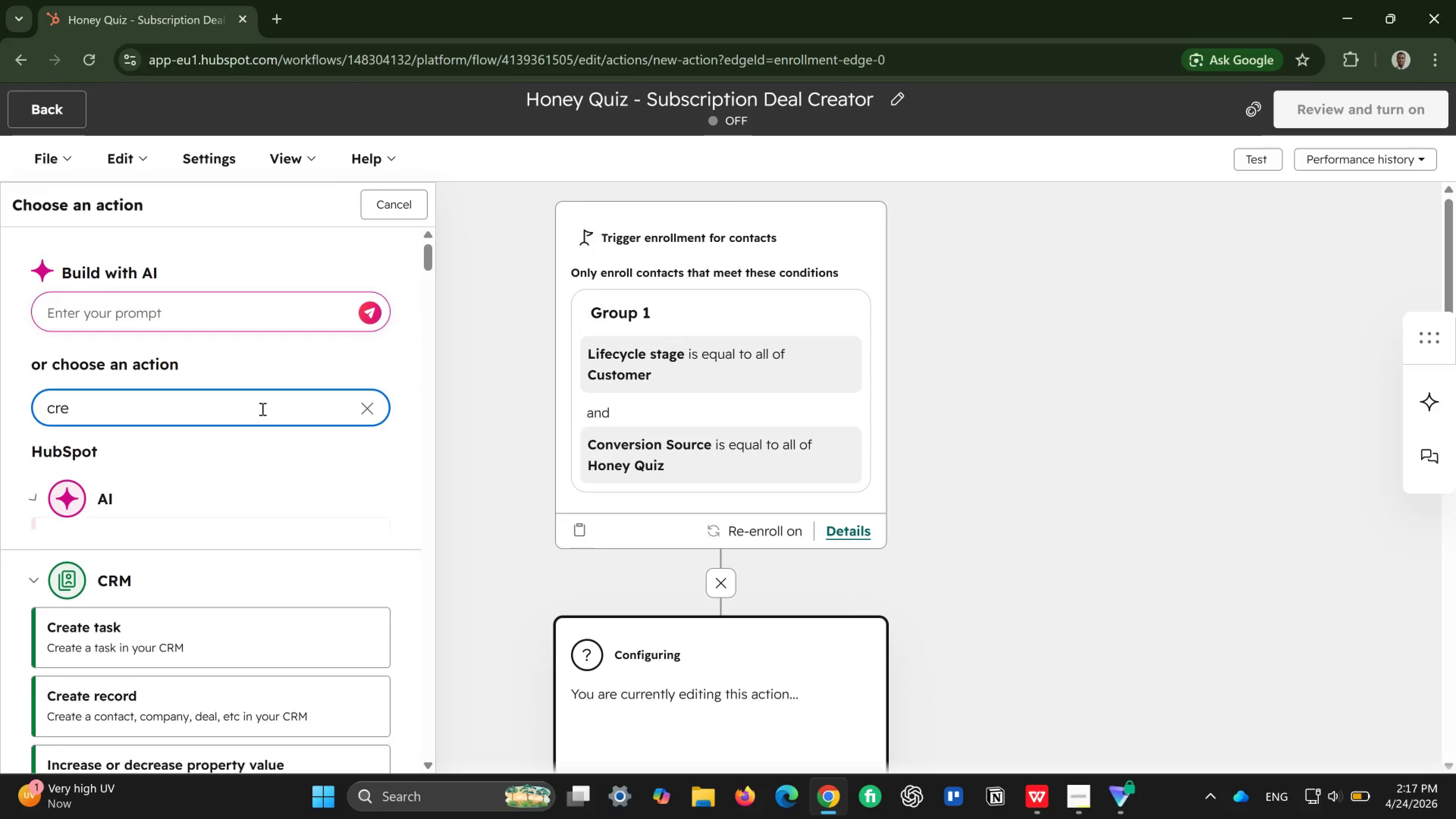 
key(Backspace)
 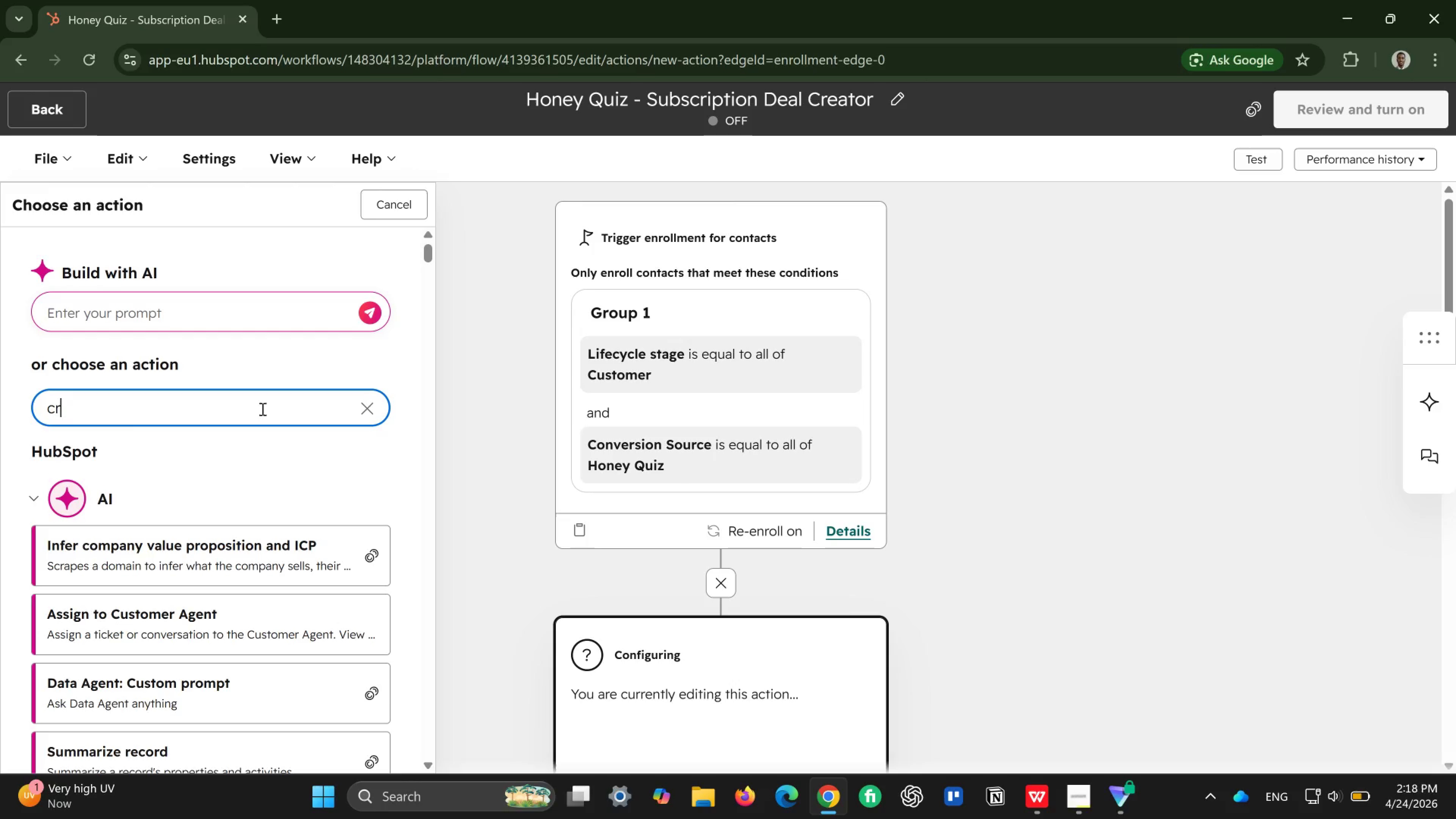 
wait(41.39)
 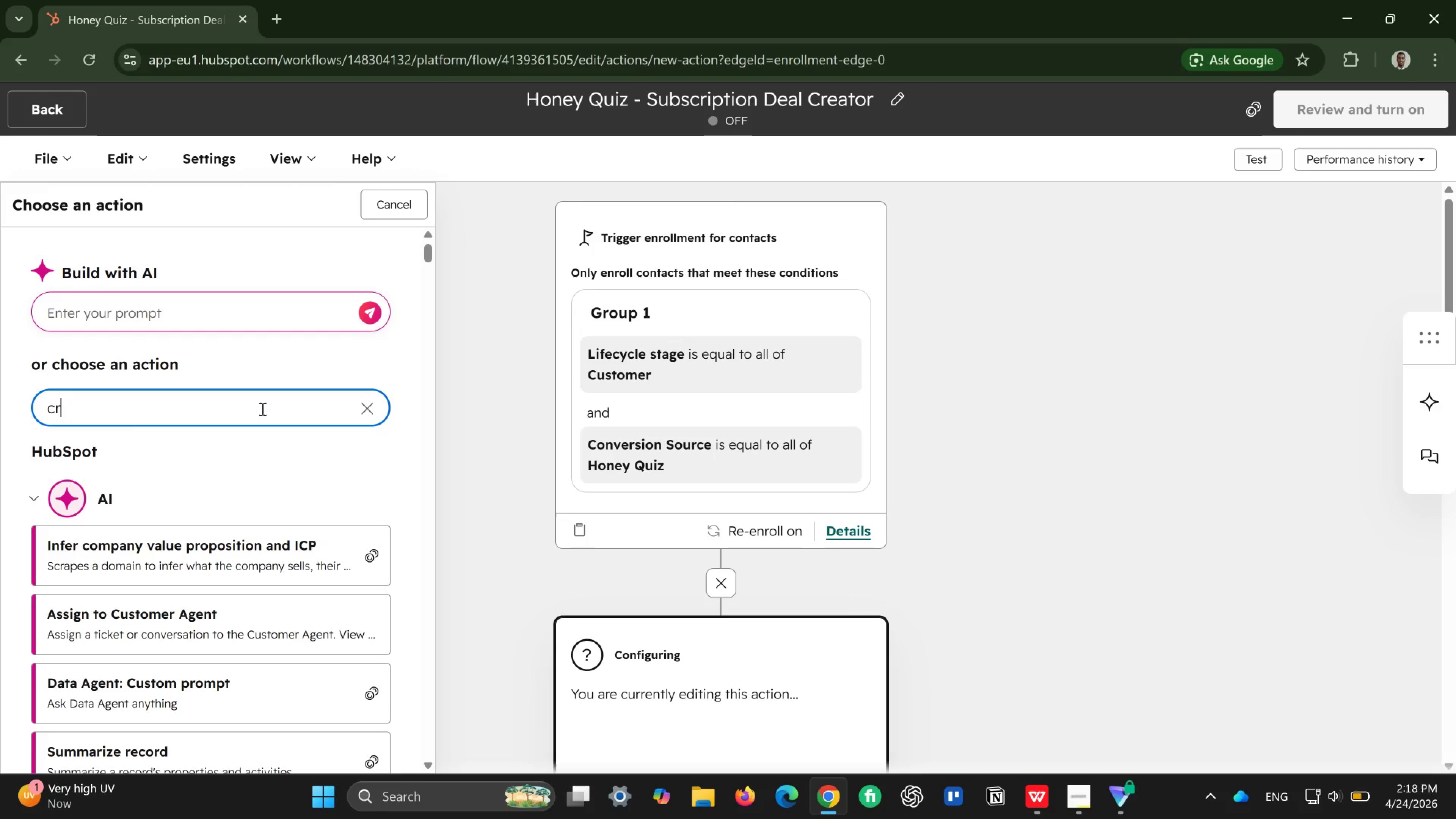 
scroll: coordinate [262, 416], scroll_direction: none, amount: 0.0
 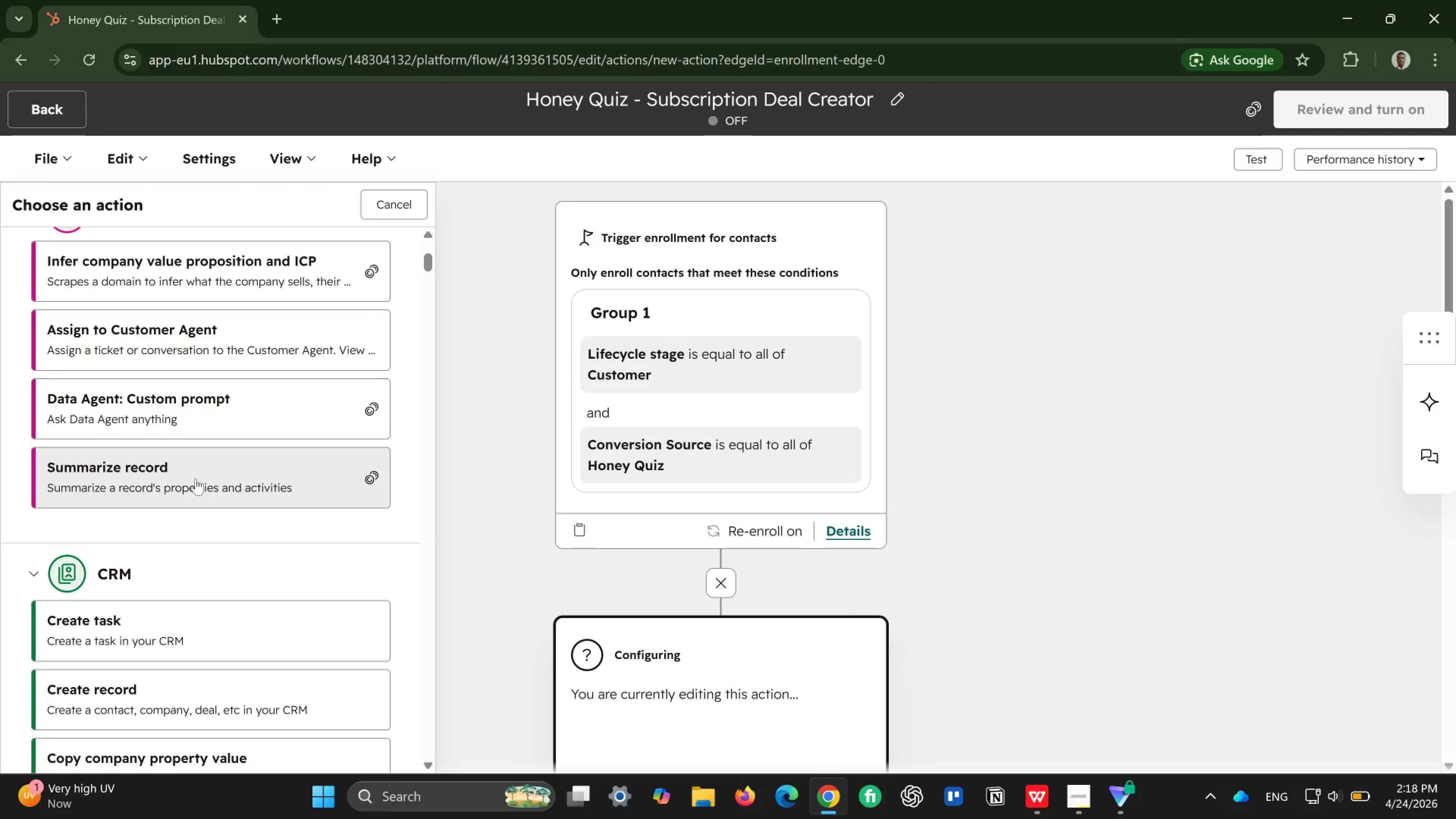 
scroll: coordinate [196, 479], scroll_direction: down, amount: 2.0
 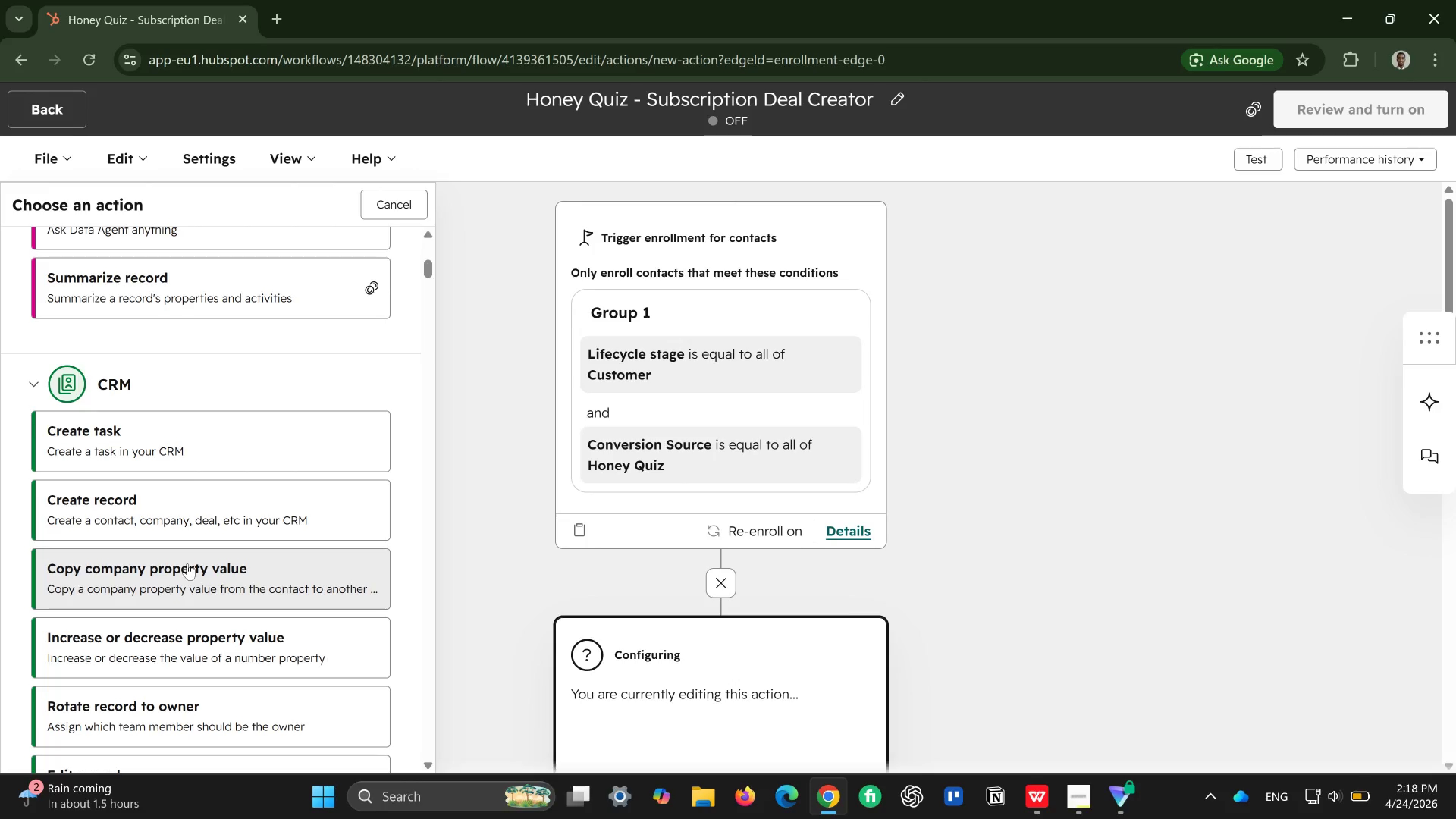 
wait(36.39)
 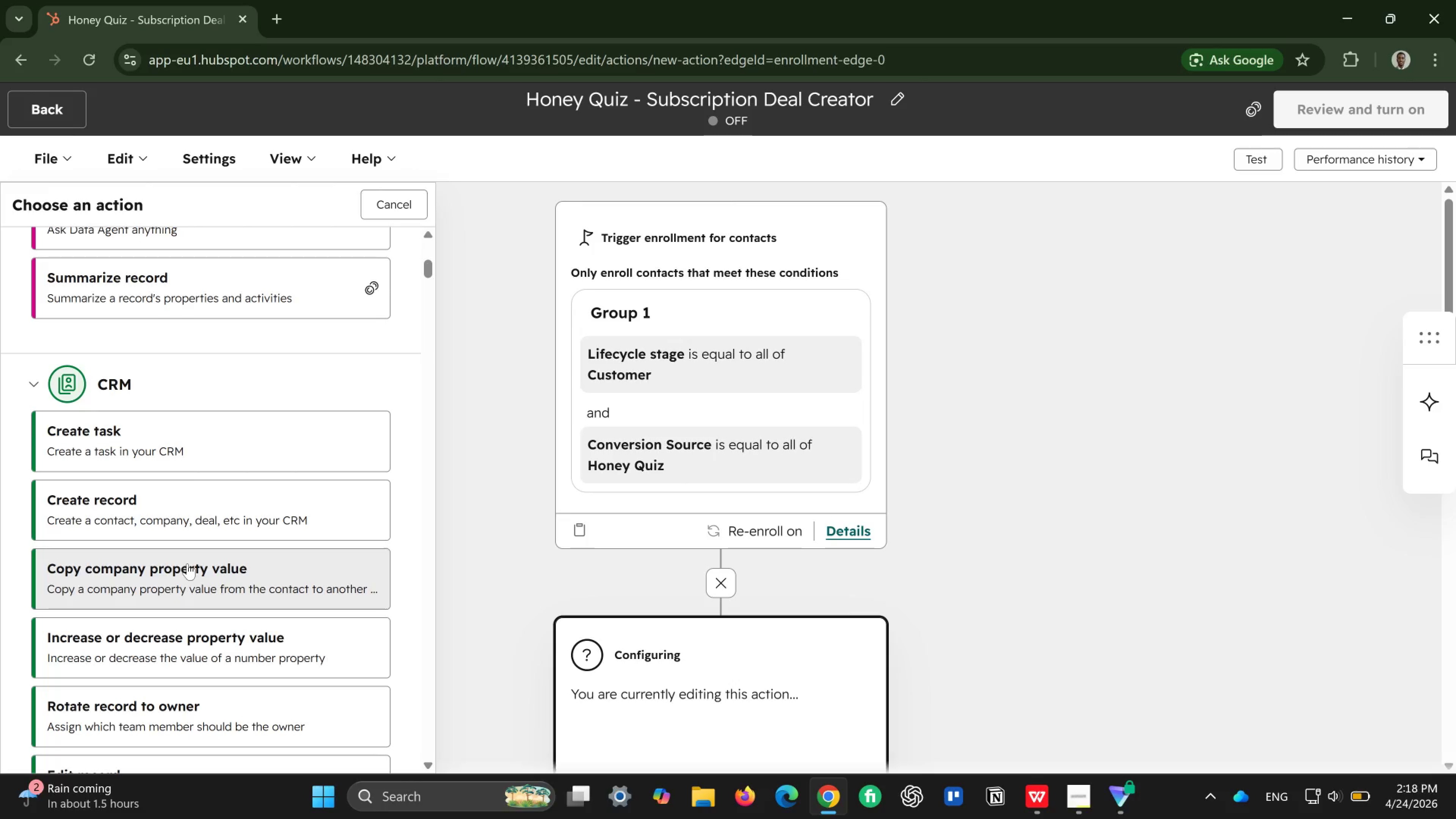 
scroll: coordinate [187, 563], scroll_direction: down, amount: 2.0
 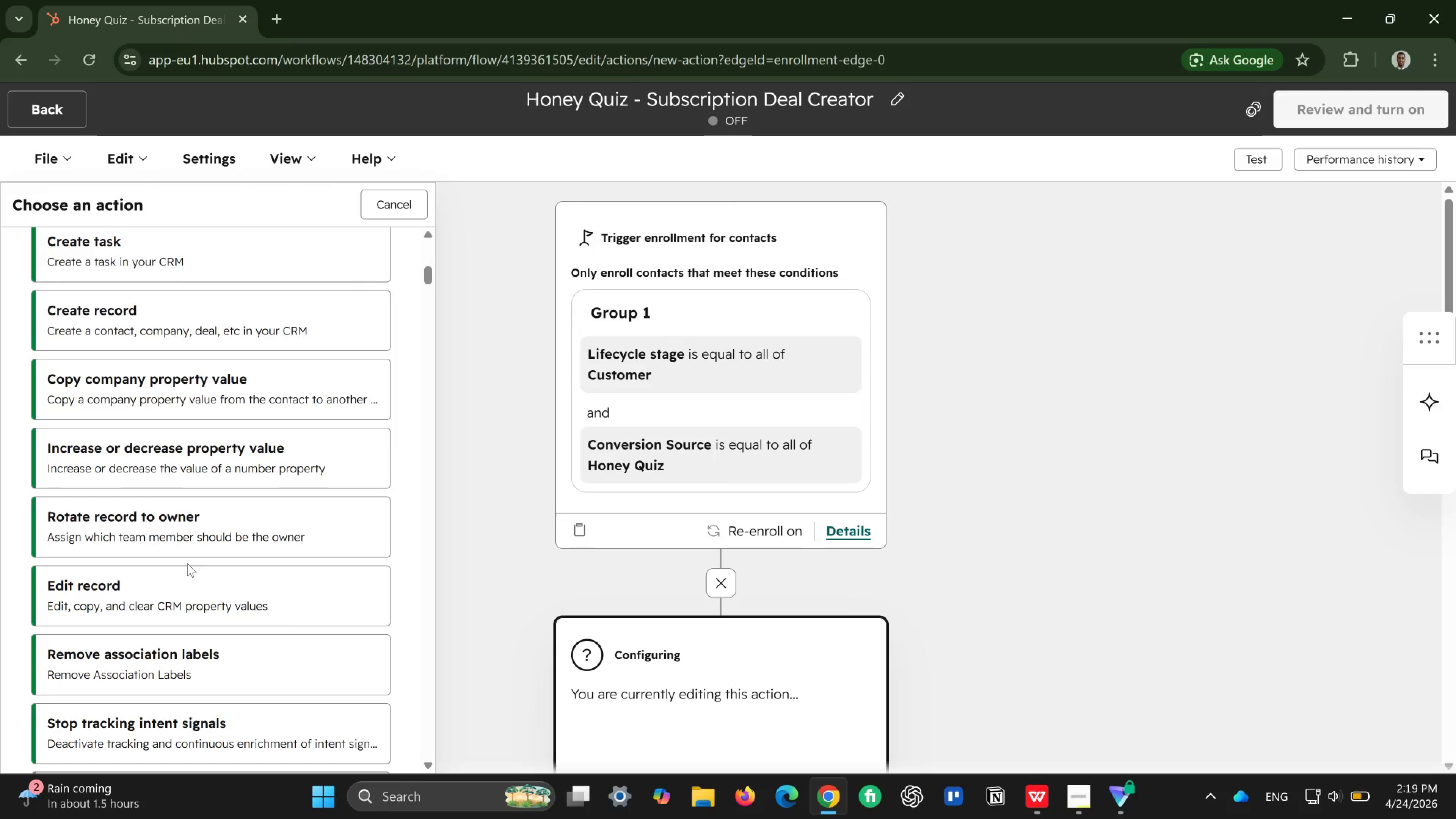 
wait(13.85)
 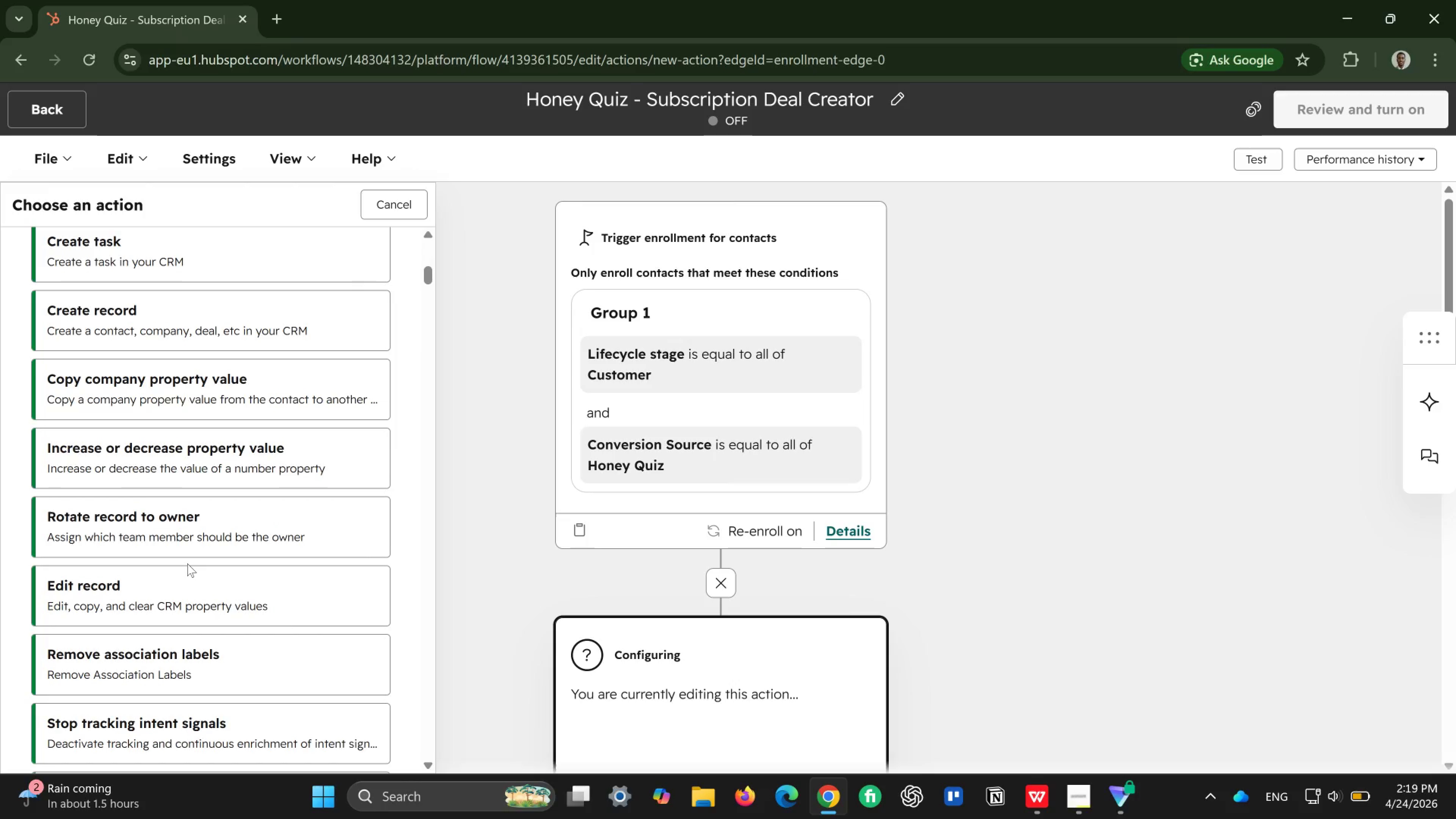 
scroll: coordinate [187, 563], scroll_direction: down, amount: 3.0
 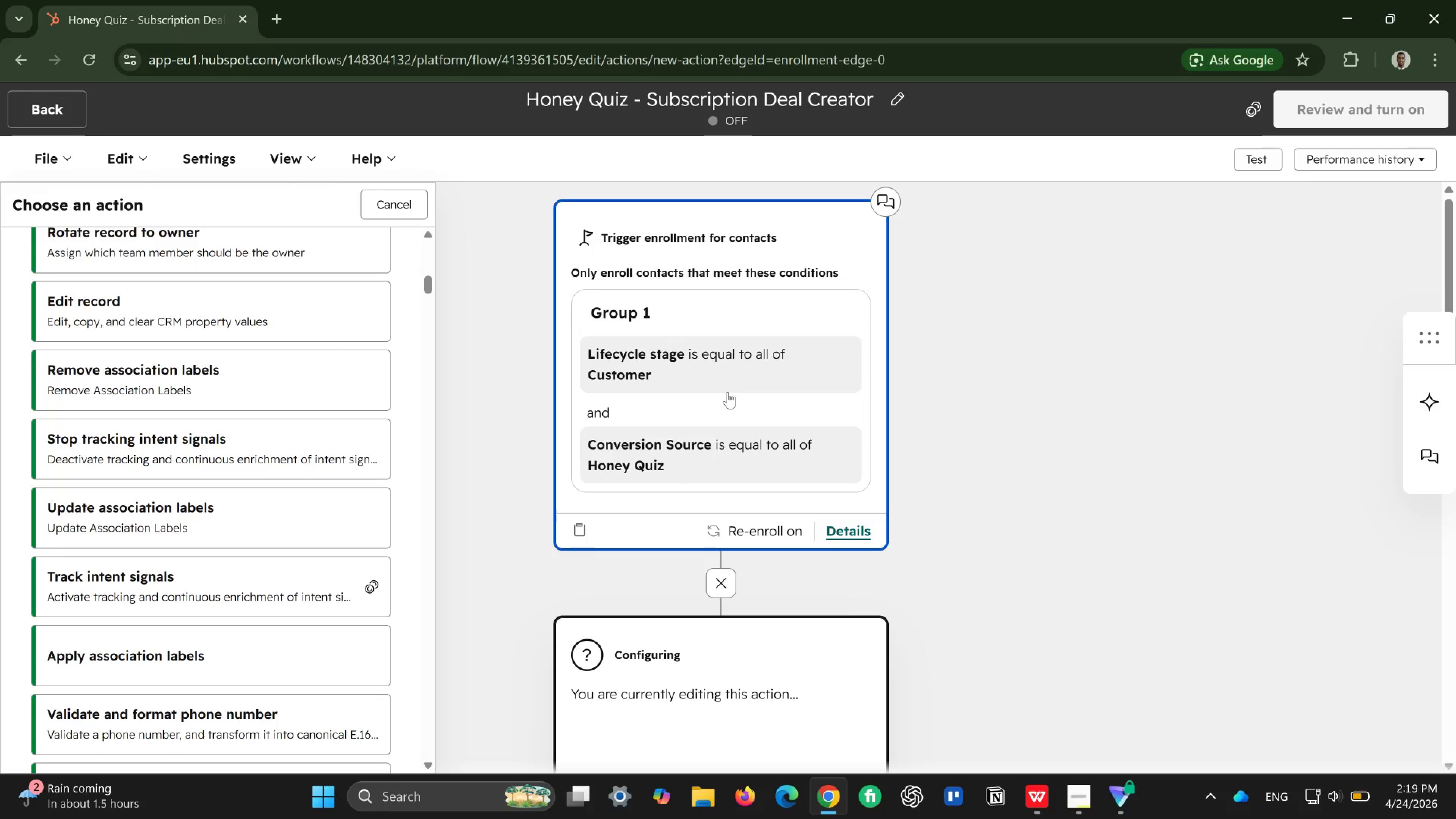 
wait(15.85)
 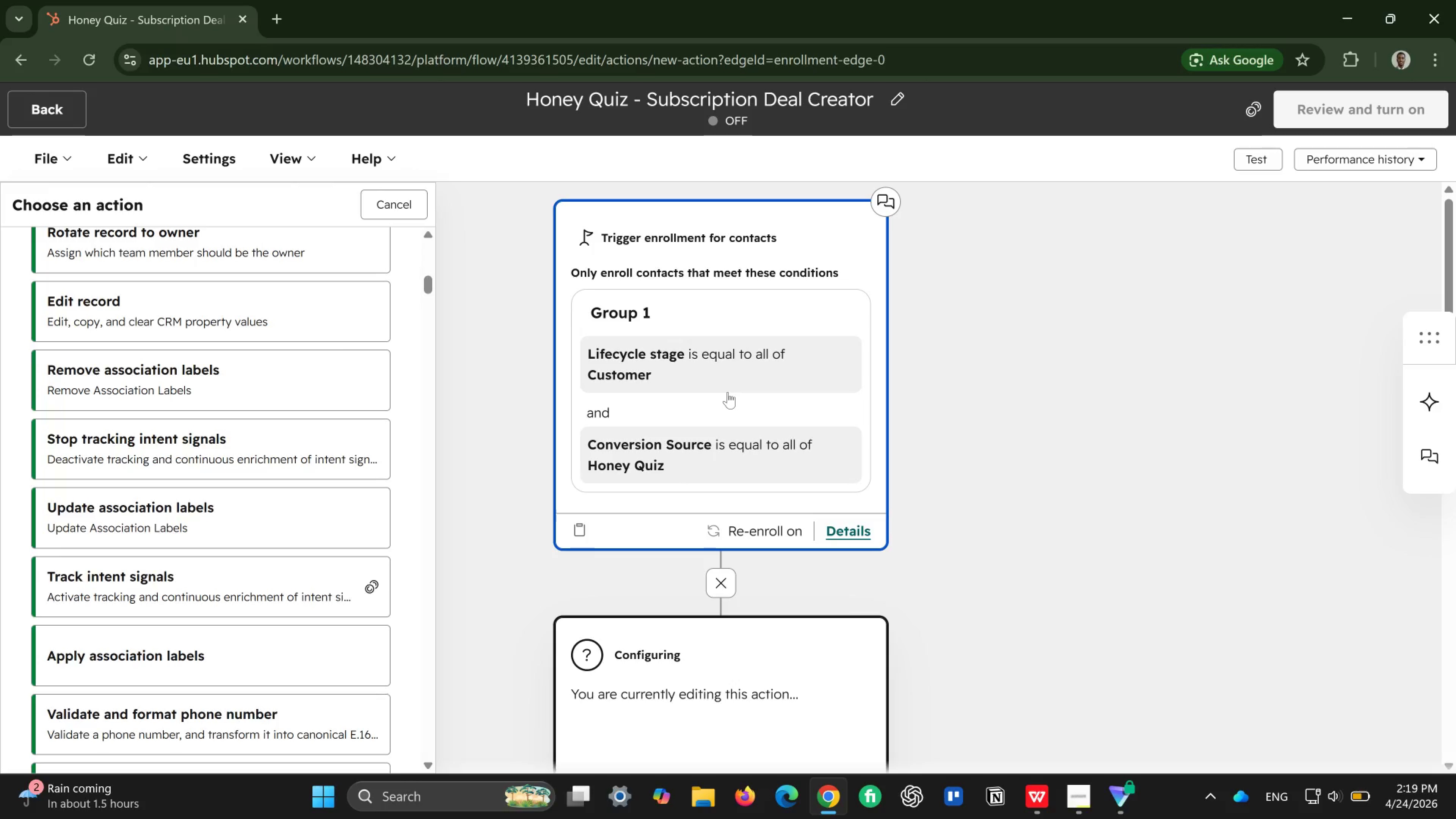 
scroll: coordinate [728, 392], scroll_direction: down, amount: 1.0
 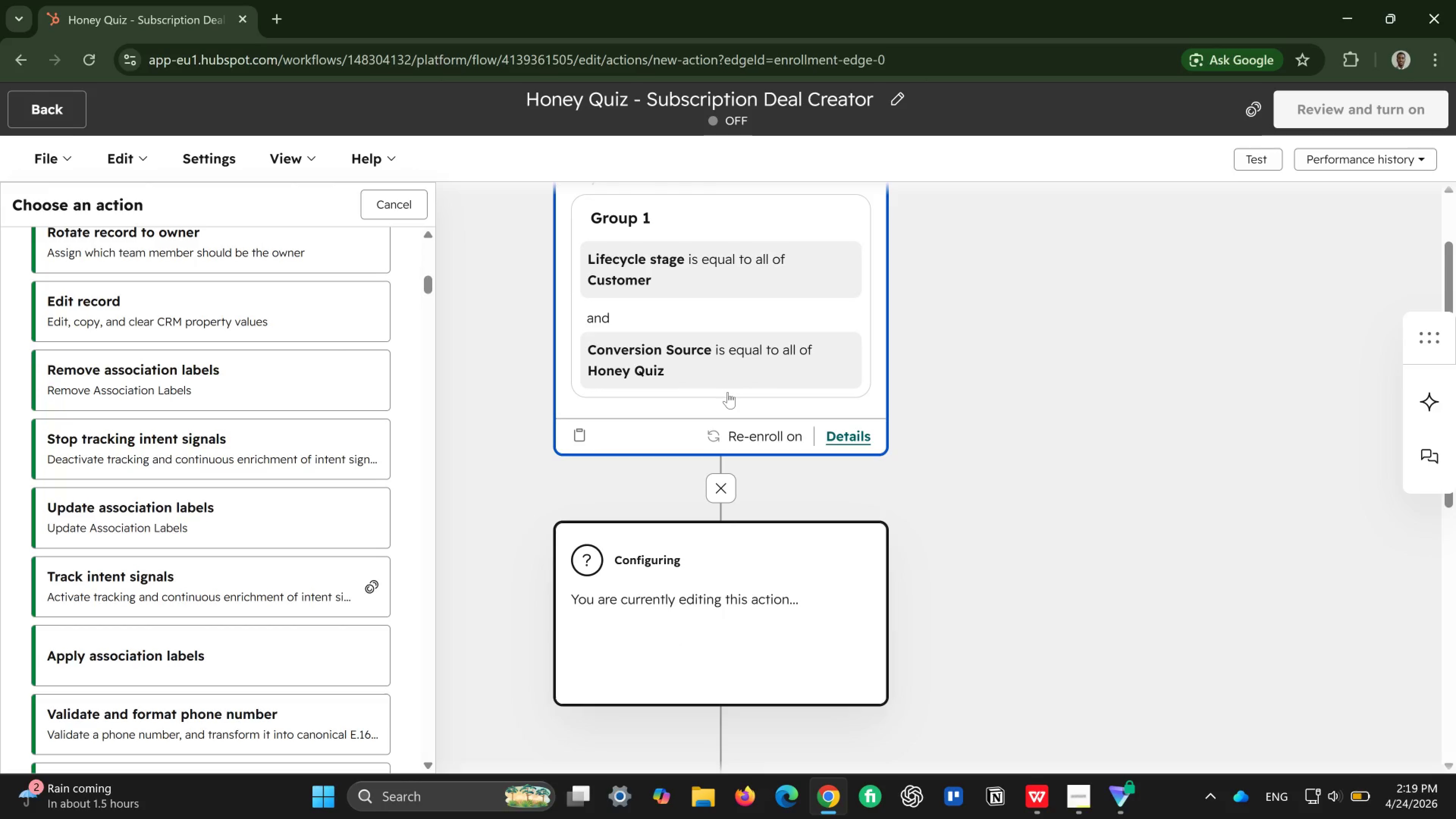 
wait(16.39)
 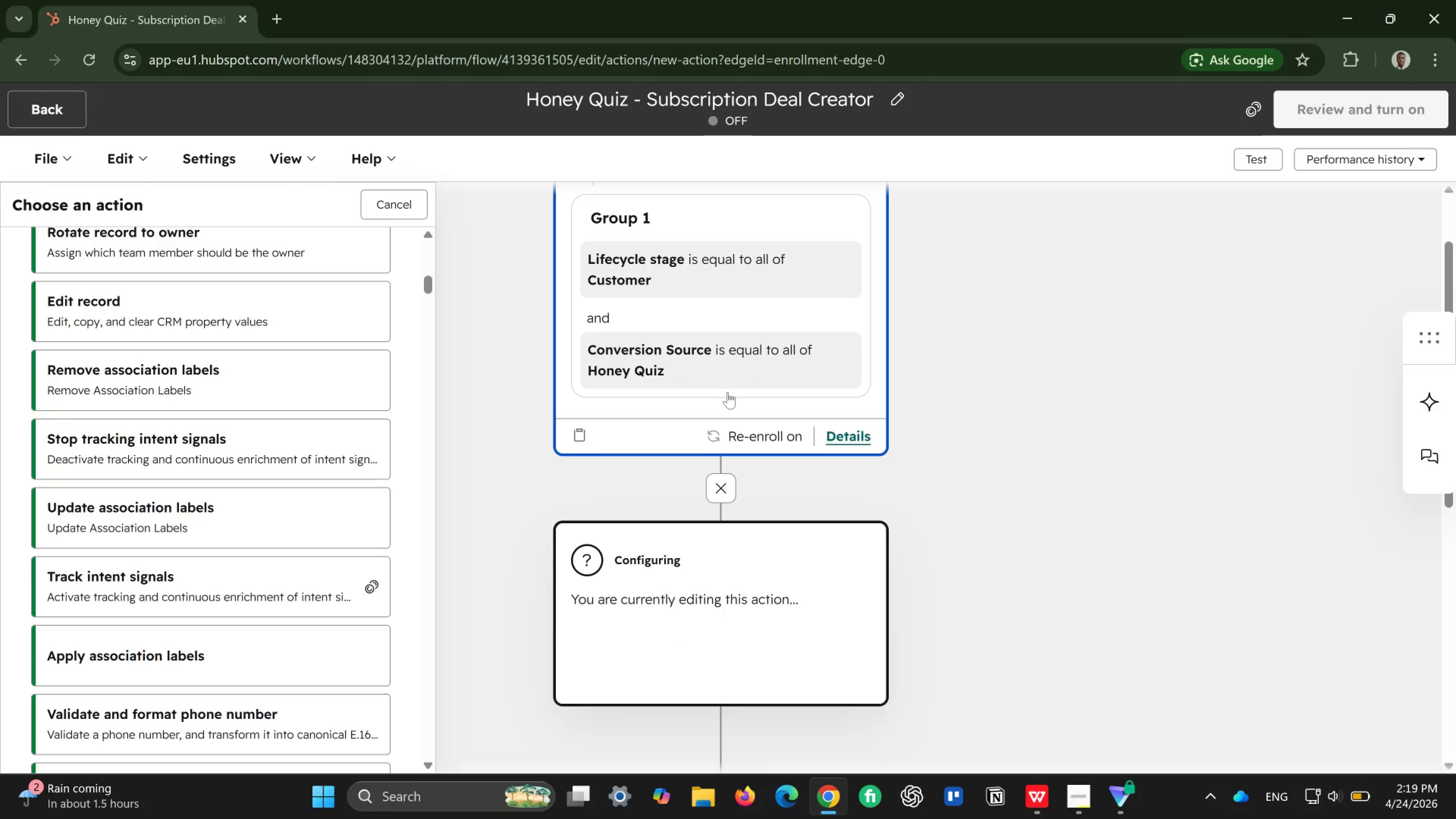 
scroll: coordinate [728, 392], scroll_direction: down, amount: 3.0
 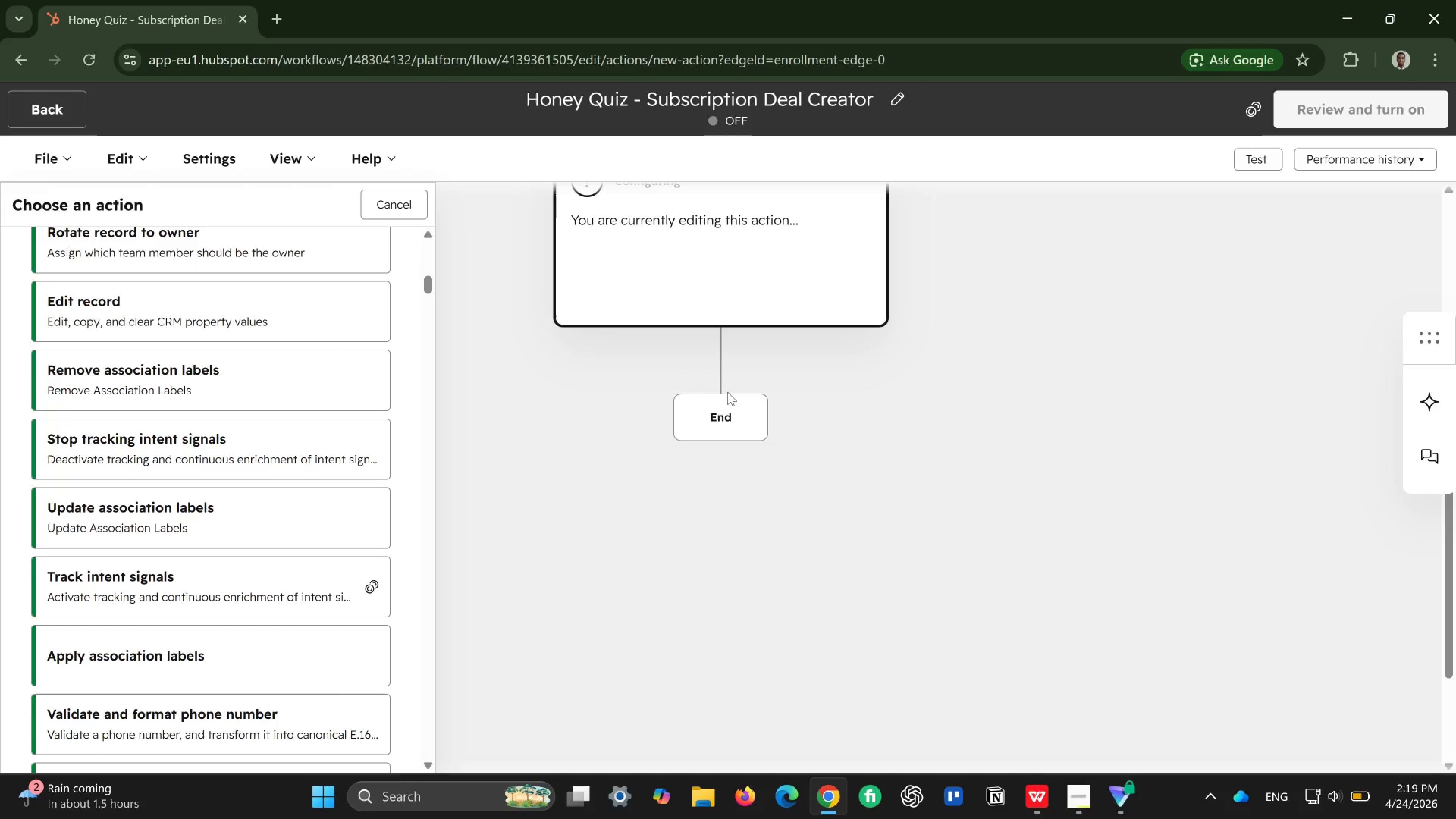 
wait(14.44)
 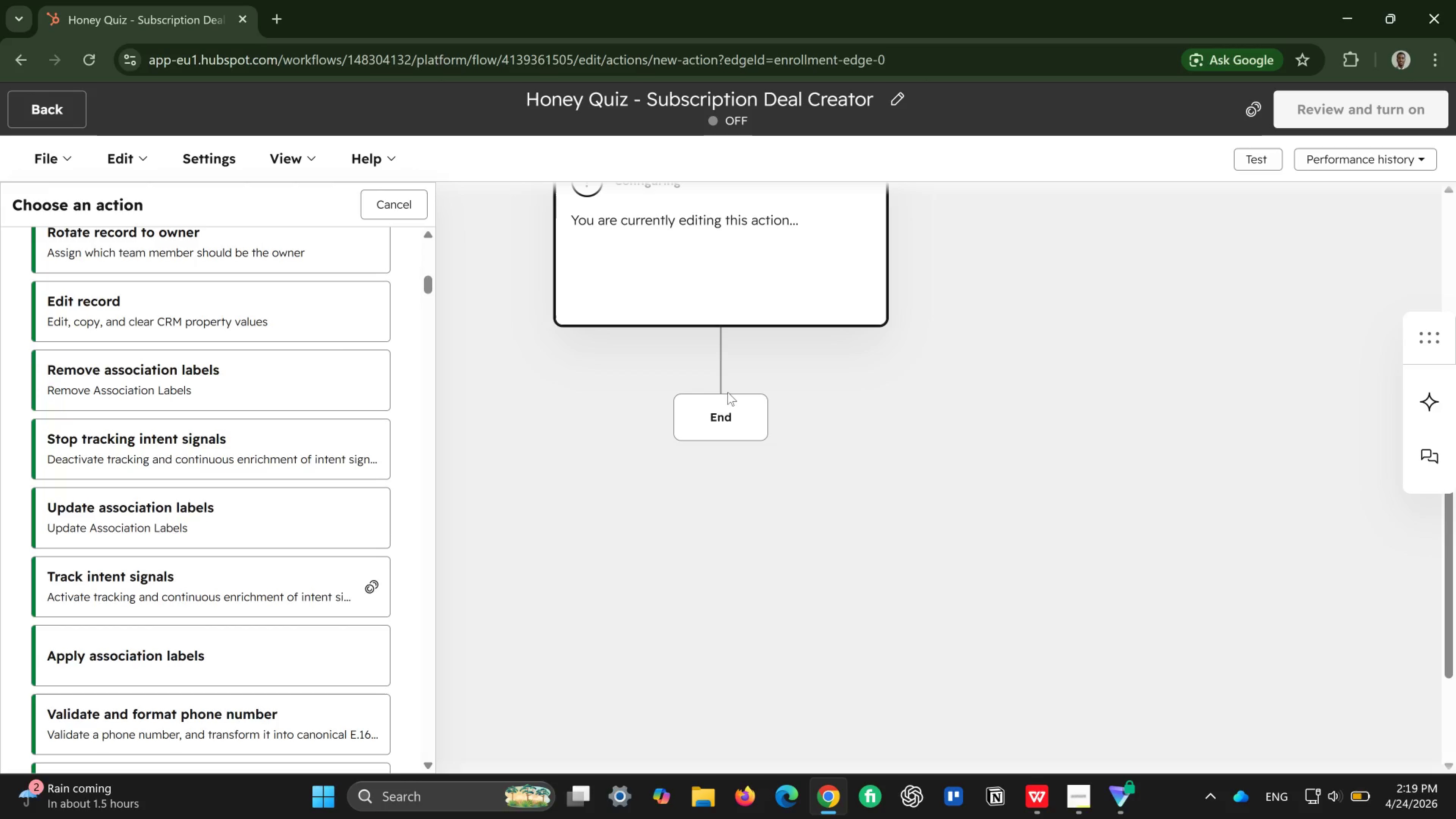 
scroll: coordinate [182, 477], scroll_direction: down, amount: 3.0
 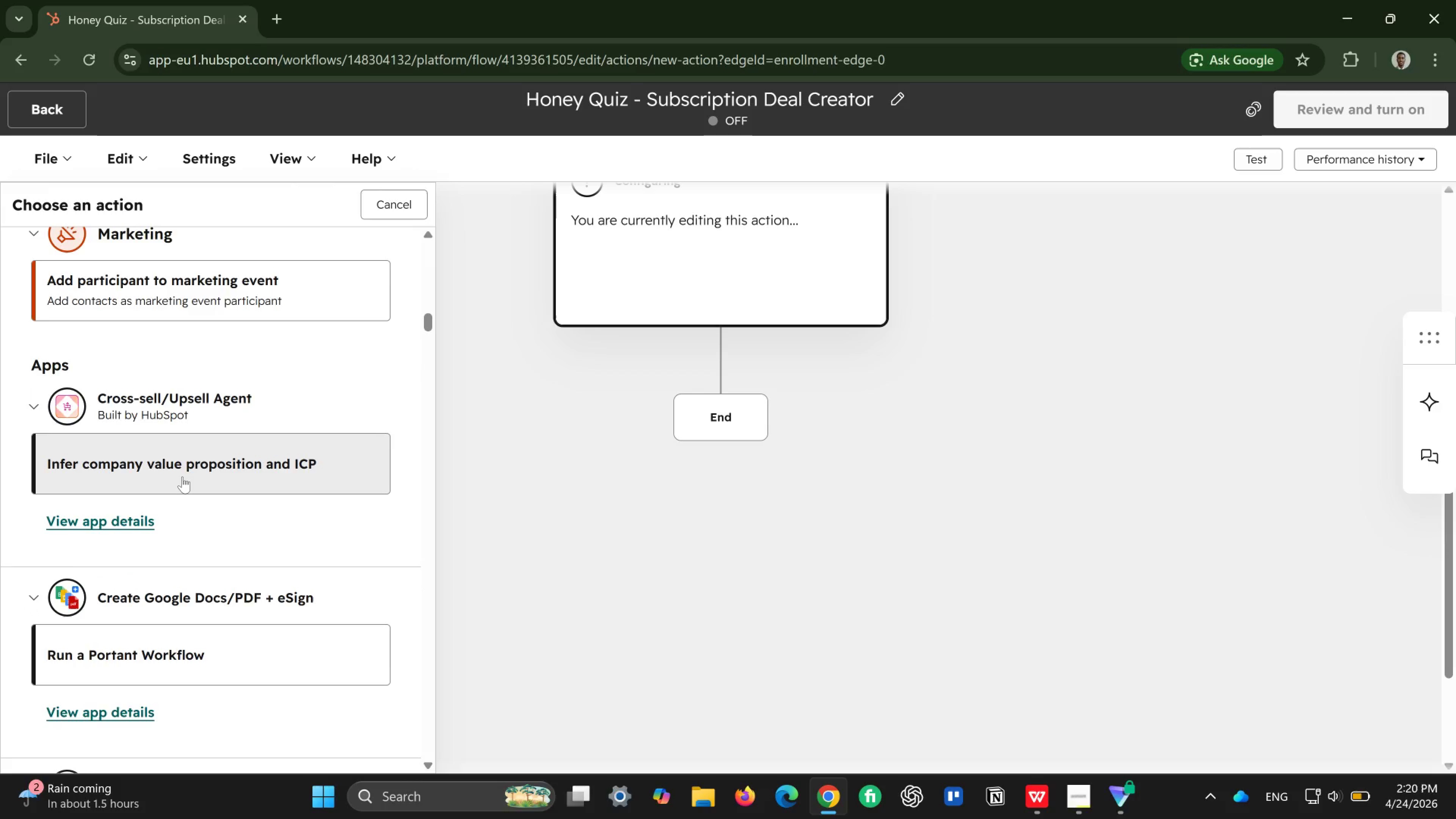 
scroll: coordinate [928, 462], scroll_direction: up, amount: 19.0
 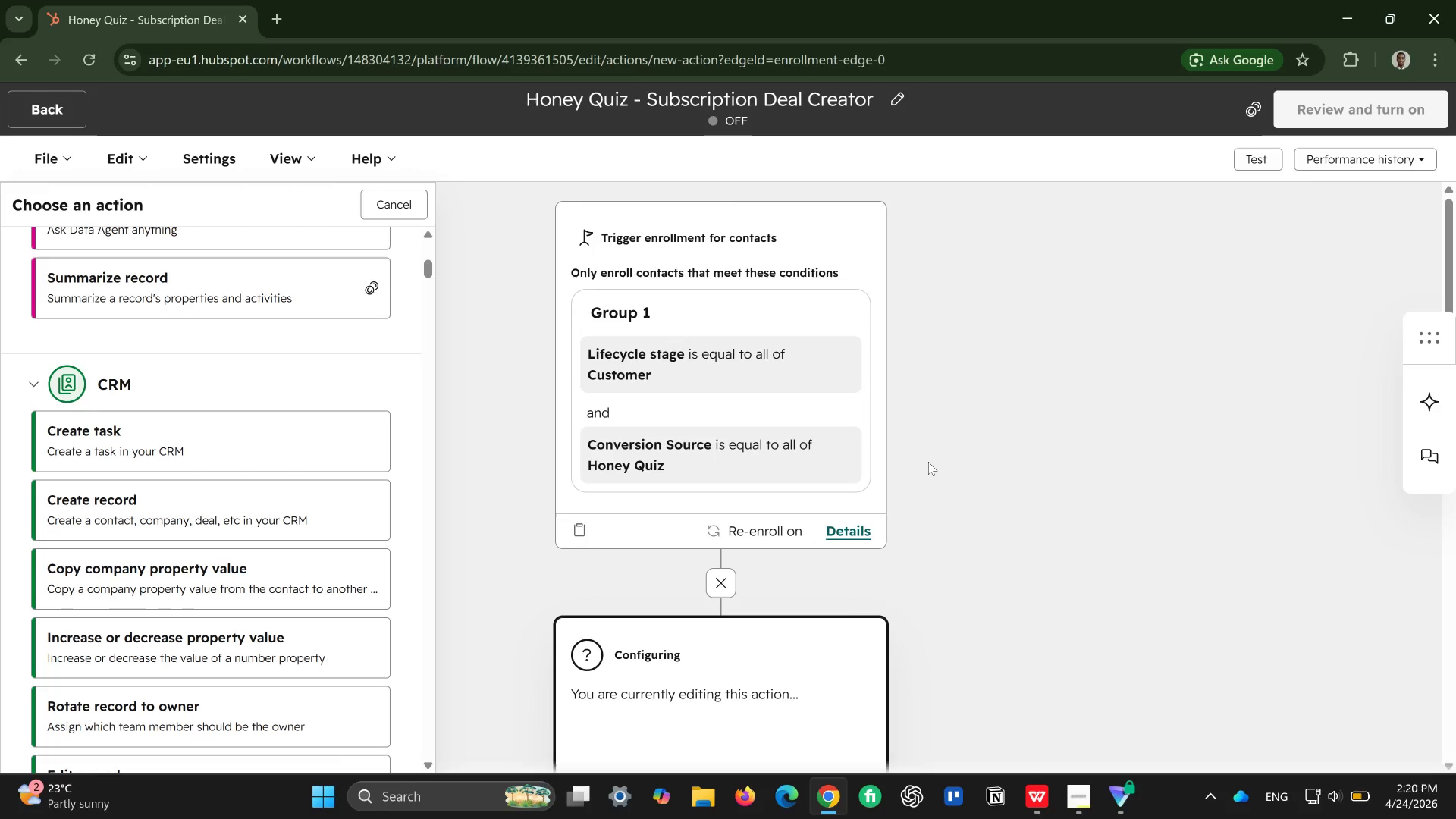 
wait(36.41)
 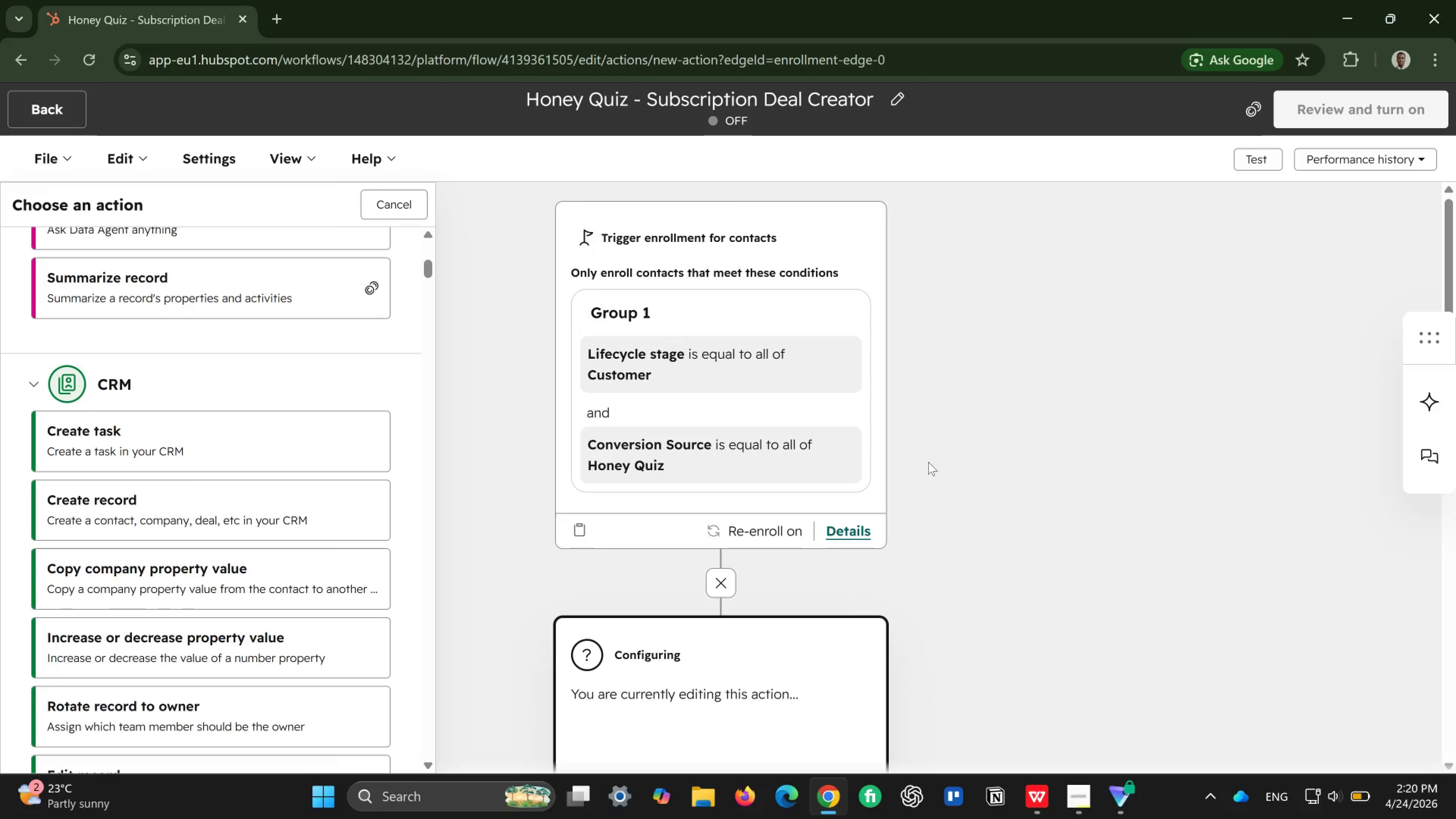 
scroll: coordinate [465, 498], scroll_direction: none, amount: 0.0
 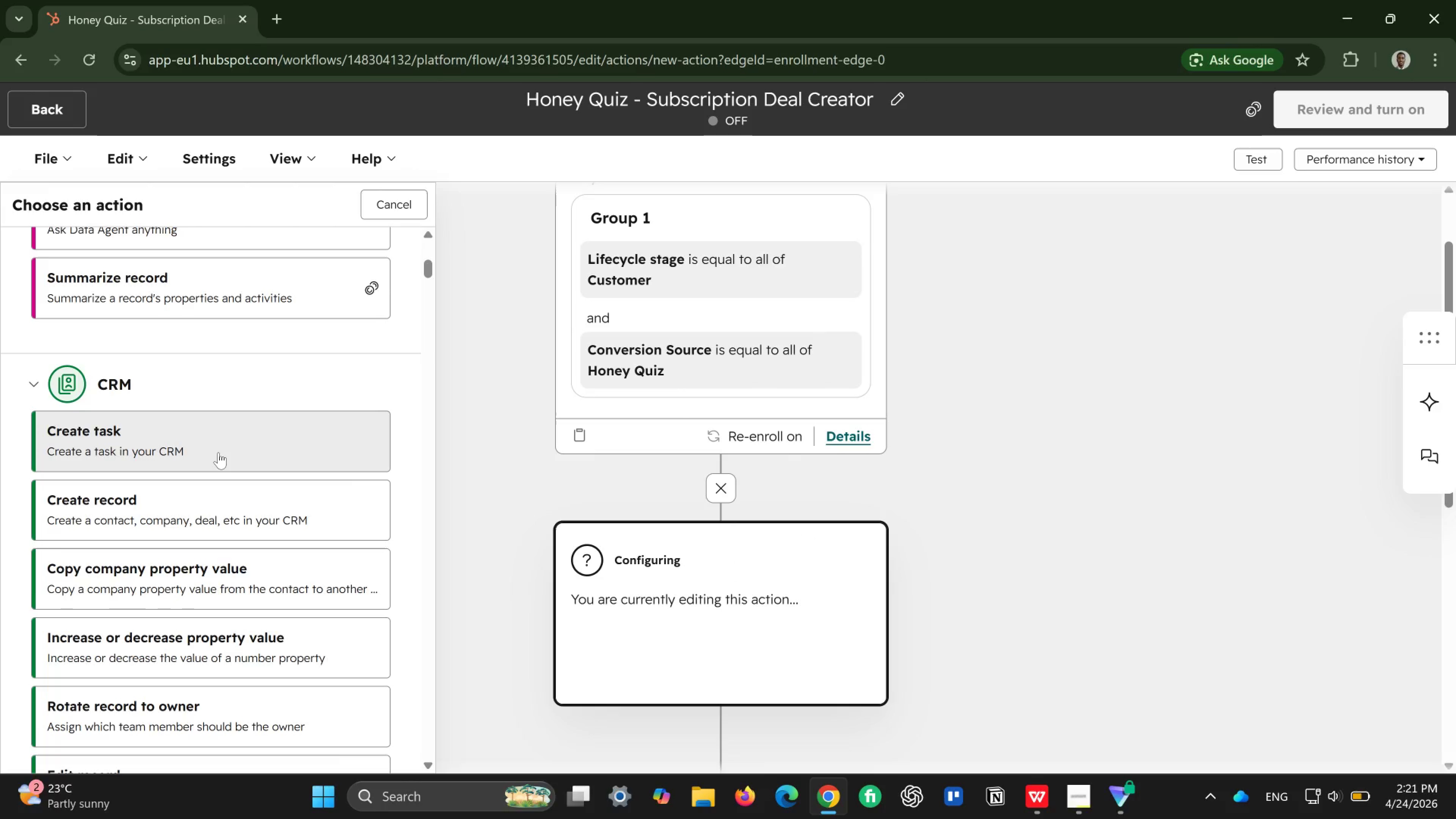 
left_click([218, 452])
 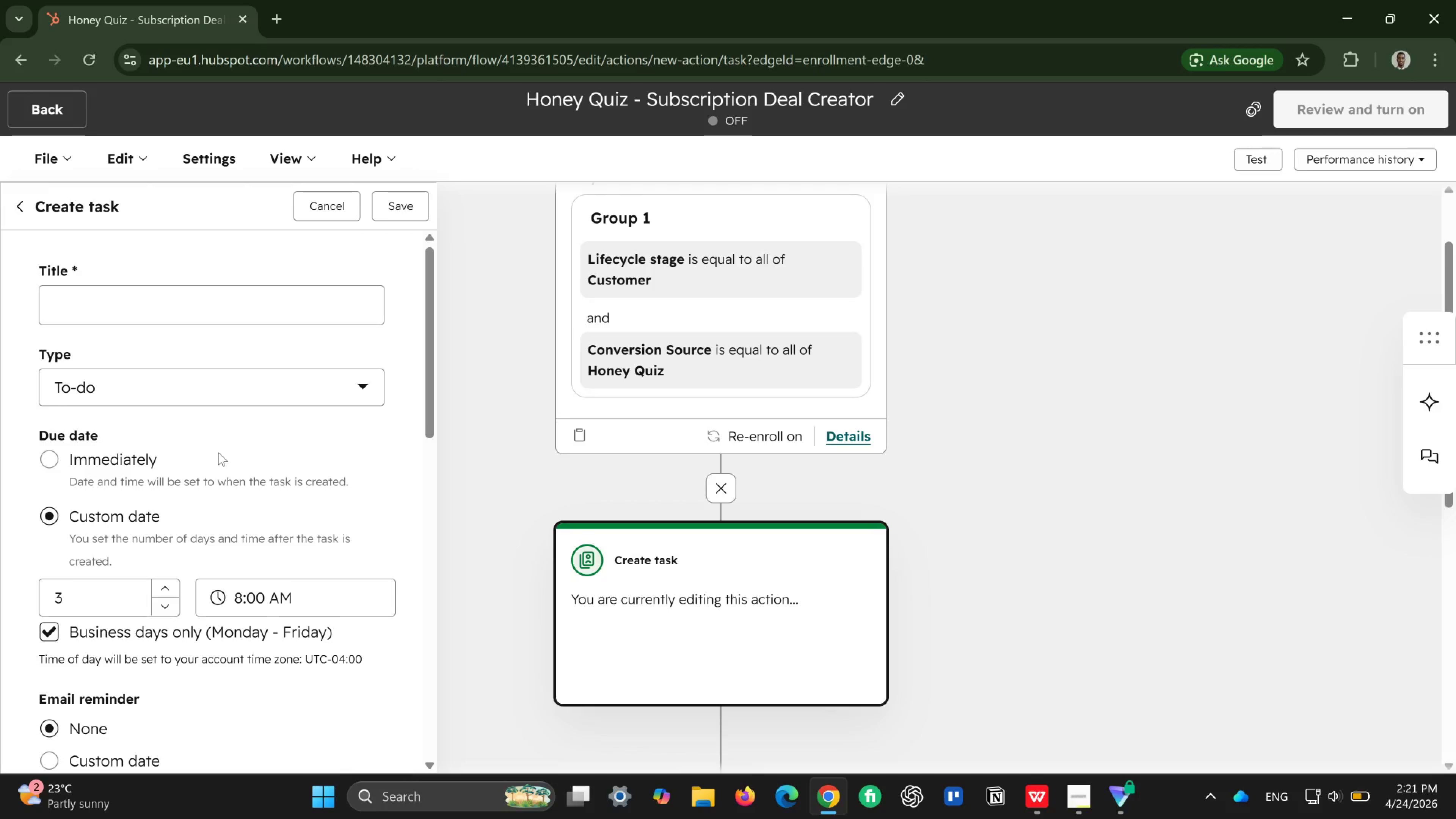 
wait(27.26)
 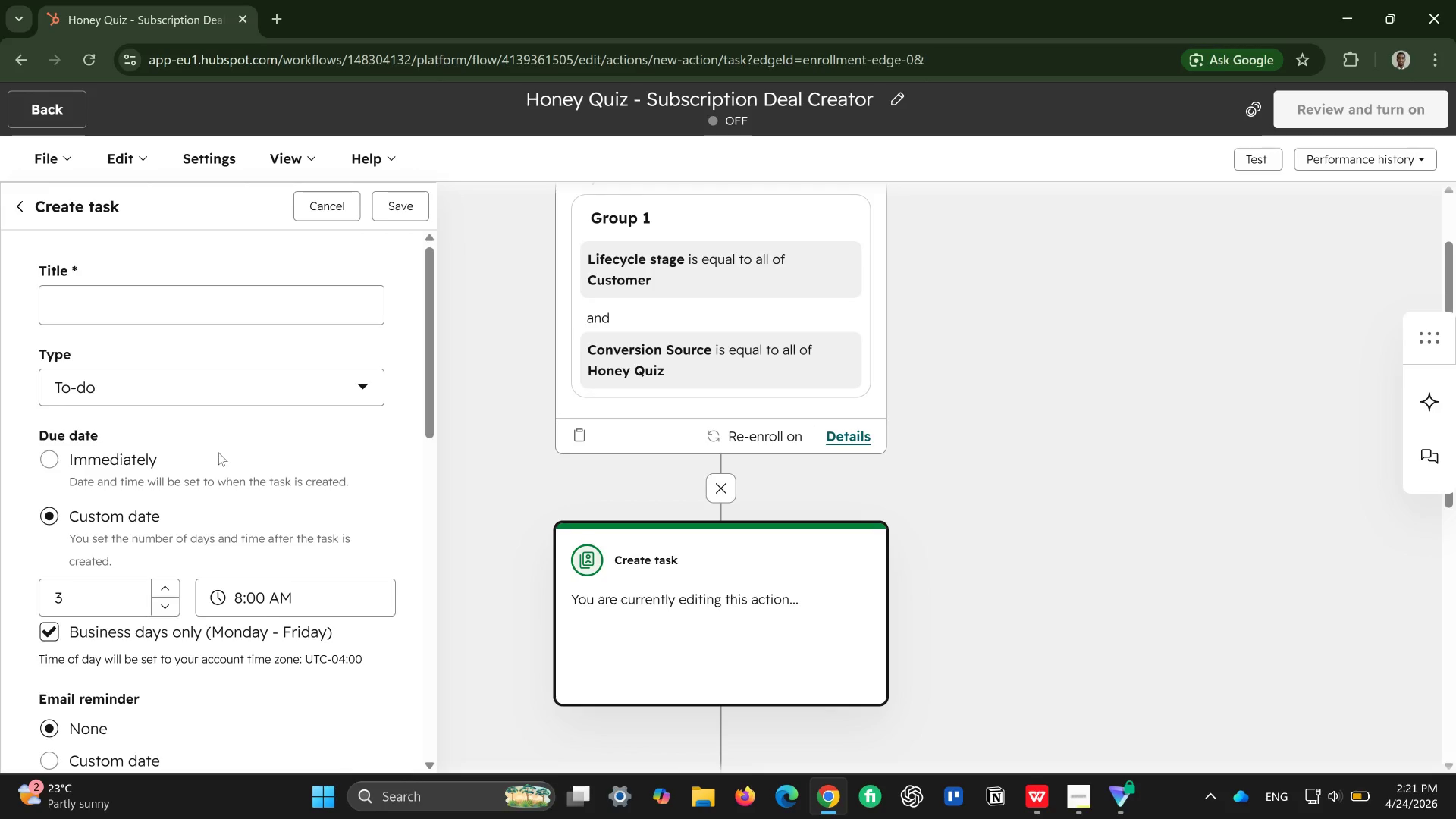 
left_click([47, 204])
 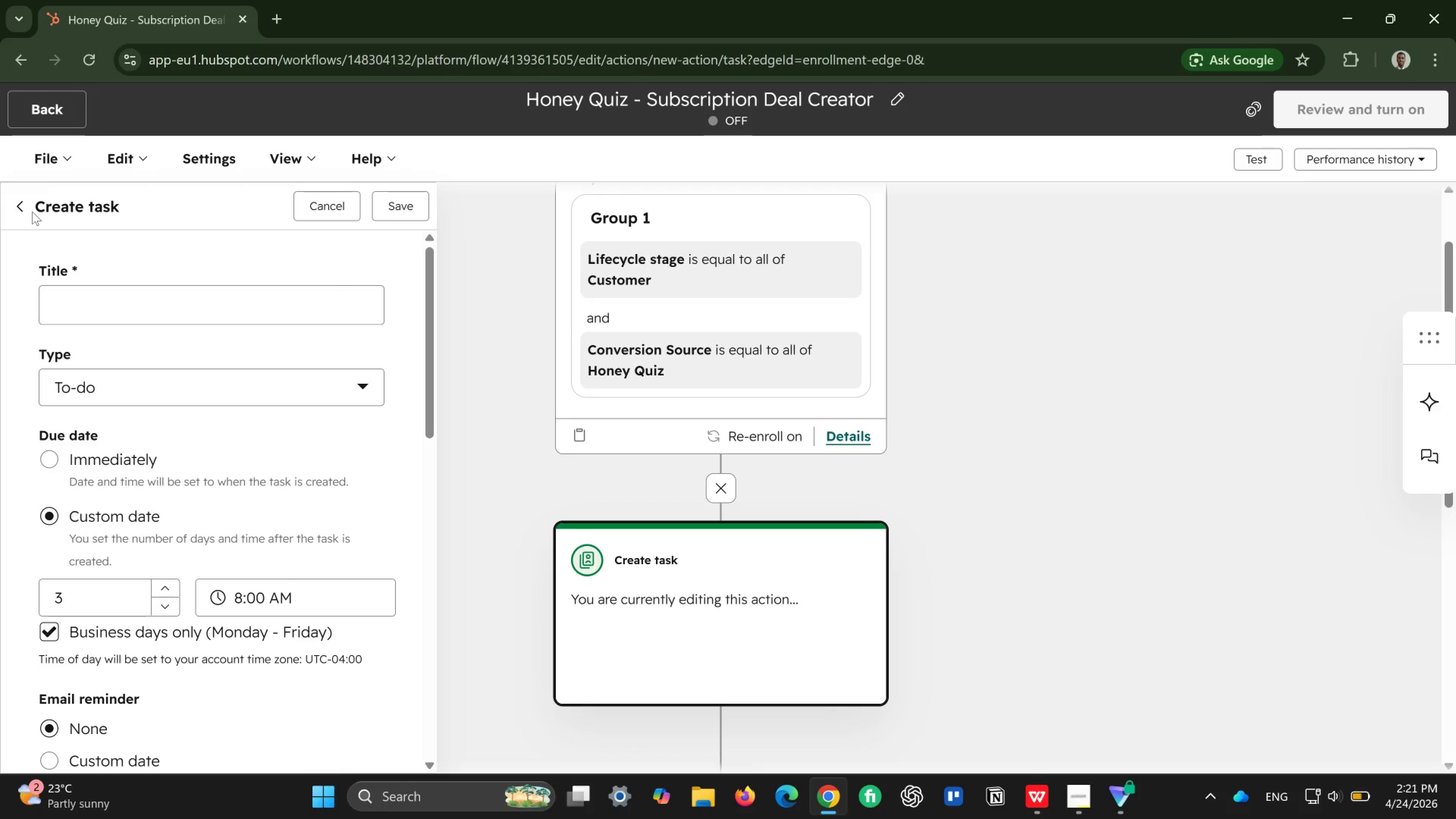 
left_click([32, 212])
 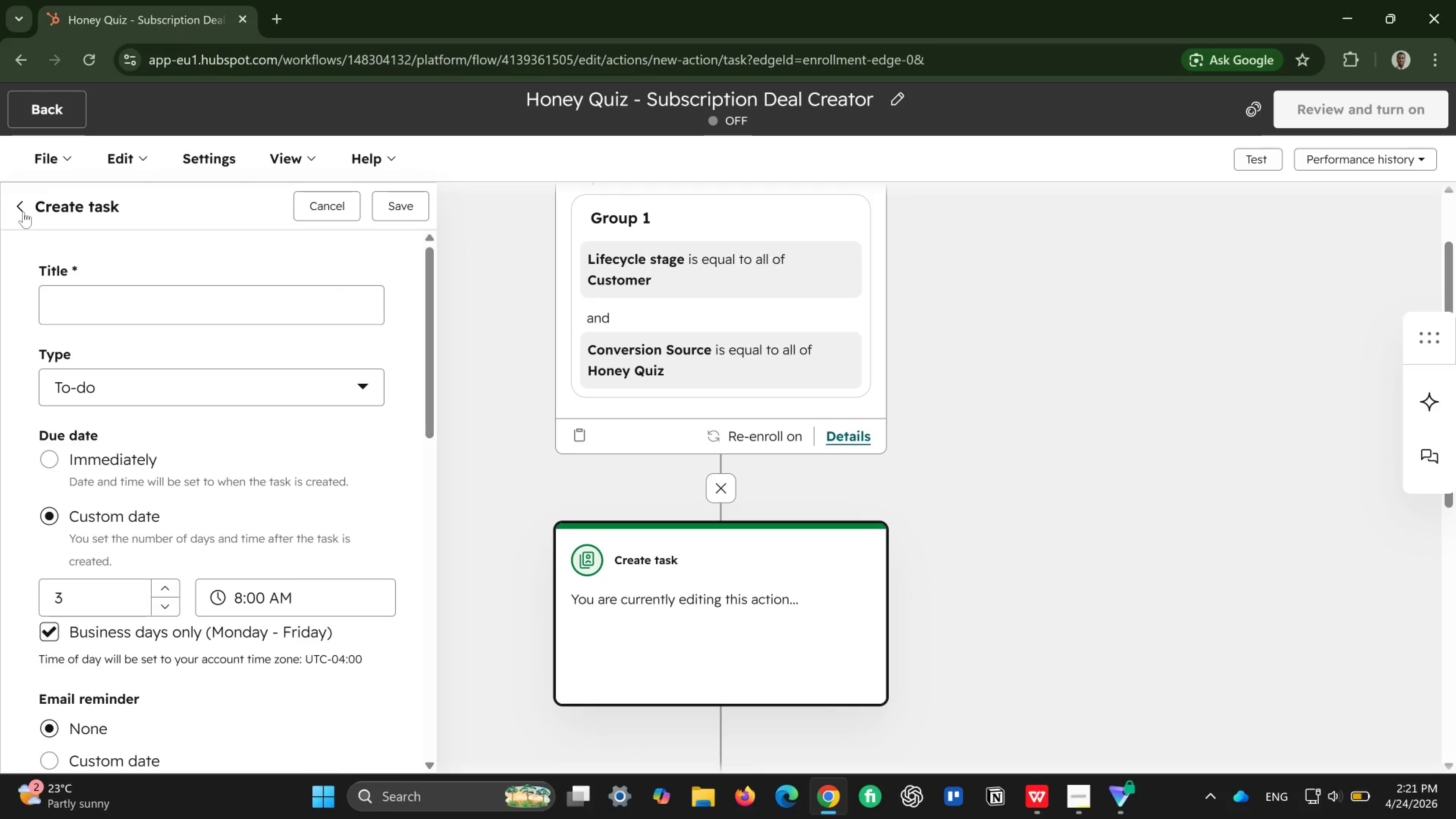 
left_click([24, 212])
 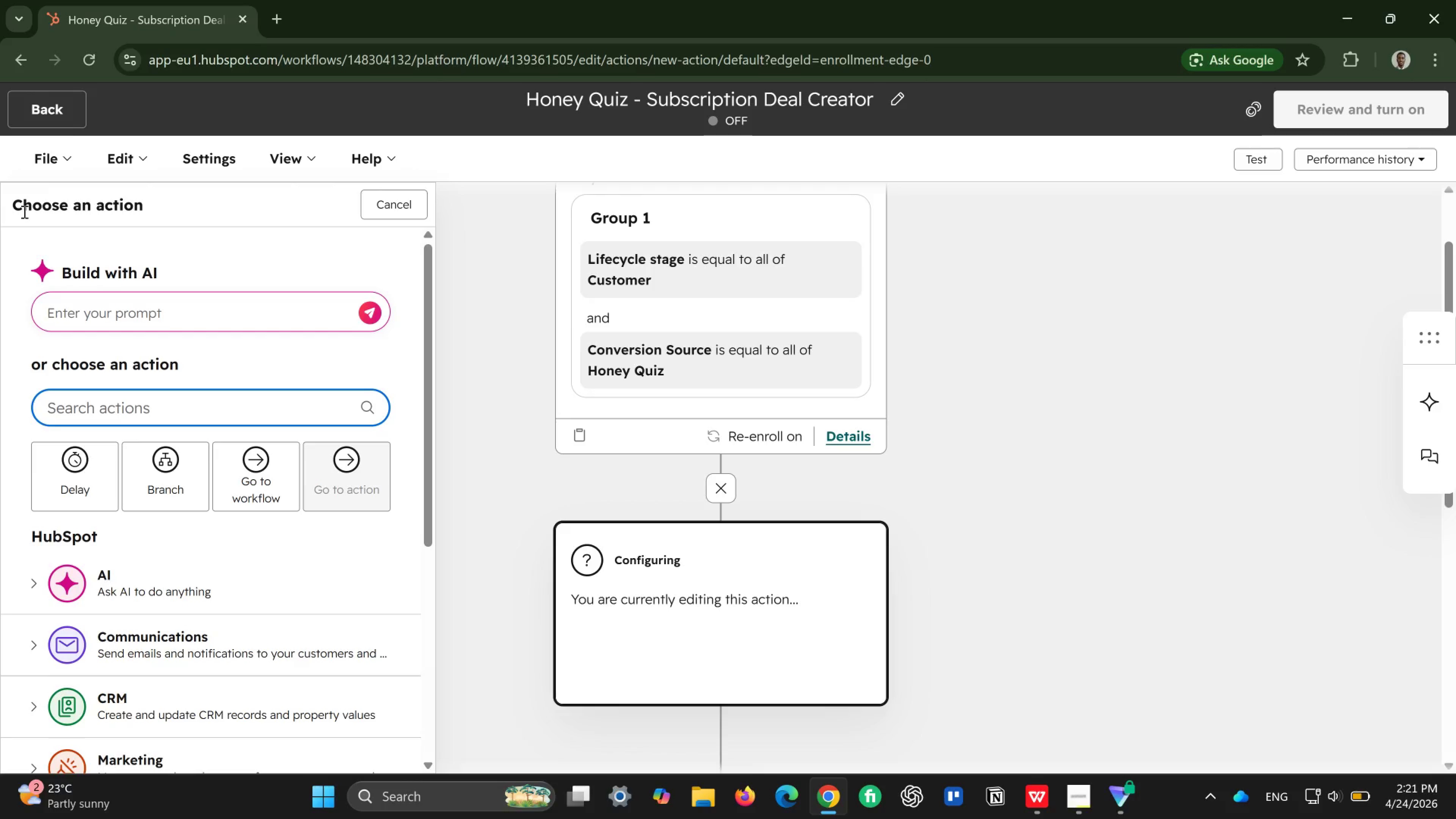 
wait(12.51)
 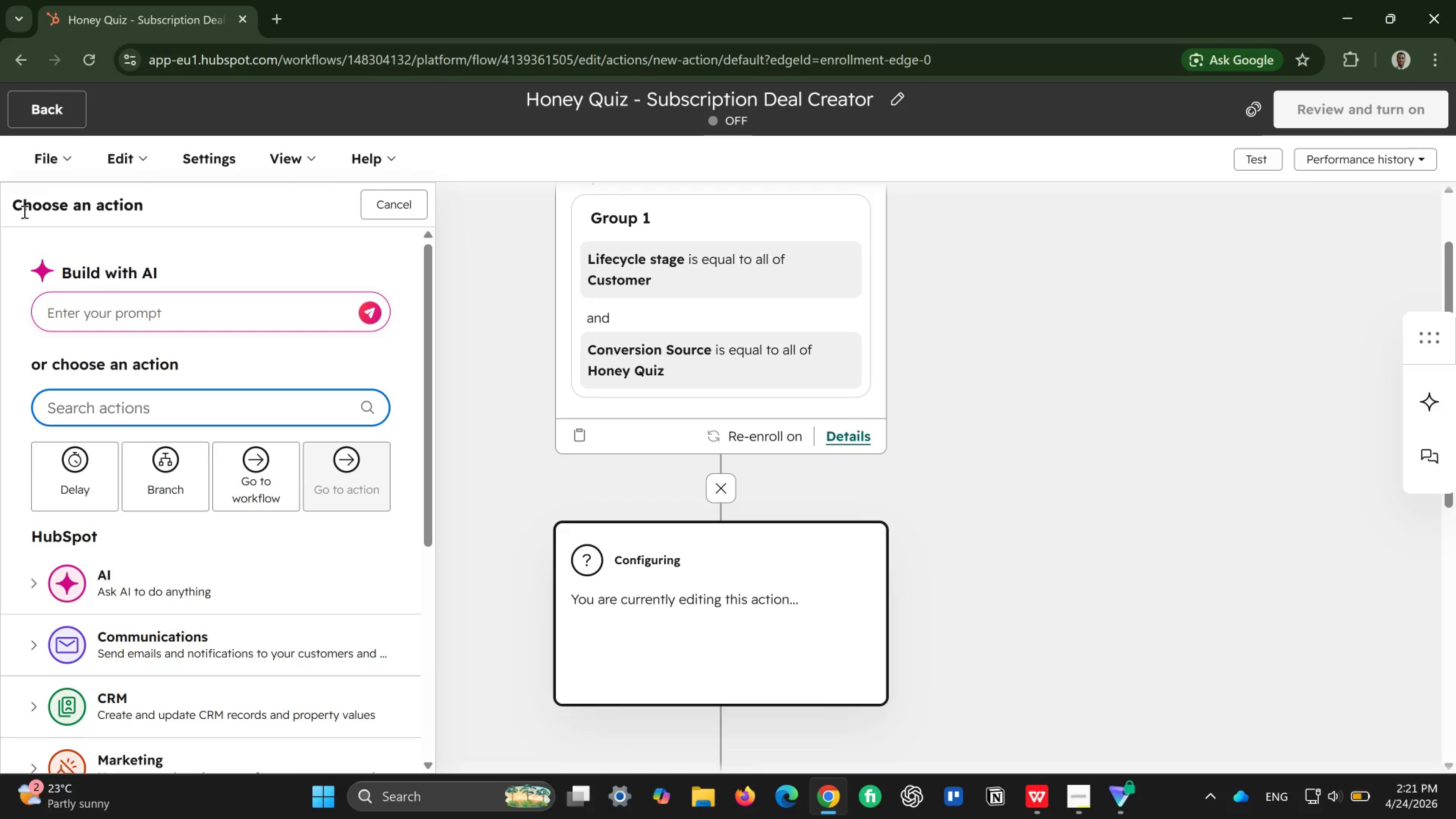 
scroll: coordinate [118, 516], scroll_direction: down, amount: 3.0
 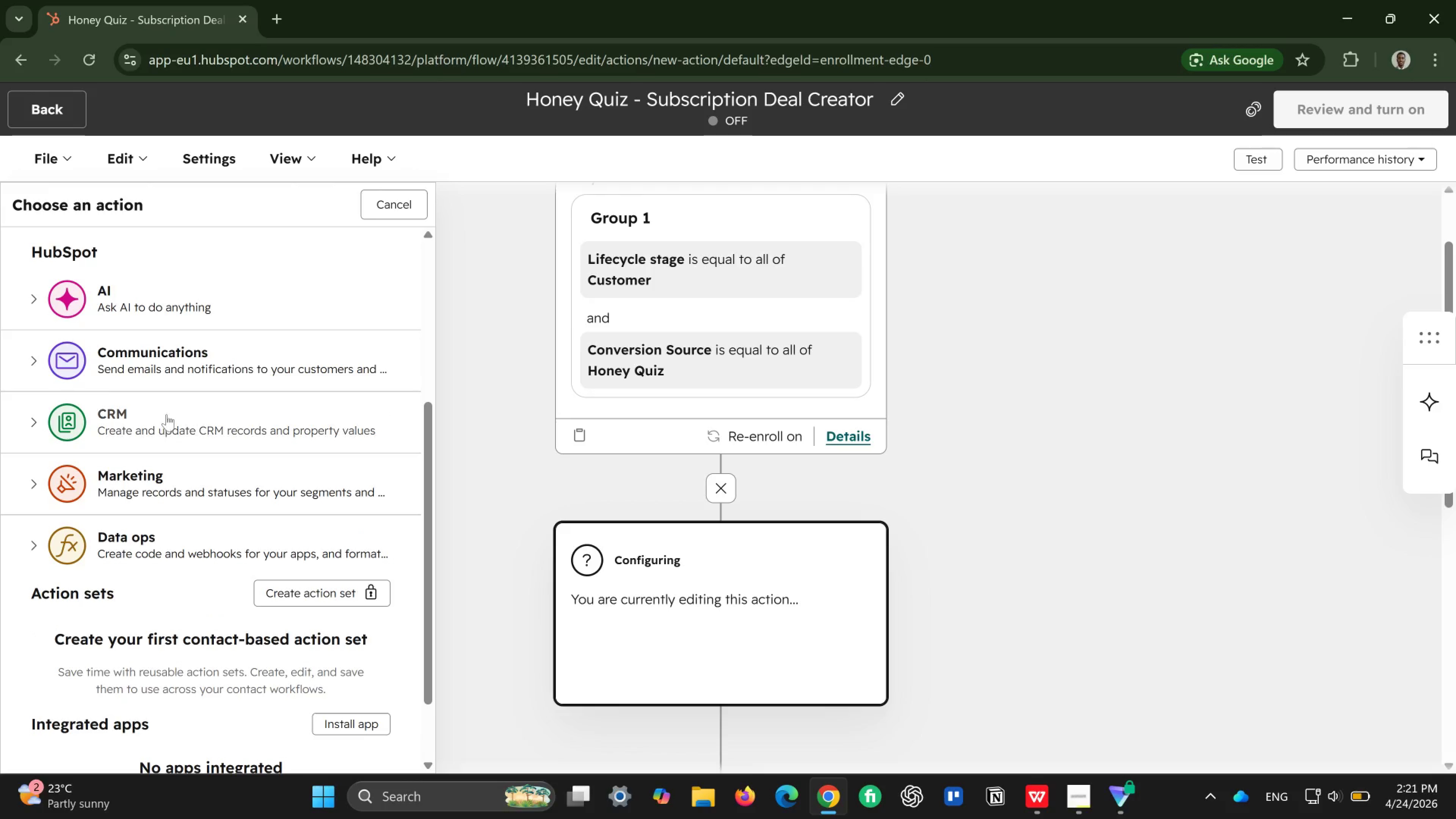 
left_click([166, 418])
 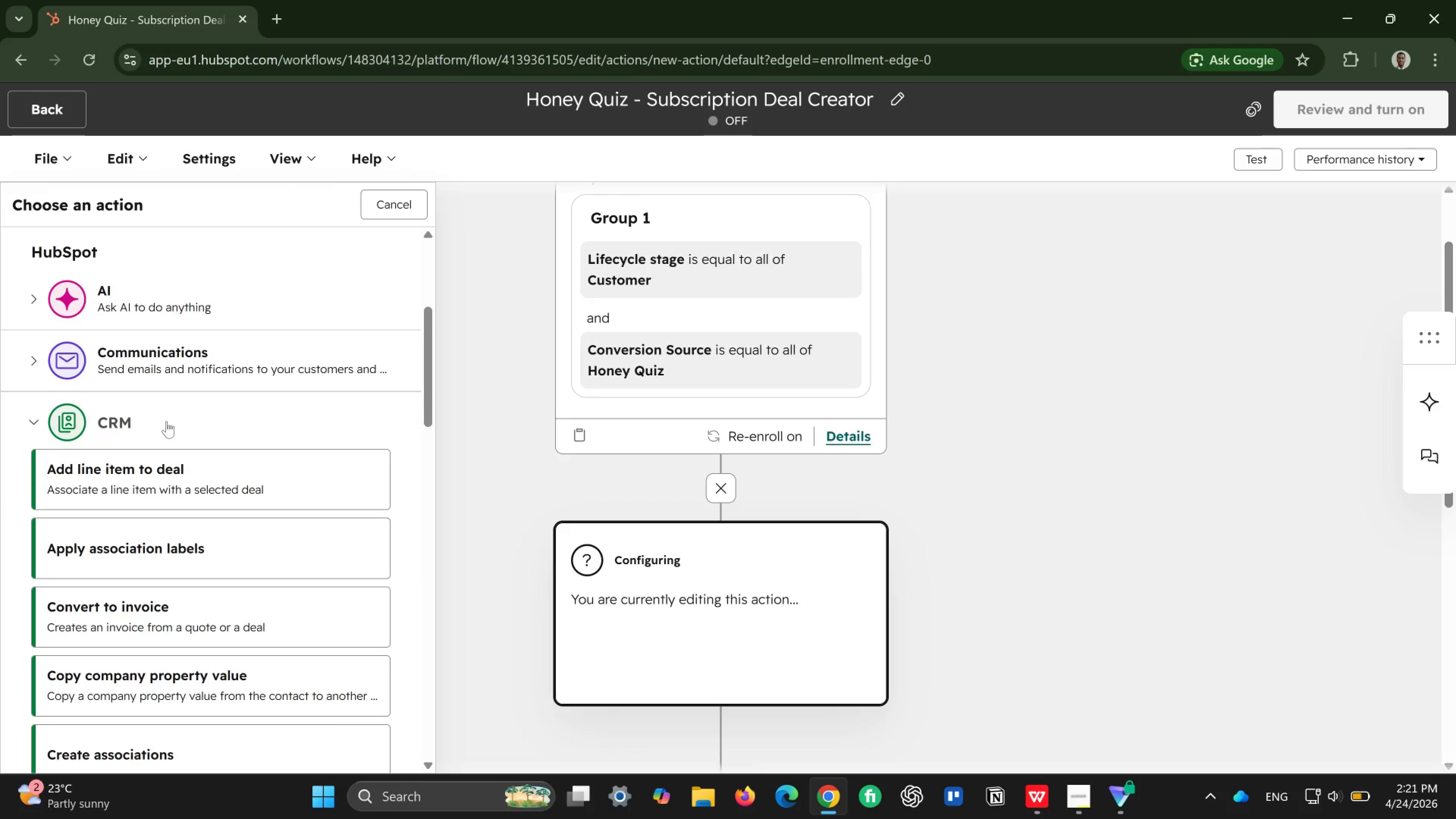 
scroll: coordinate [166, 428], scroll_direction: down, amount: 4.0
 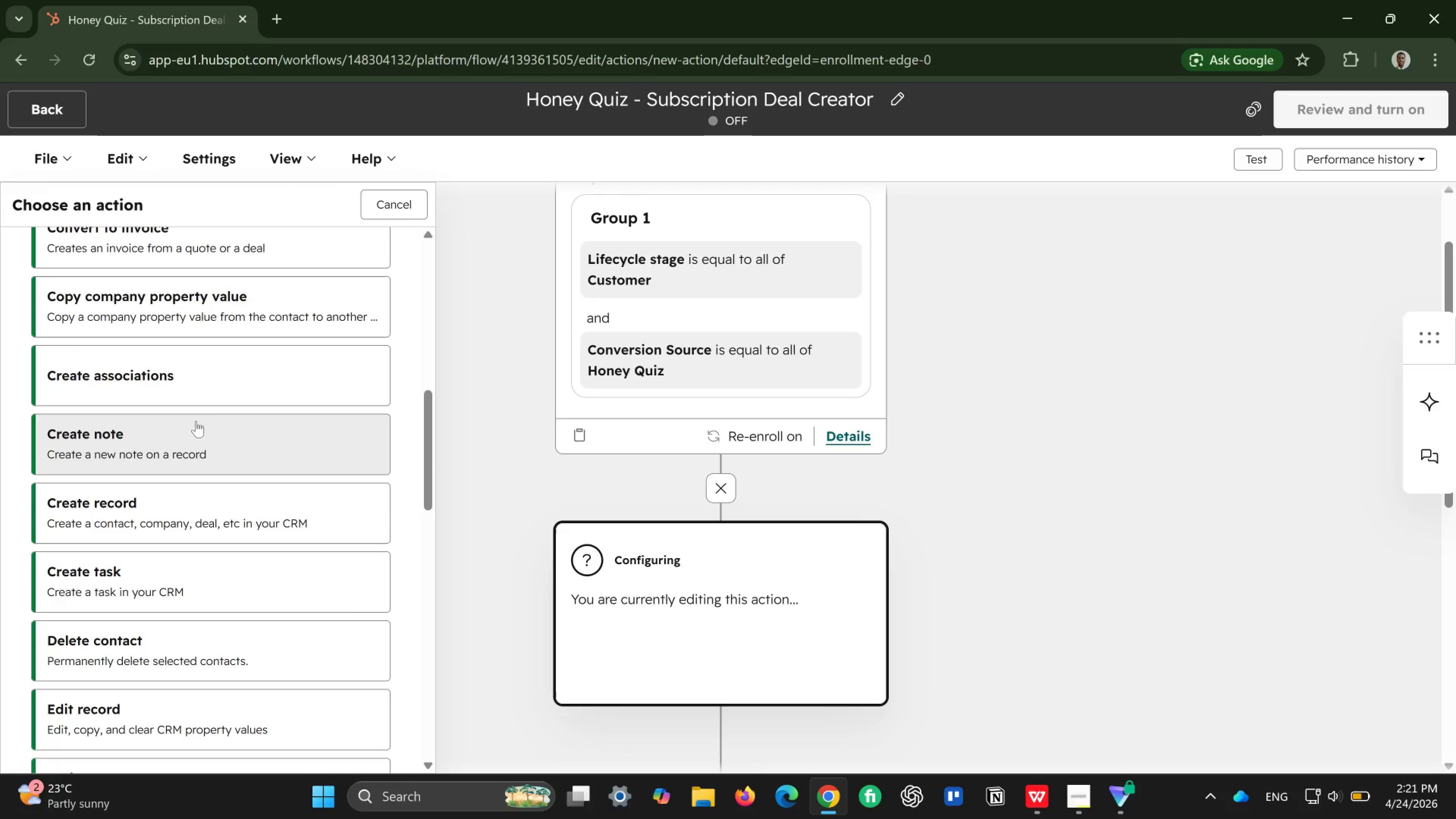 
left_click([190, 494])
 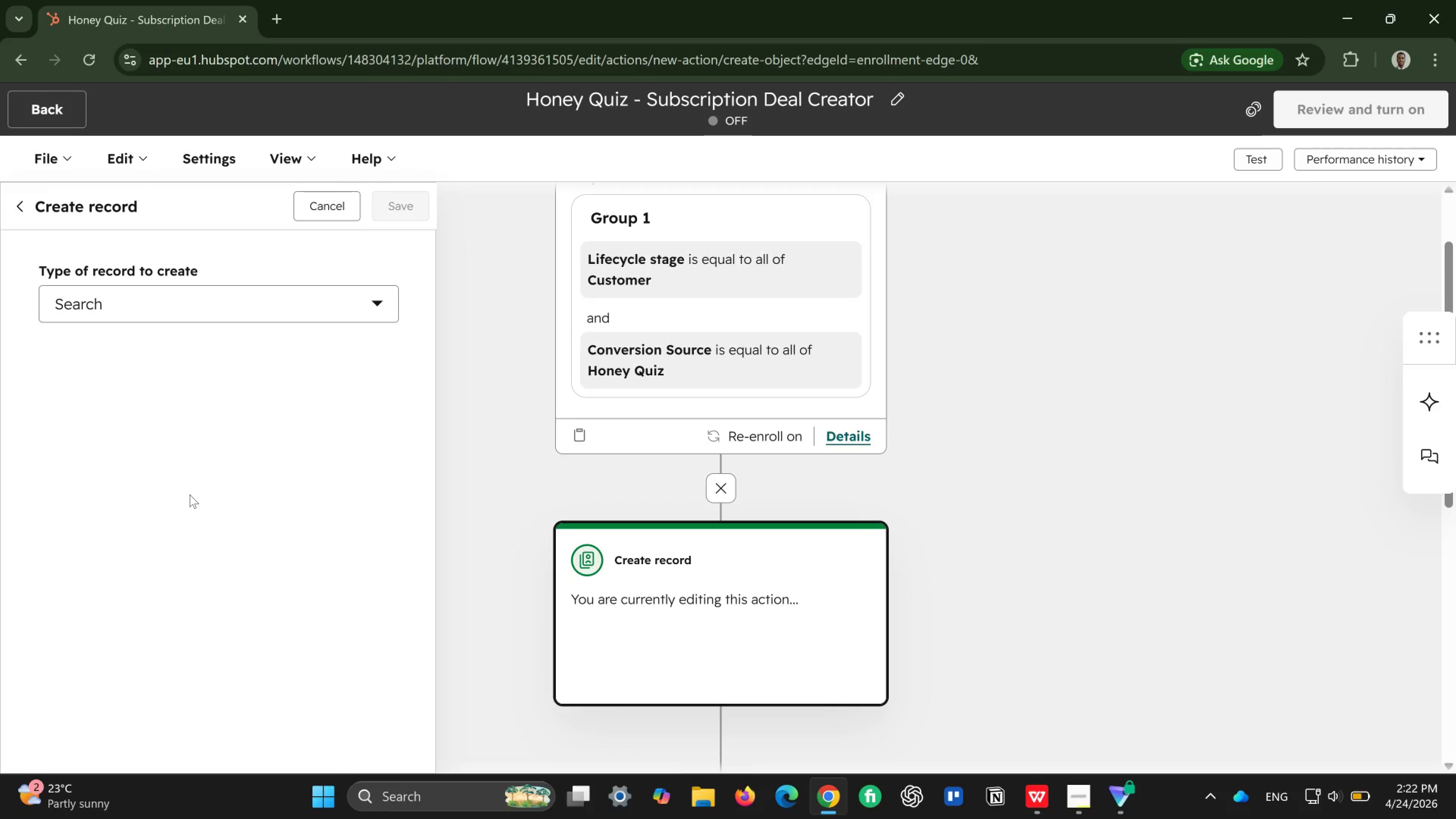 
wait(7.82)
 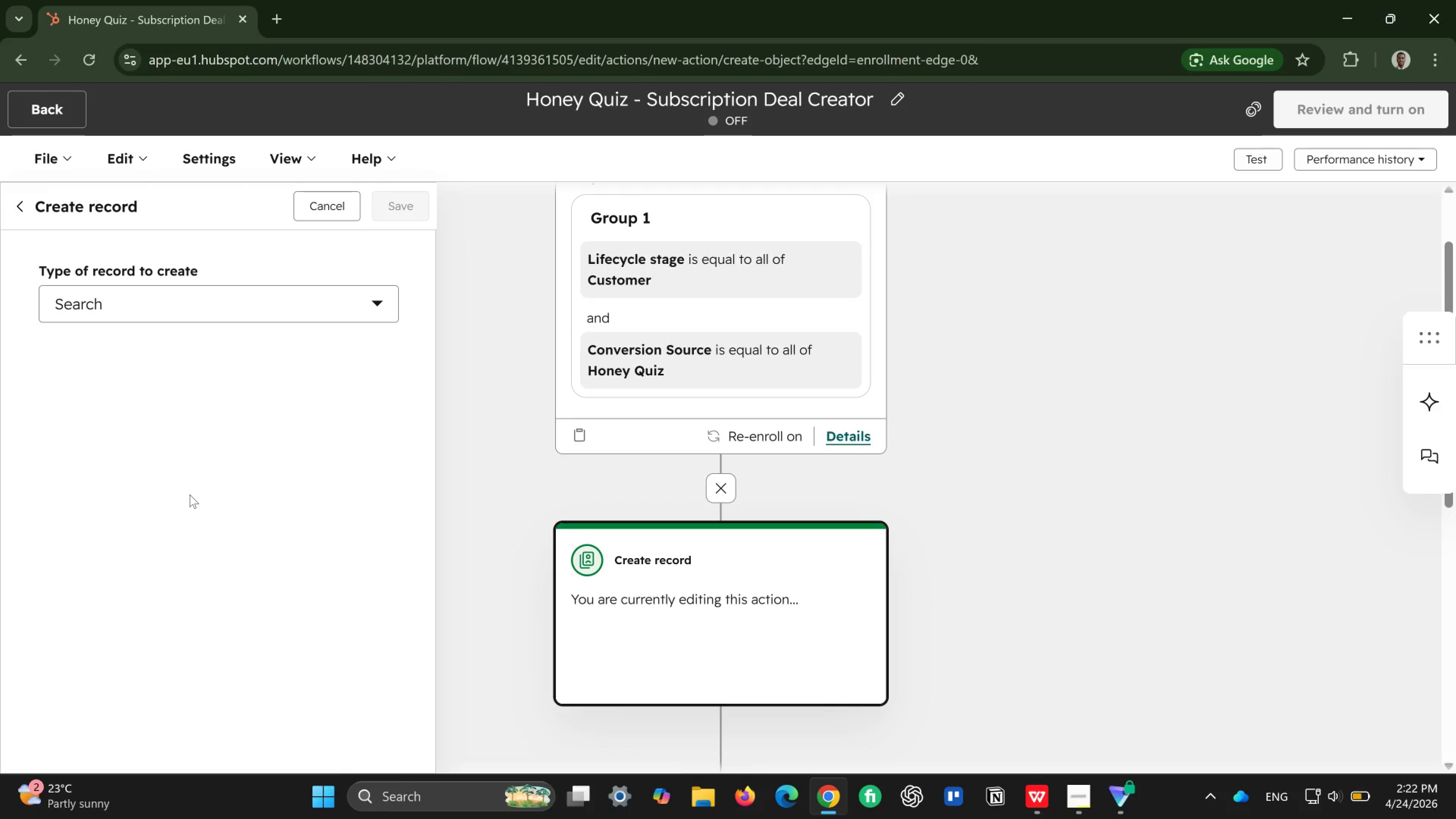 
left_click([323, 317])
 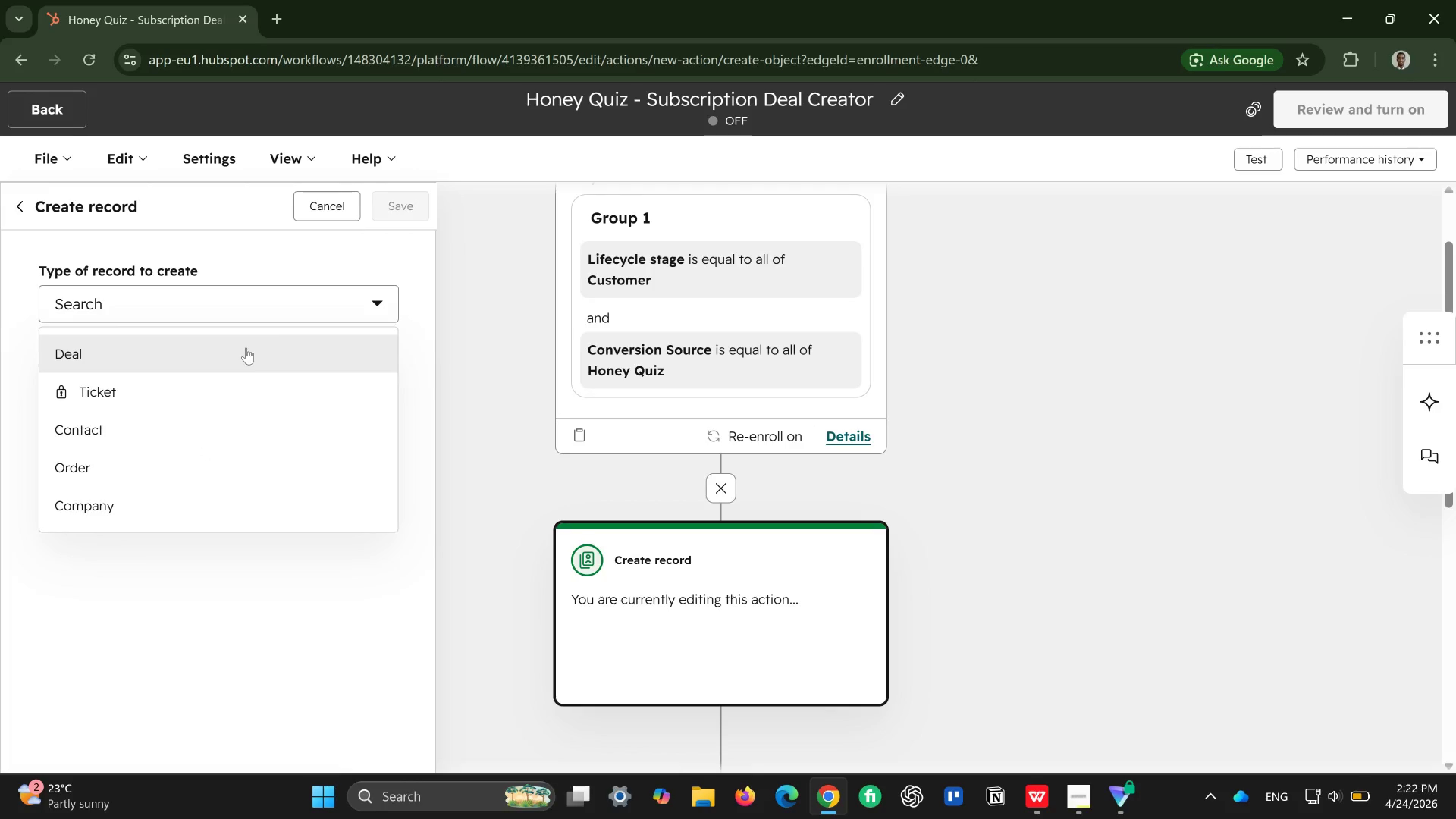 
left_click([242, 350])
 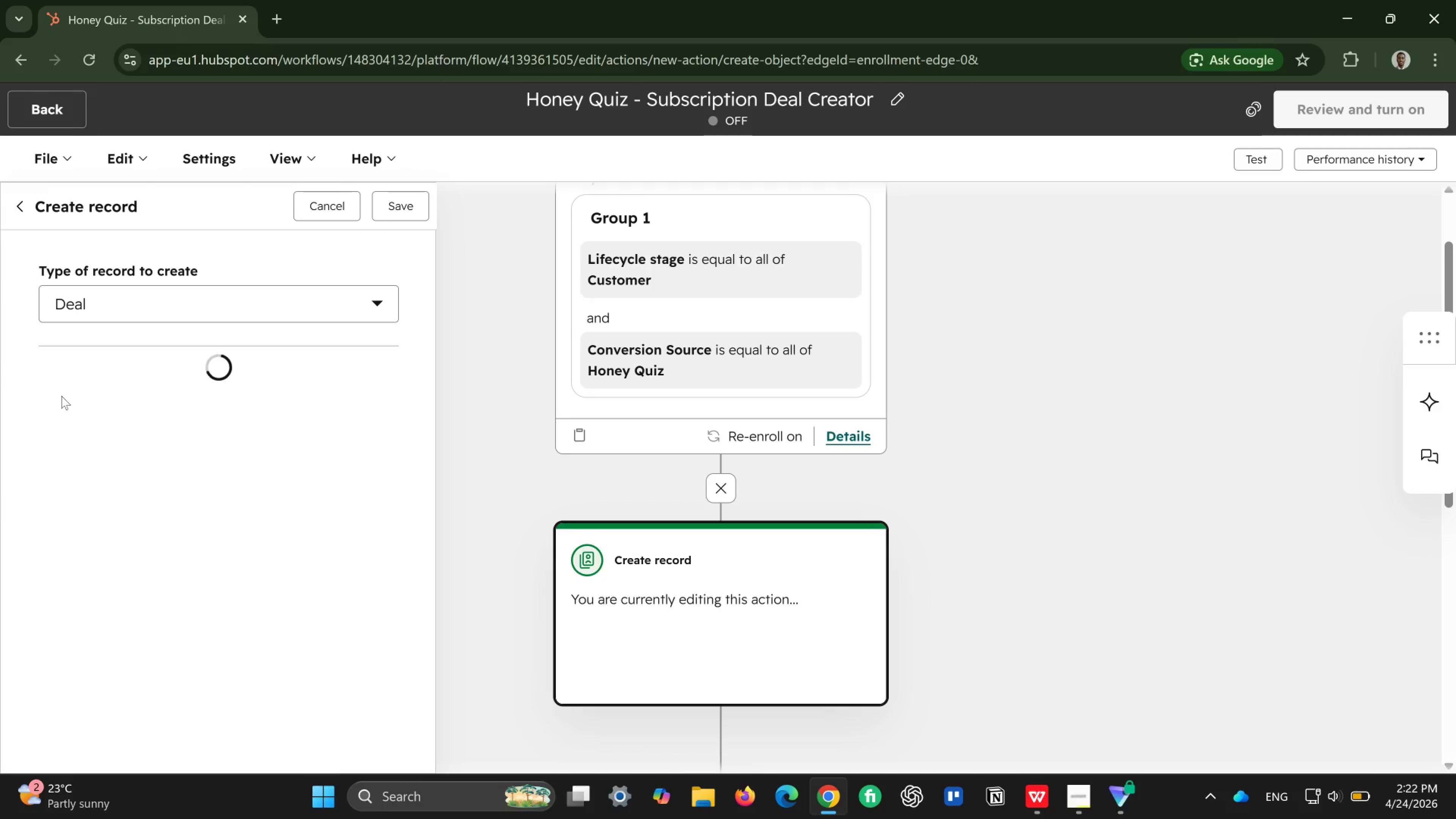 
wait(6.77)
 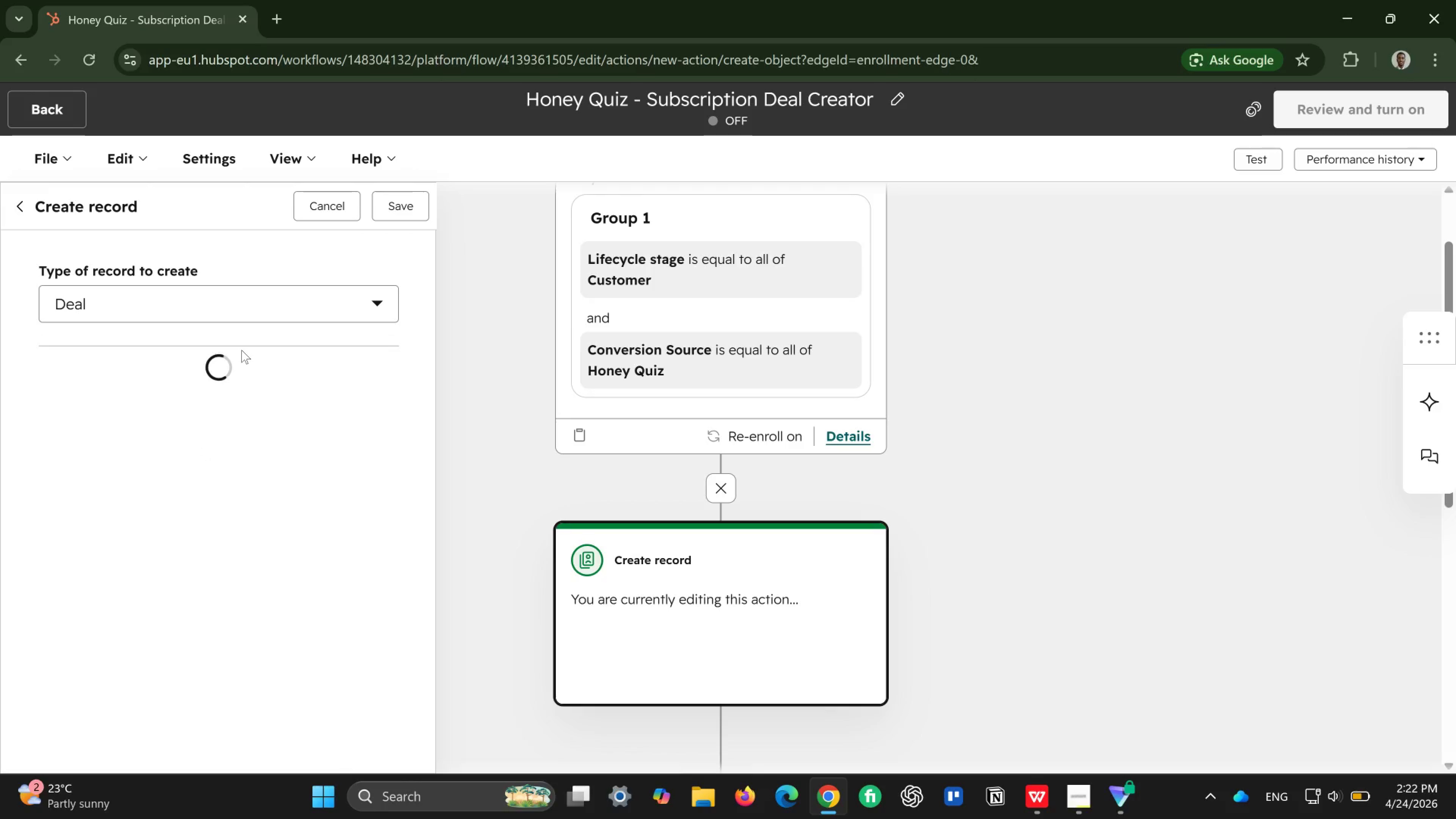 
mouse_move([176, 420])
 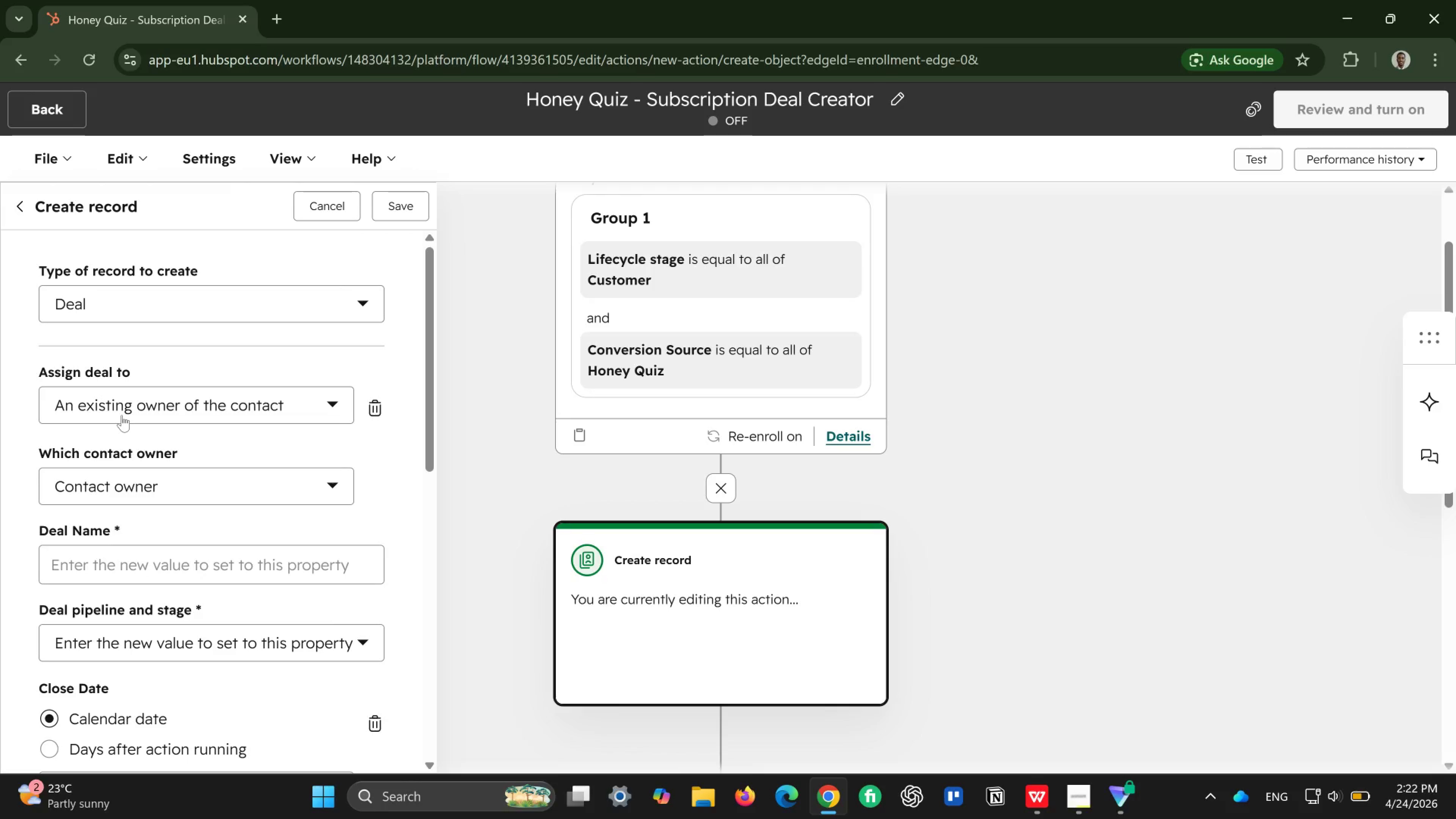 
left_click([151, 411])
 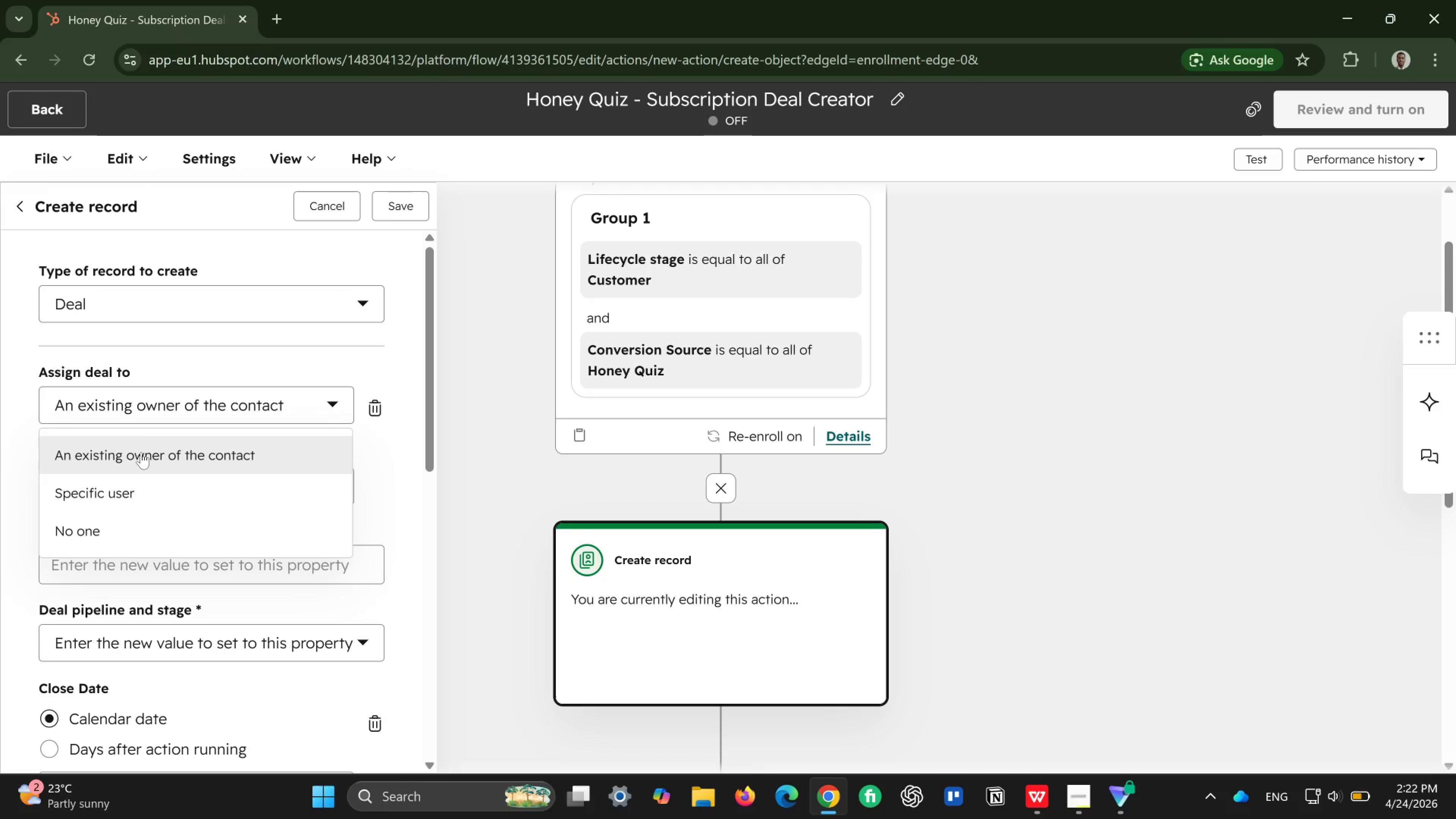 
left_click([141, 452])
 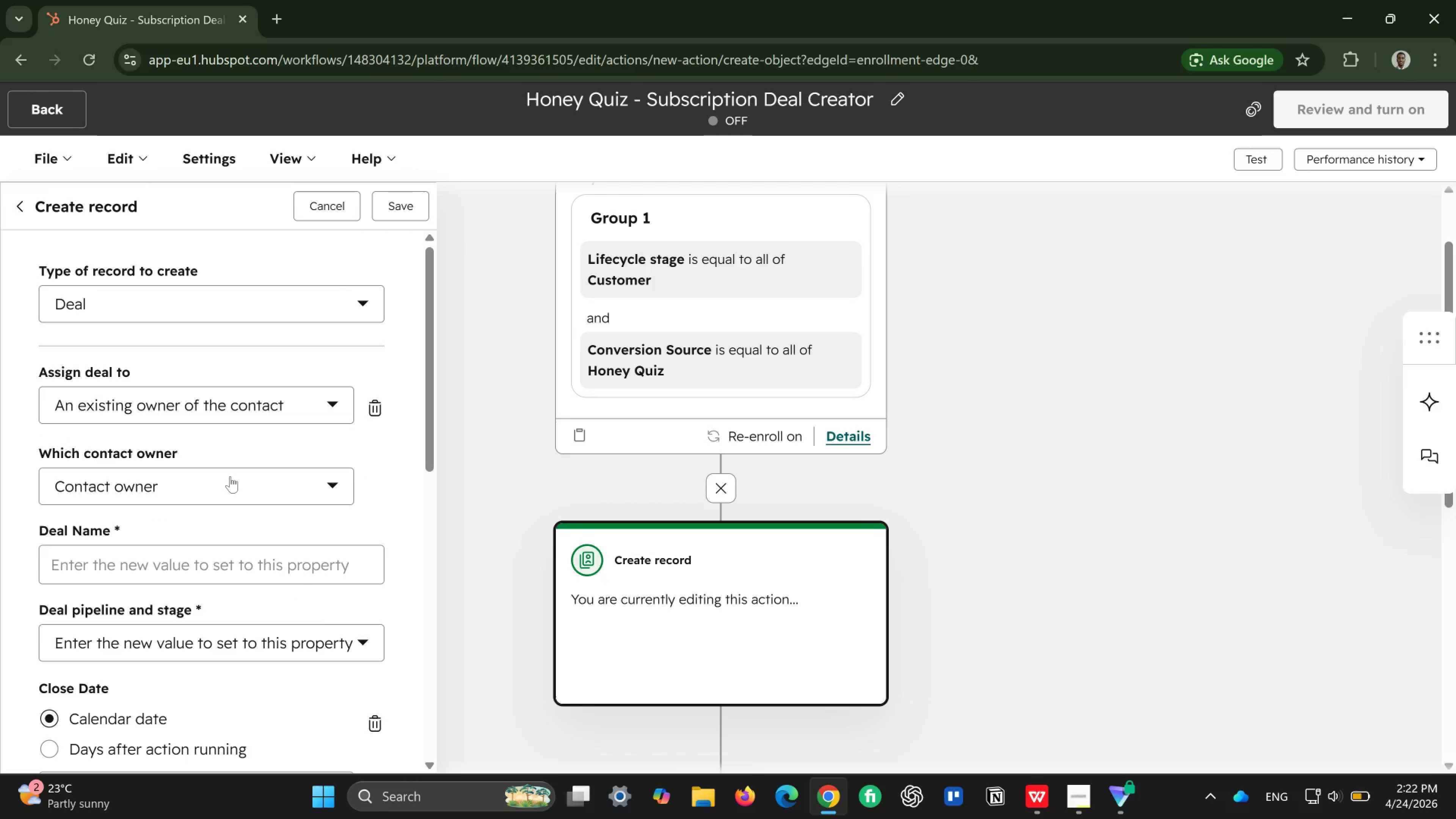 
left_click([230, 476])
 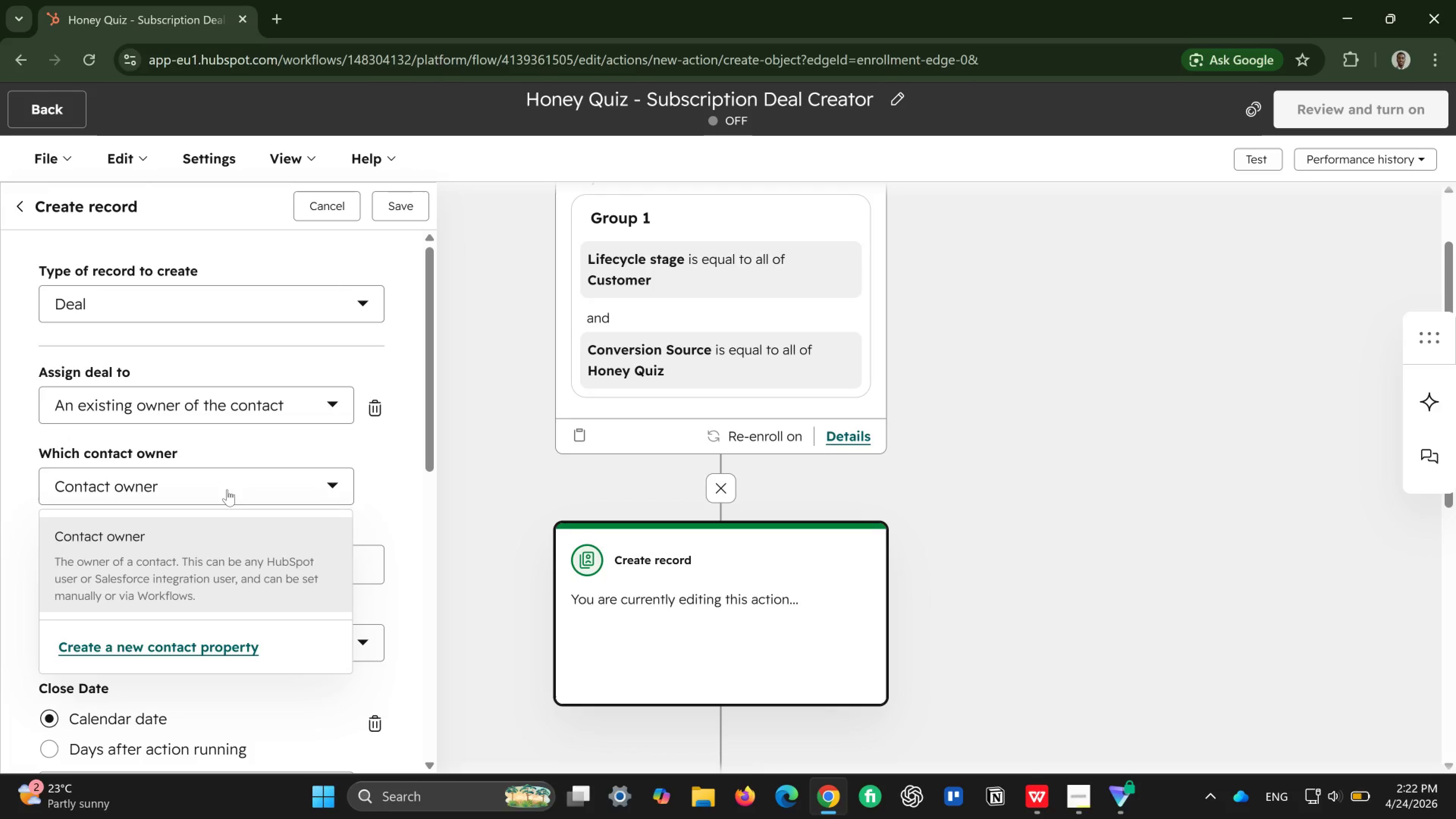 
left_click([222, 544])
 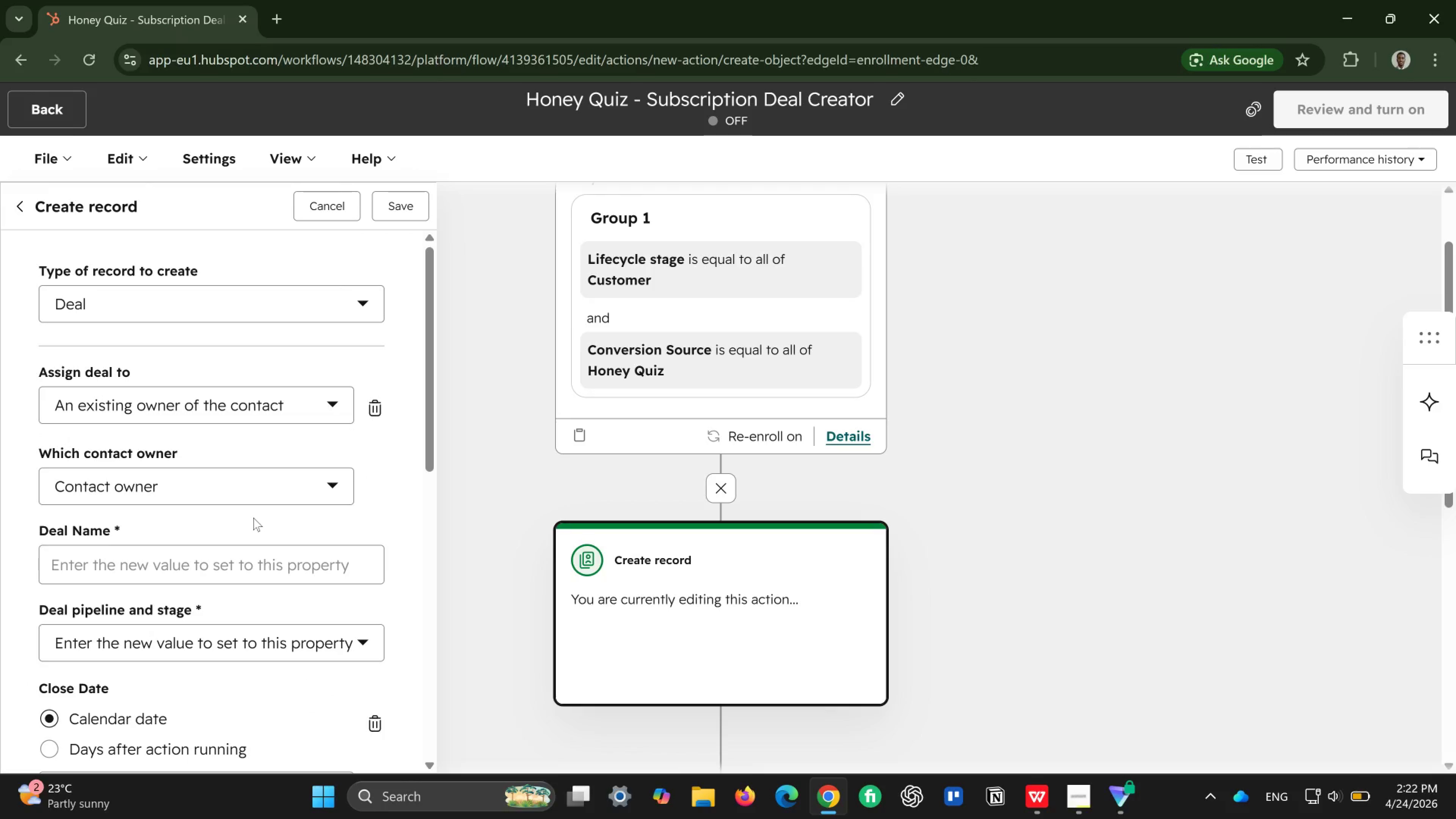 
scroll: coordinate [253, 518], scroll_direction: down, amount: 1.0
 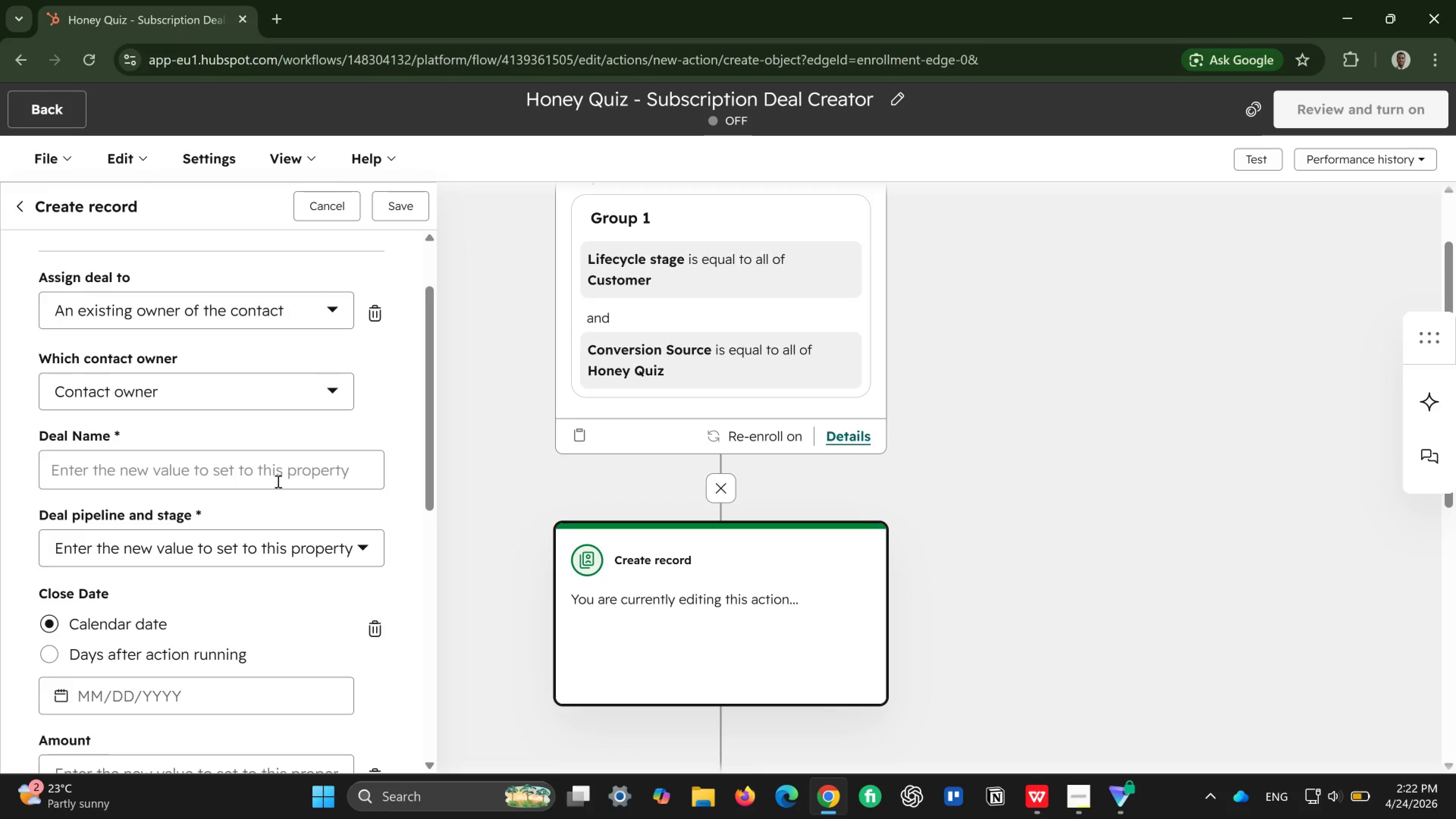 
left_click([277, 481])
 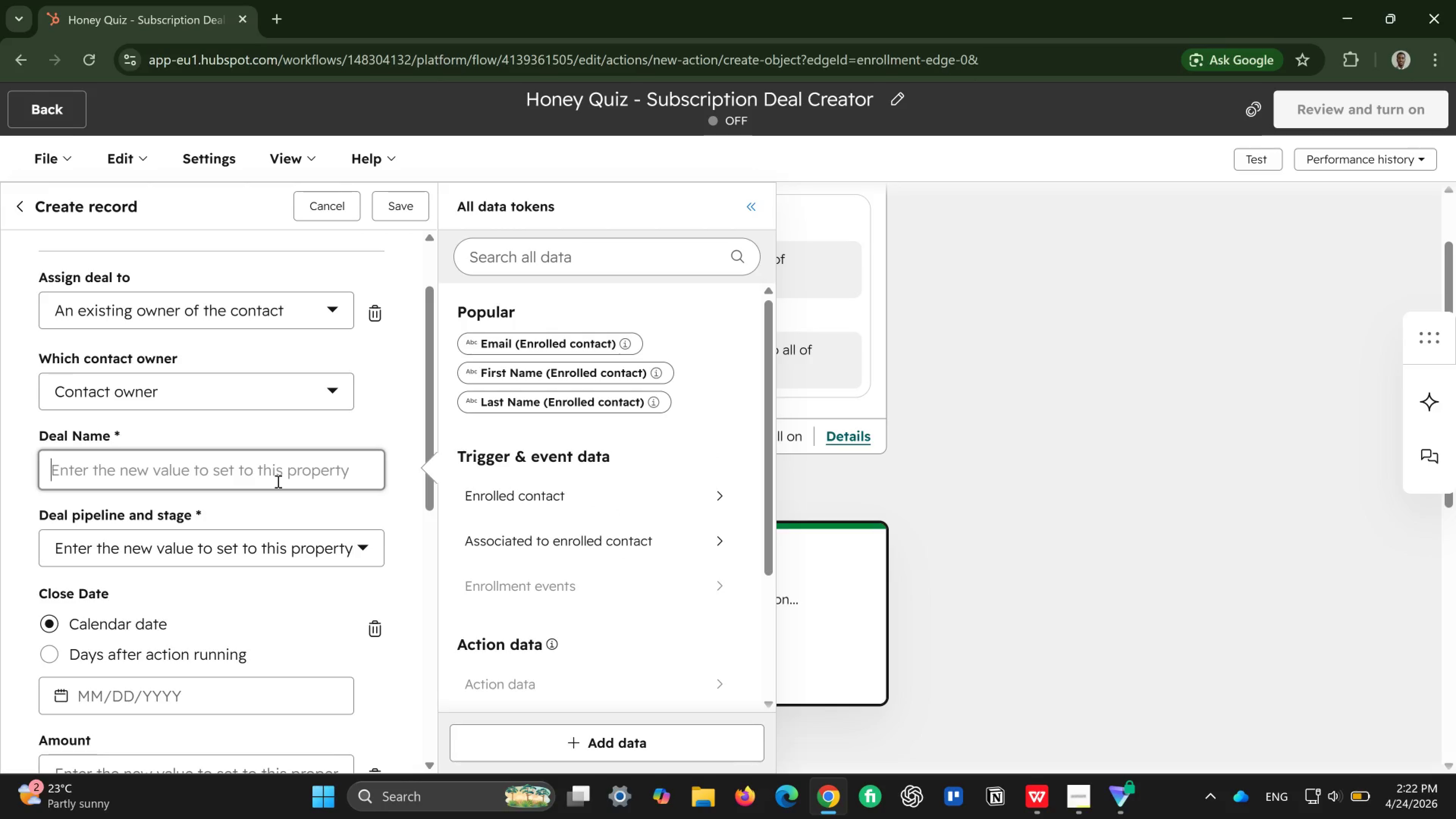 
wait(8.75)
 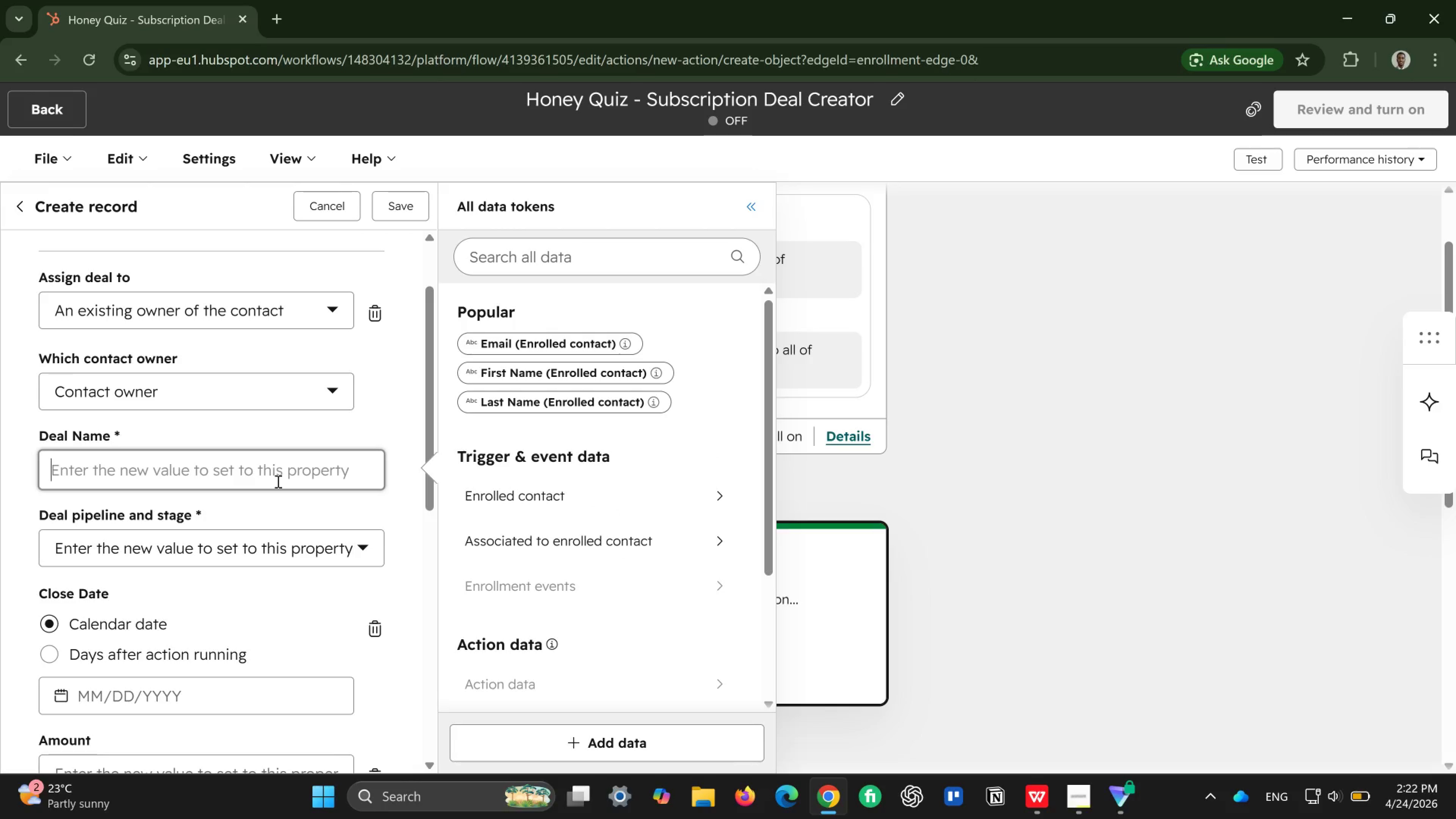 
scroll: coordinate [266, 587], scroll_direction: down, amount: 1.0
 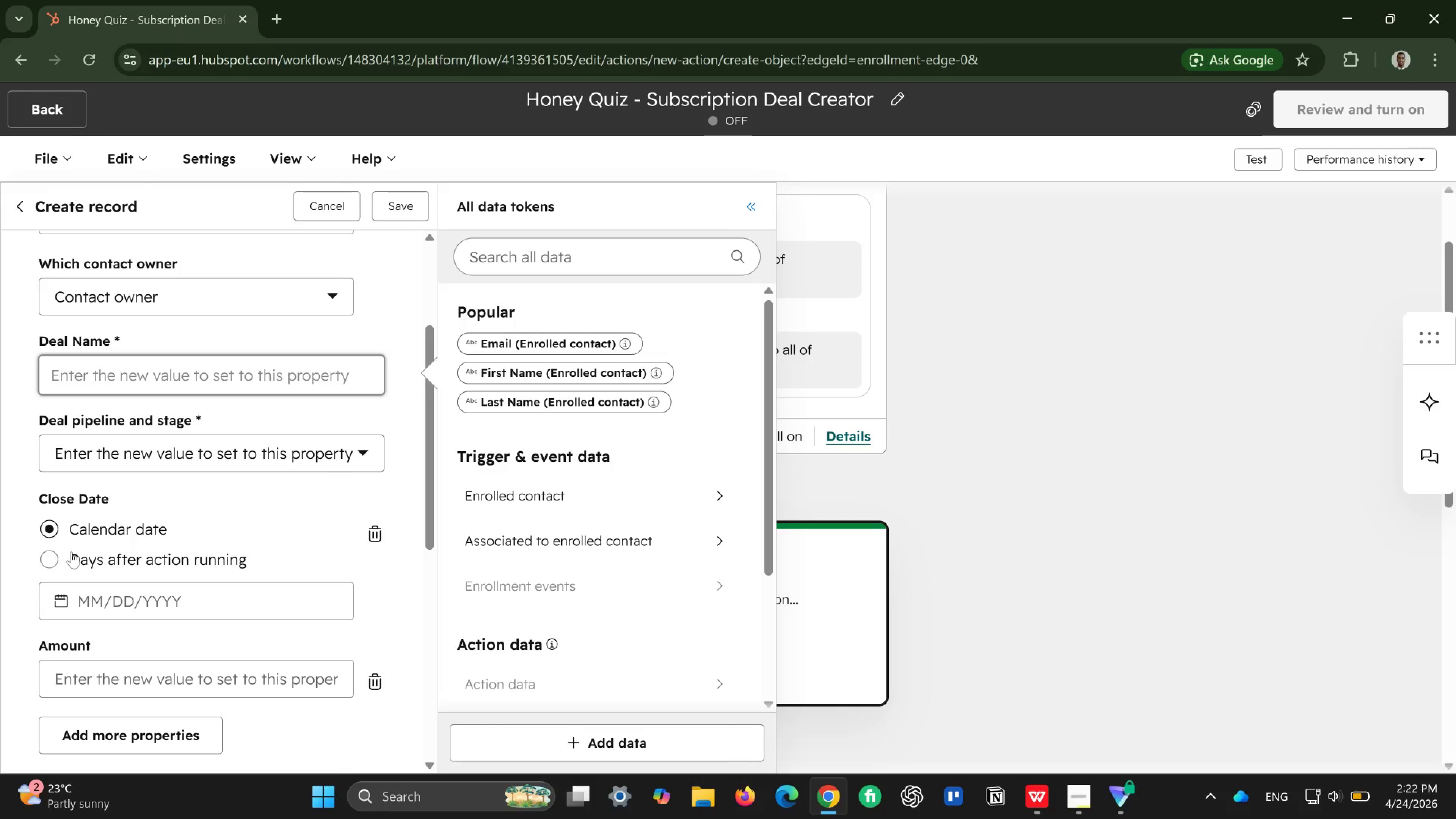 
wait(5.09)
 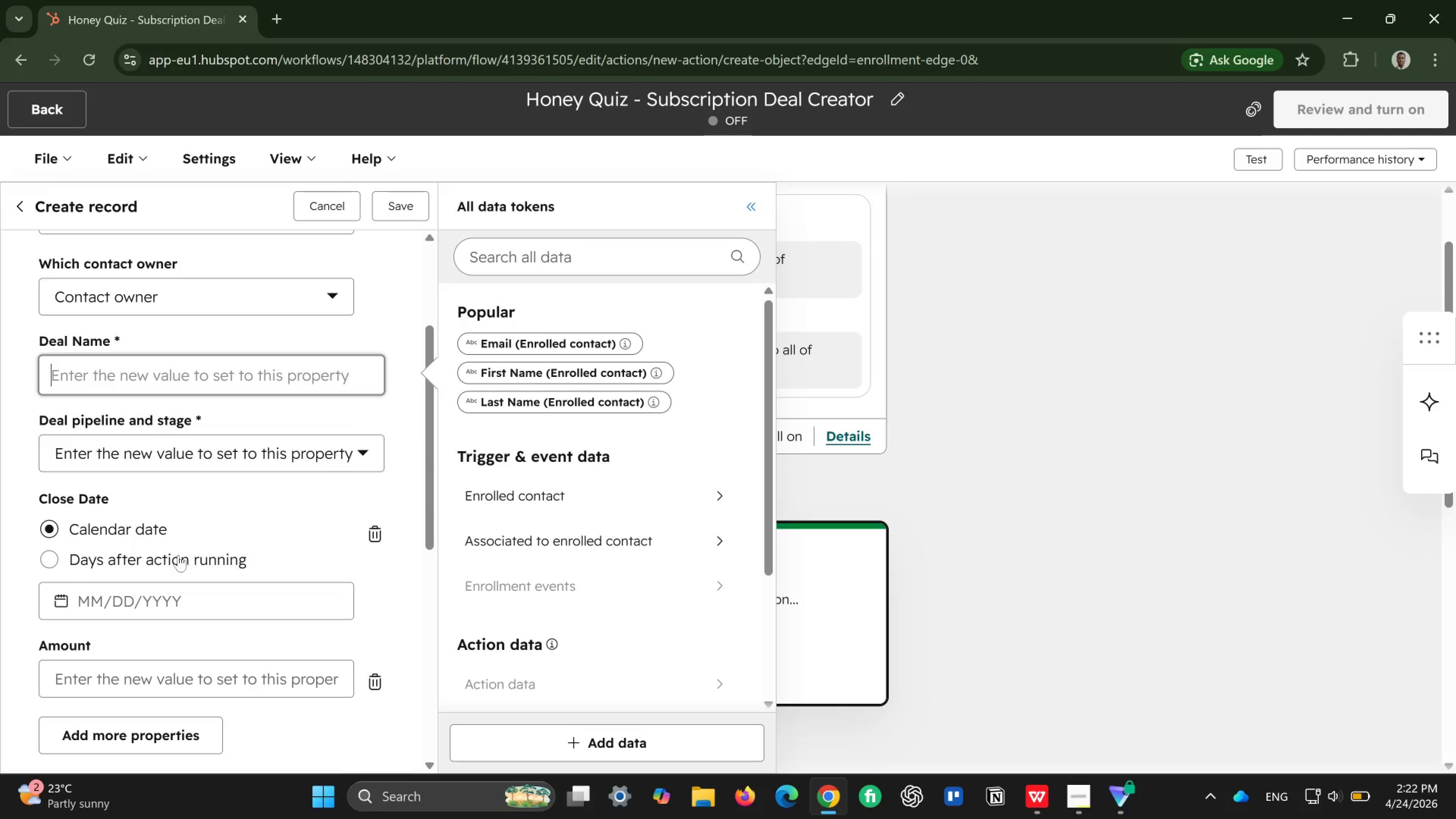 
left_click([49, 554])
 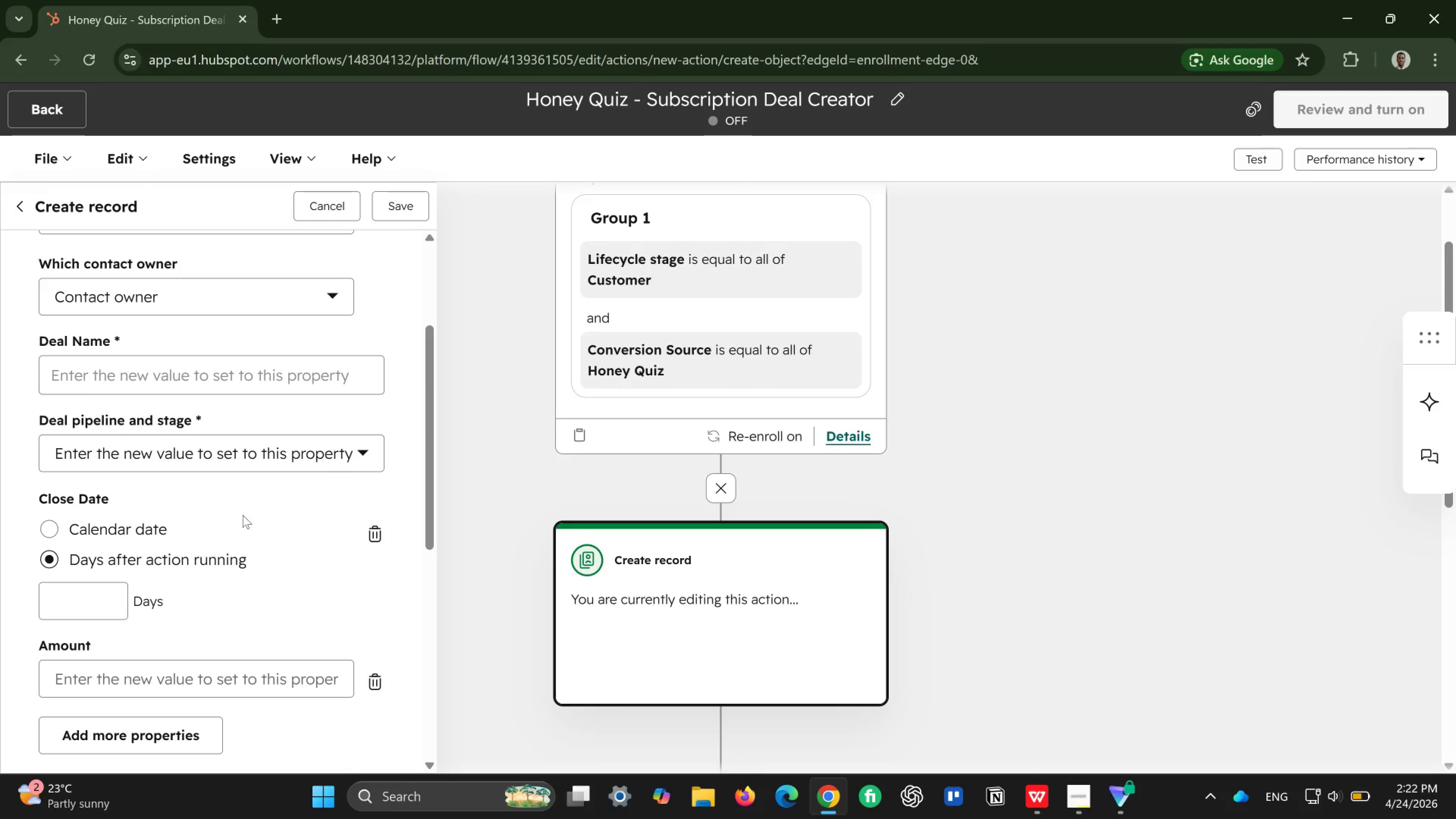 
wait(6.03)
 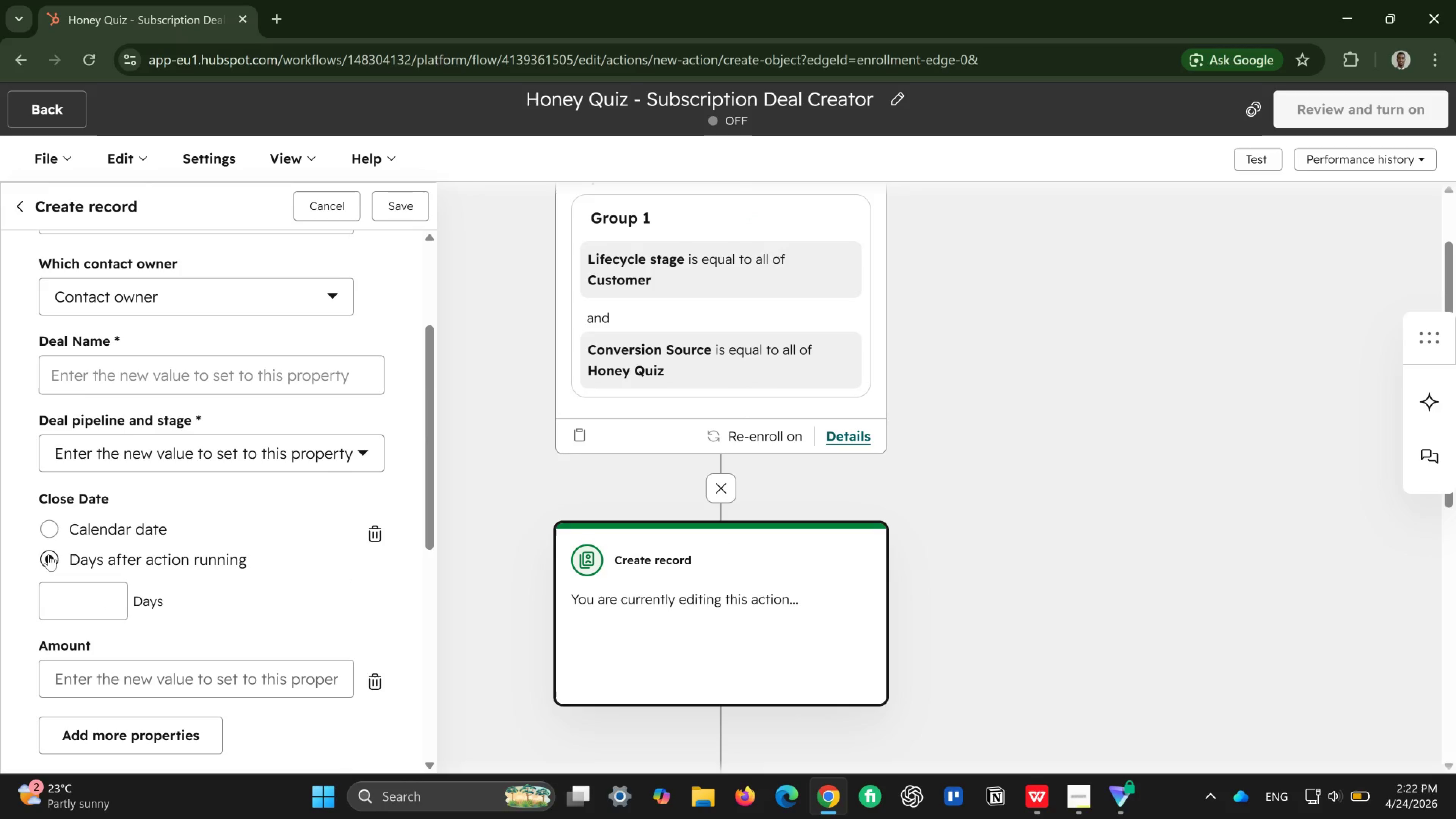 
scroll: coordinate [243, 515], scroll_direction: down, amount: 1.0
 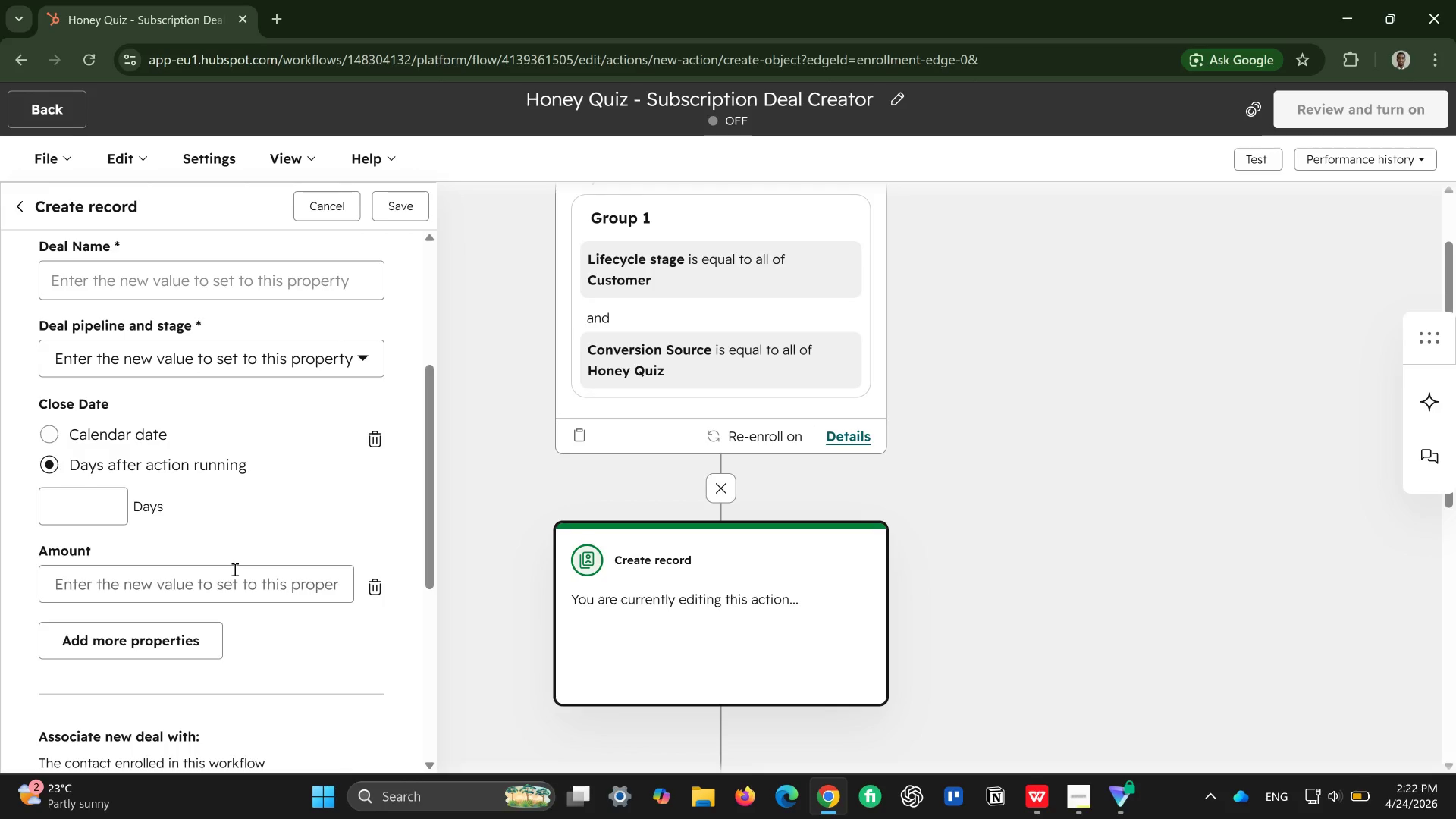 
wait(5.03)
 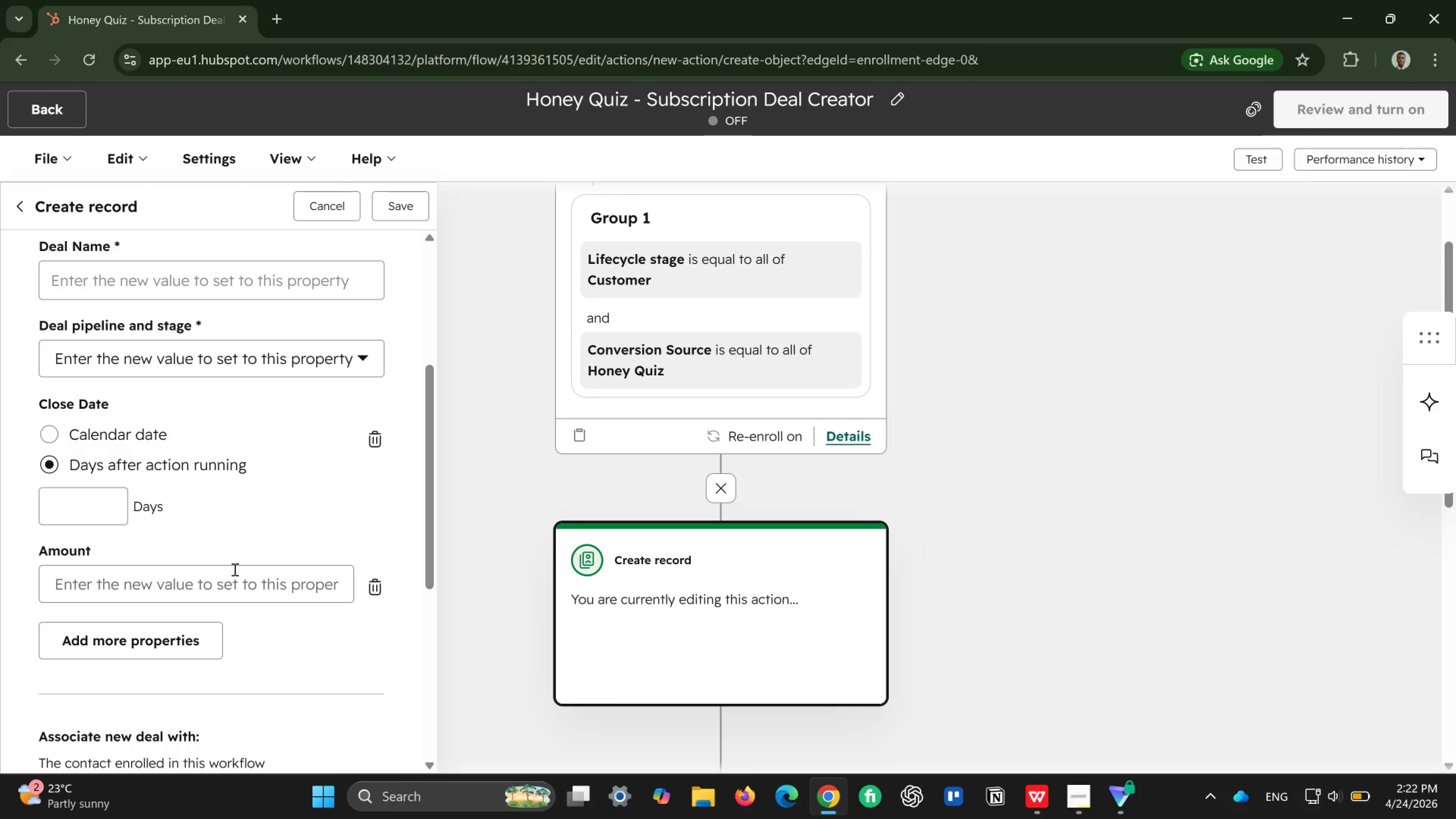 
scroll: coordinate [234, 569], scroll_direction: down, amount: 3.0
 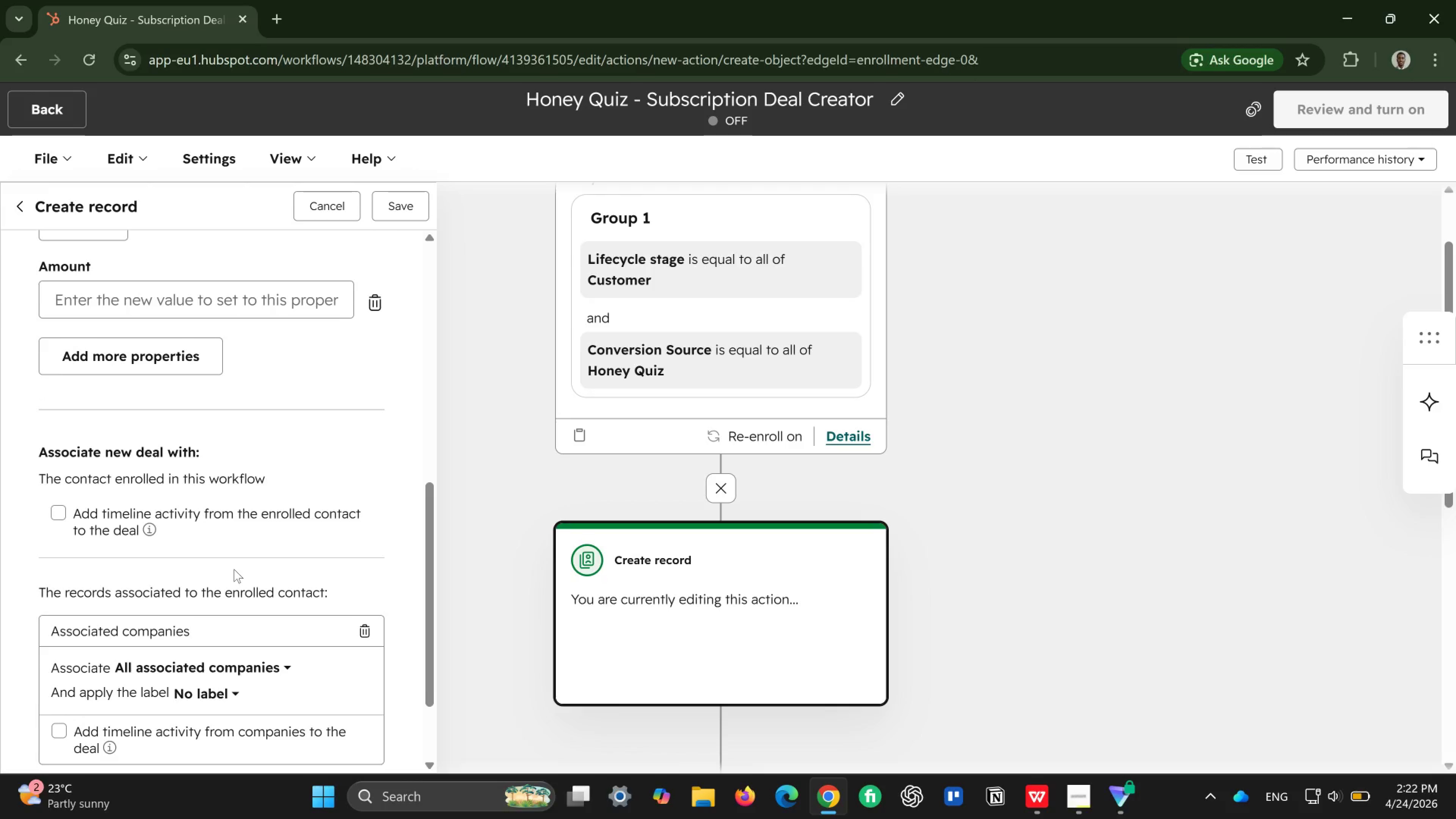 
scroll: coordinate [234, 569], scroll_direction: up, amount: 1.0
 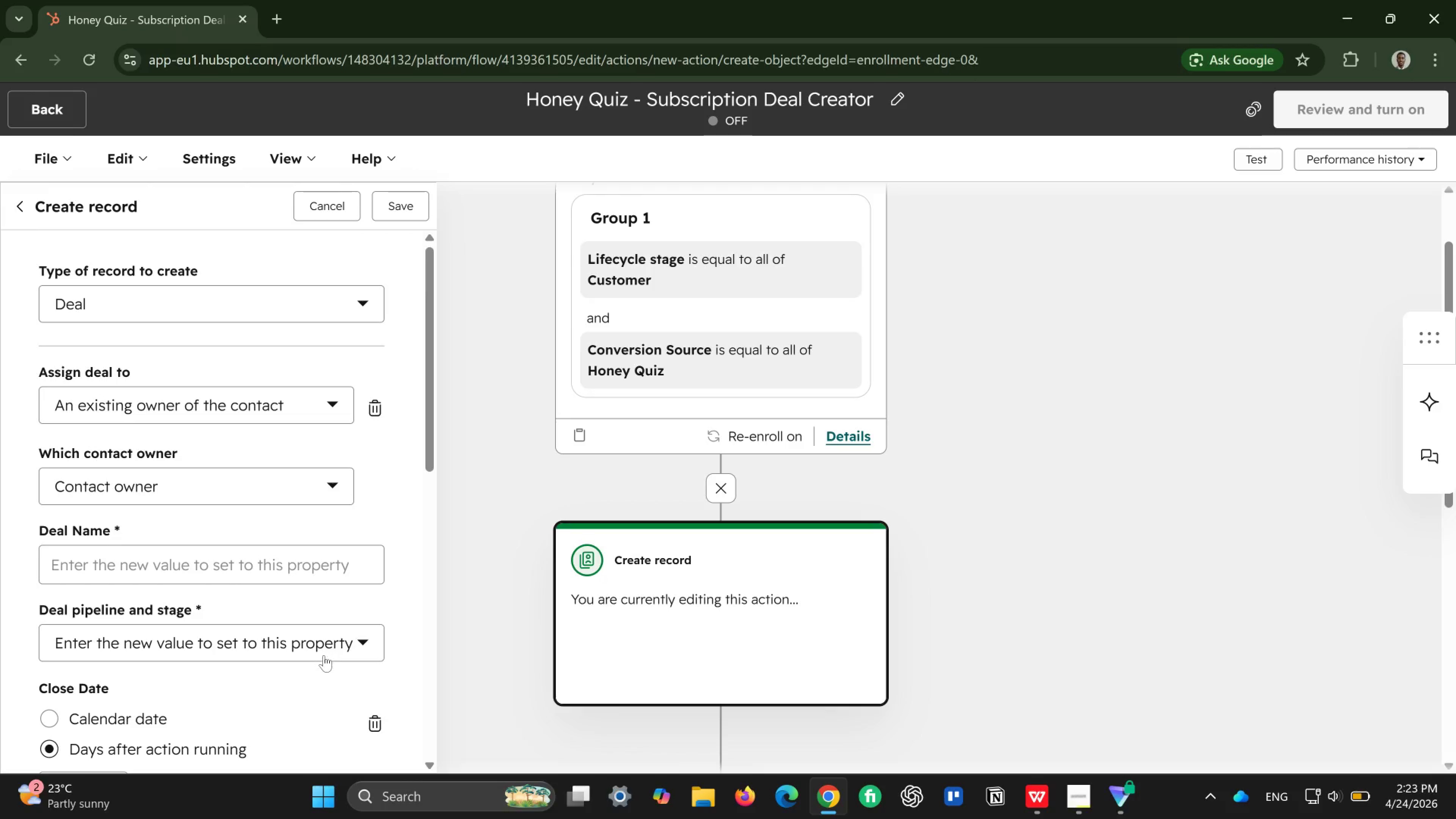 
left_click([328, 646])
 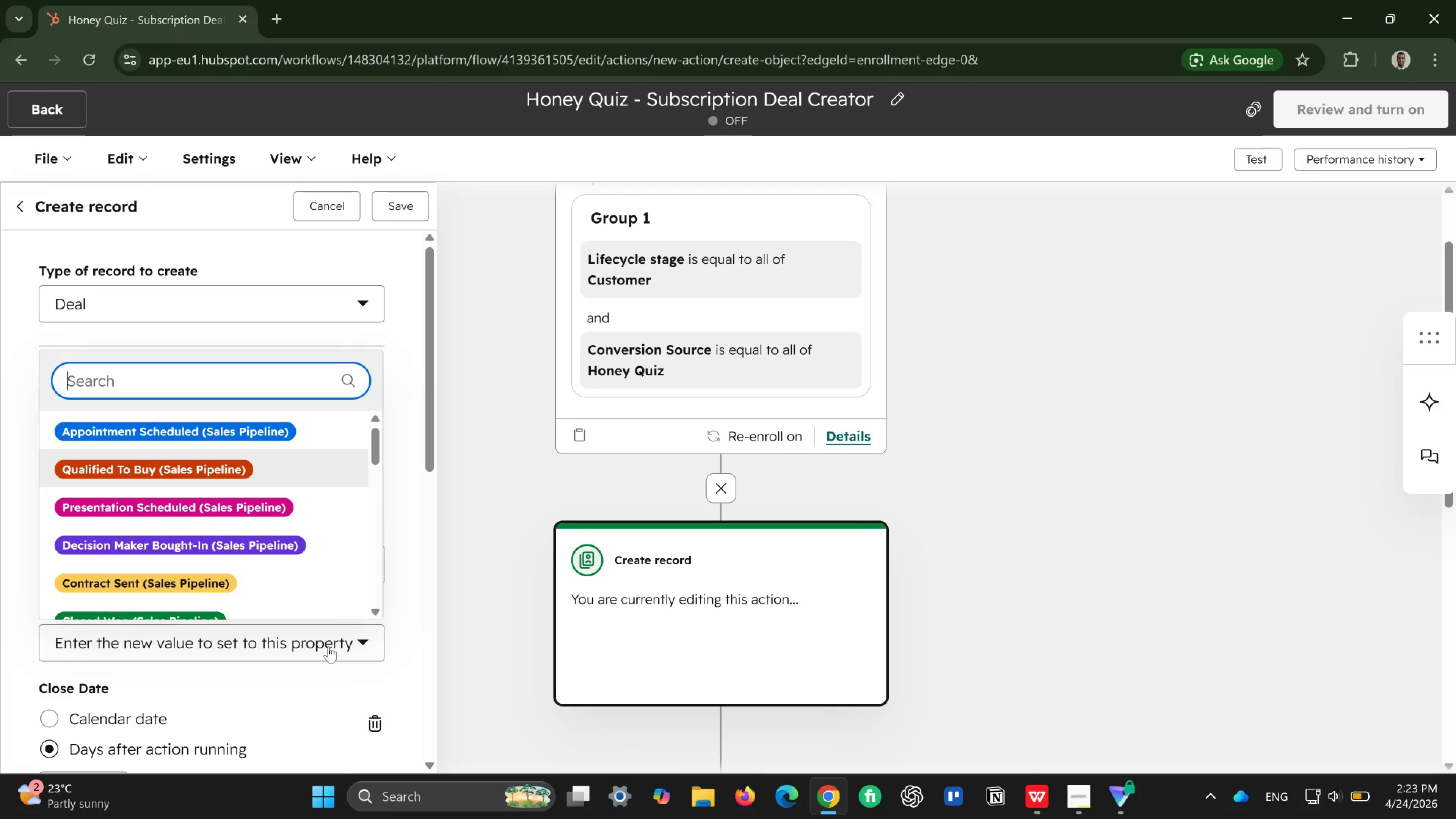 
wait(9.55)
 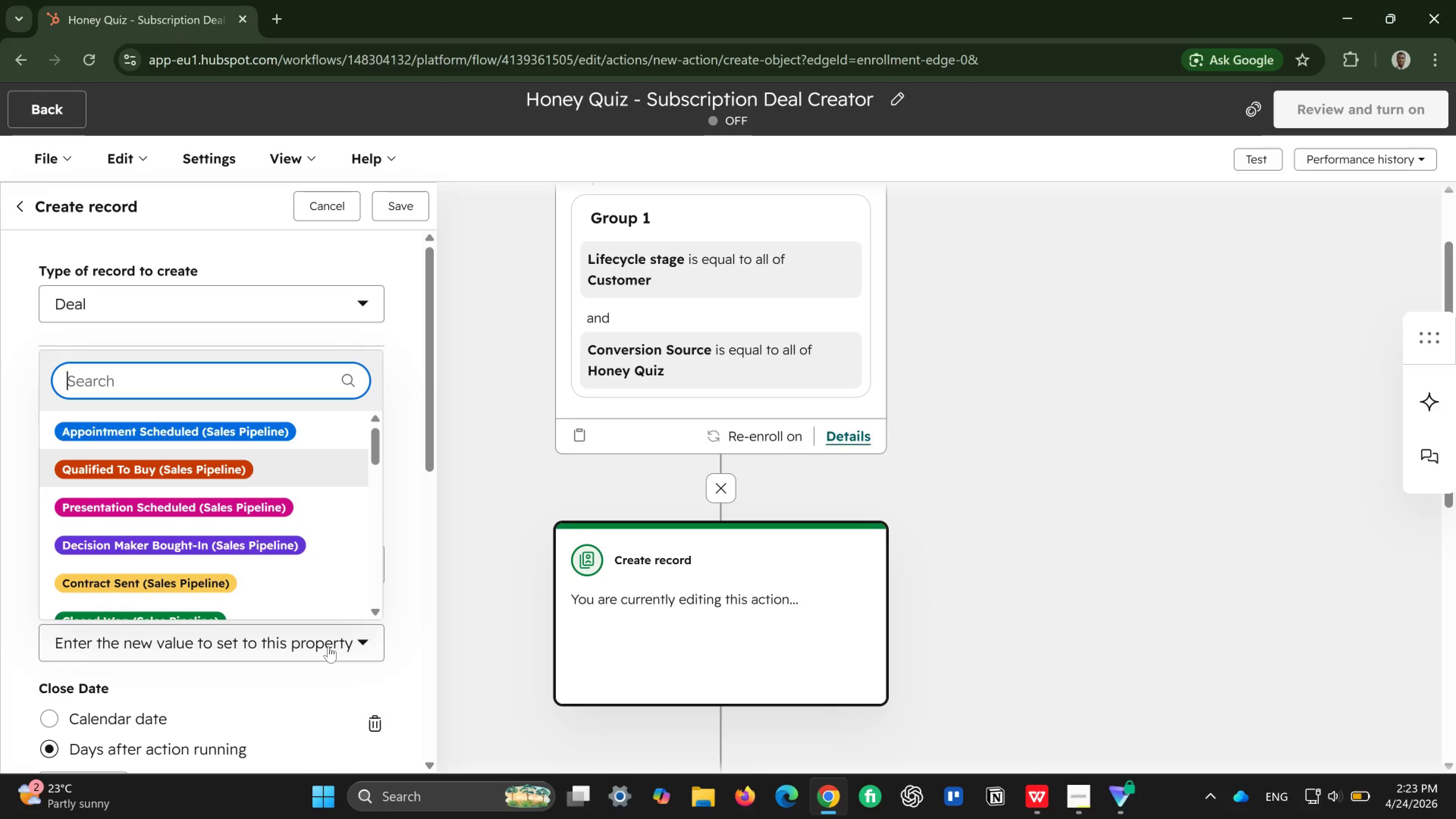 
scroll: coordinate [284, 552], scroll_direction: down, amount: 4.0
 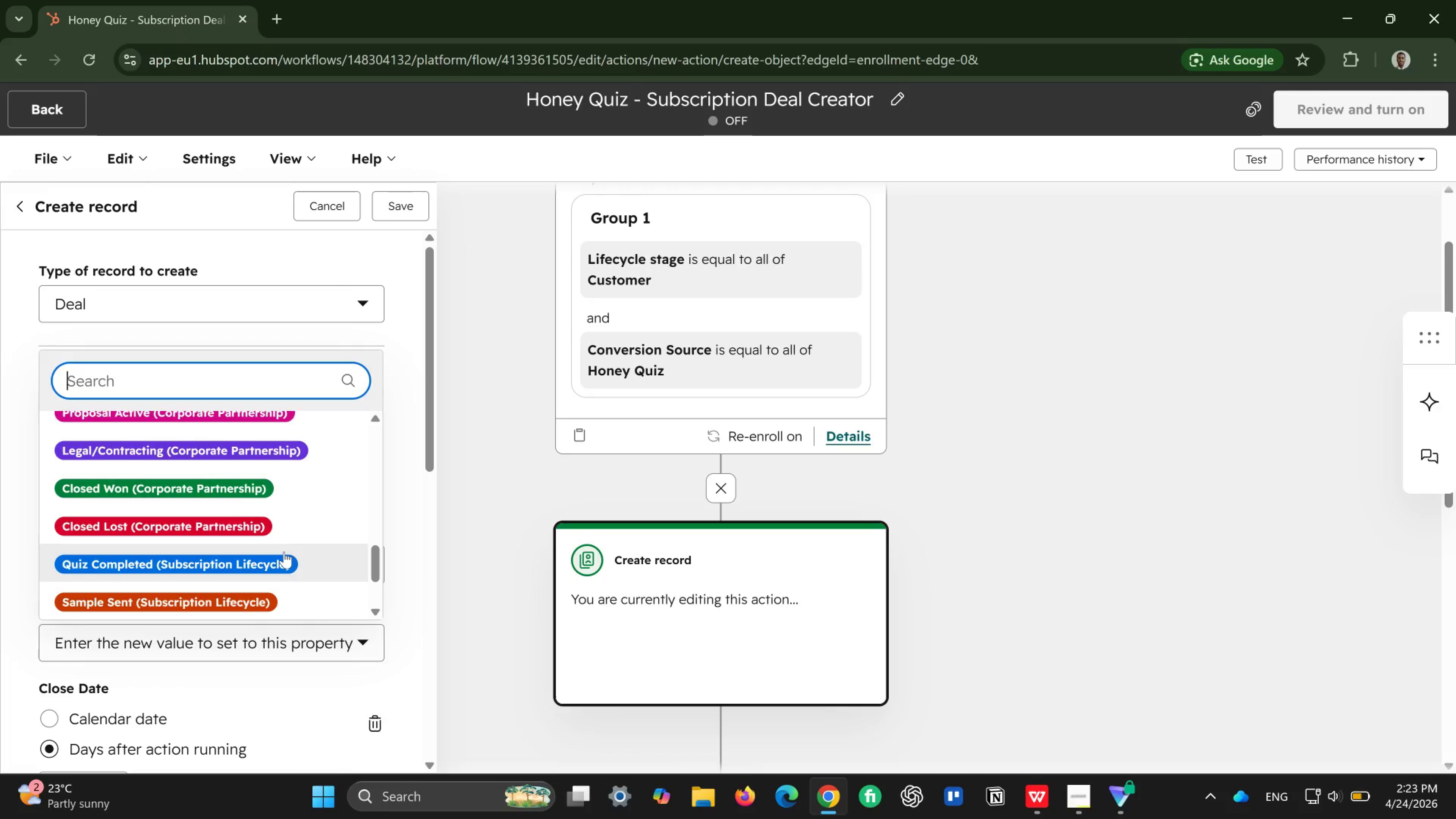 
wait(8.05)
 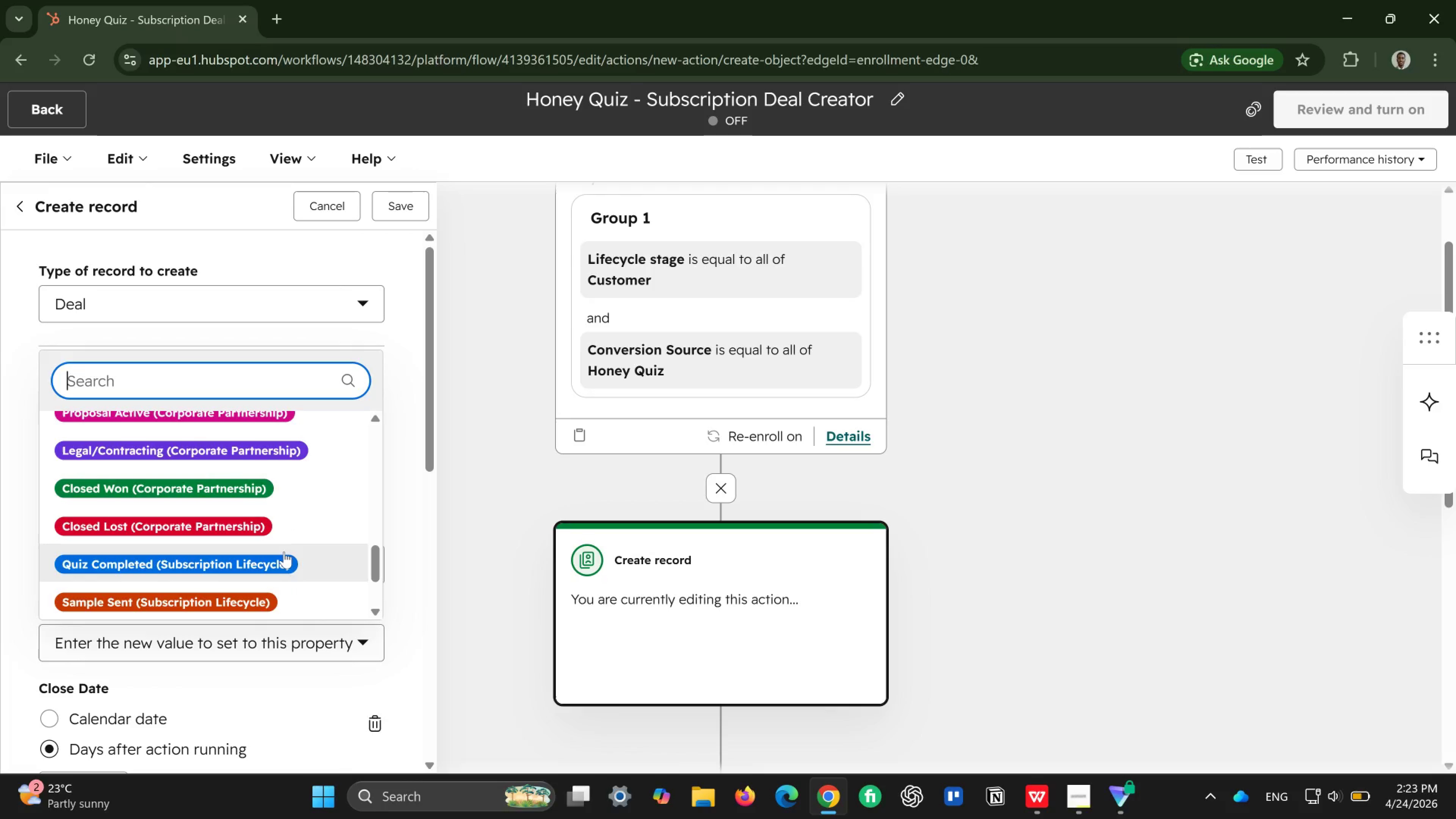 
scroll: coordinate [282, 557], scroll_direction: down, amount: 1.0
 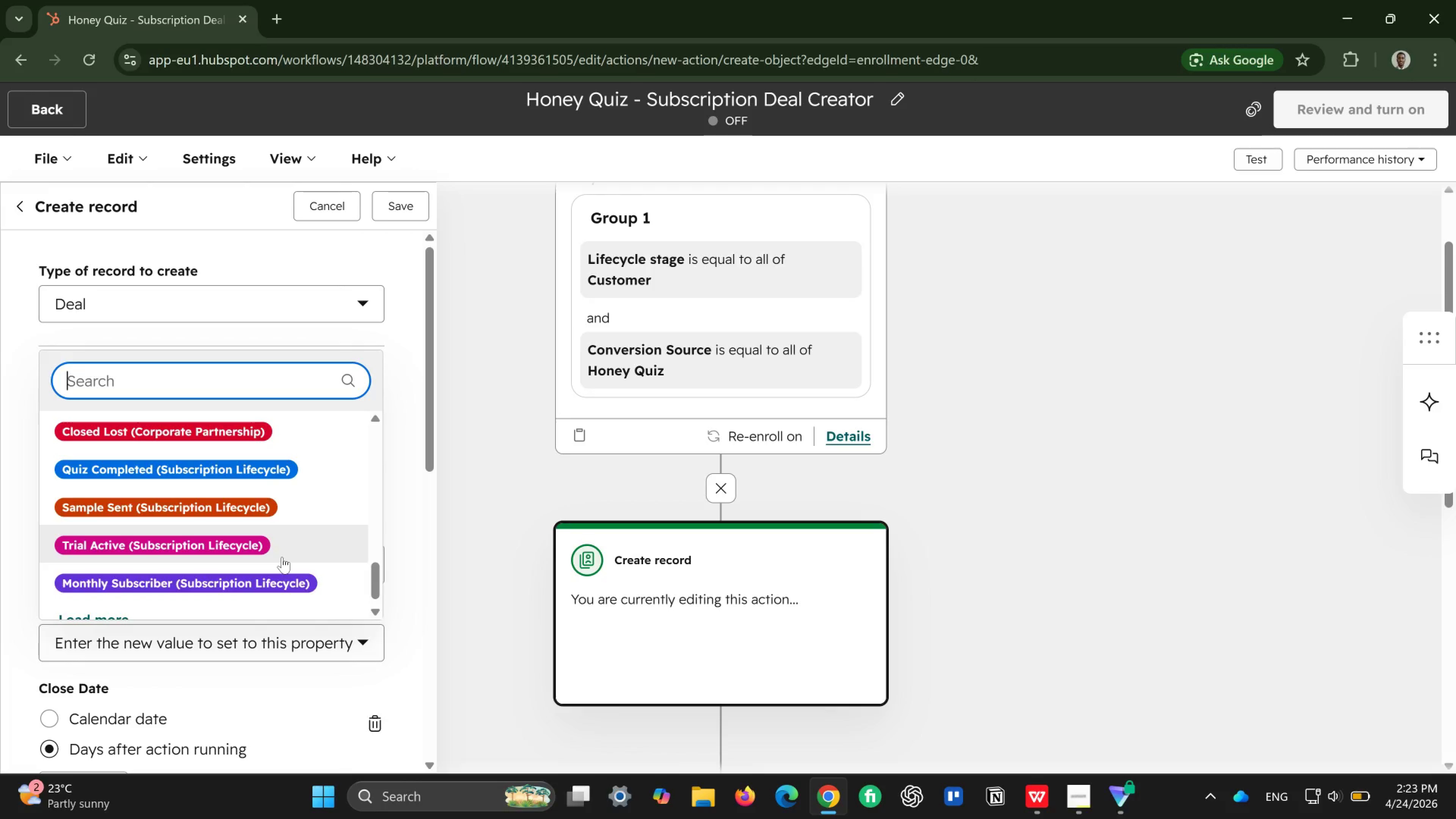 
wait(11.37)
 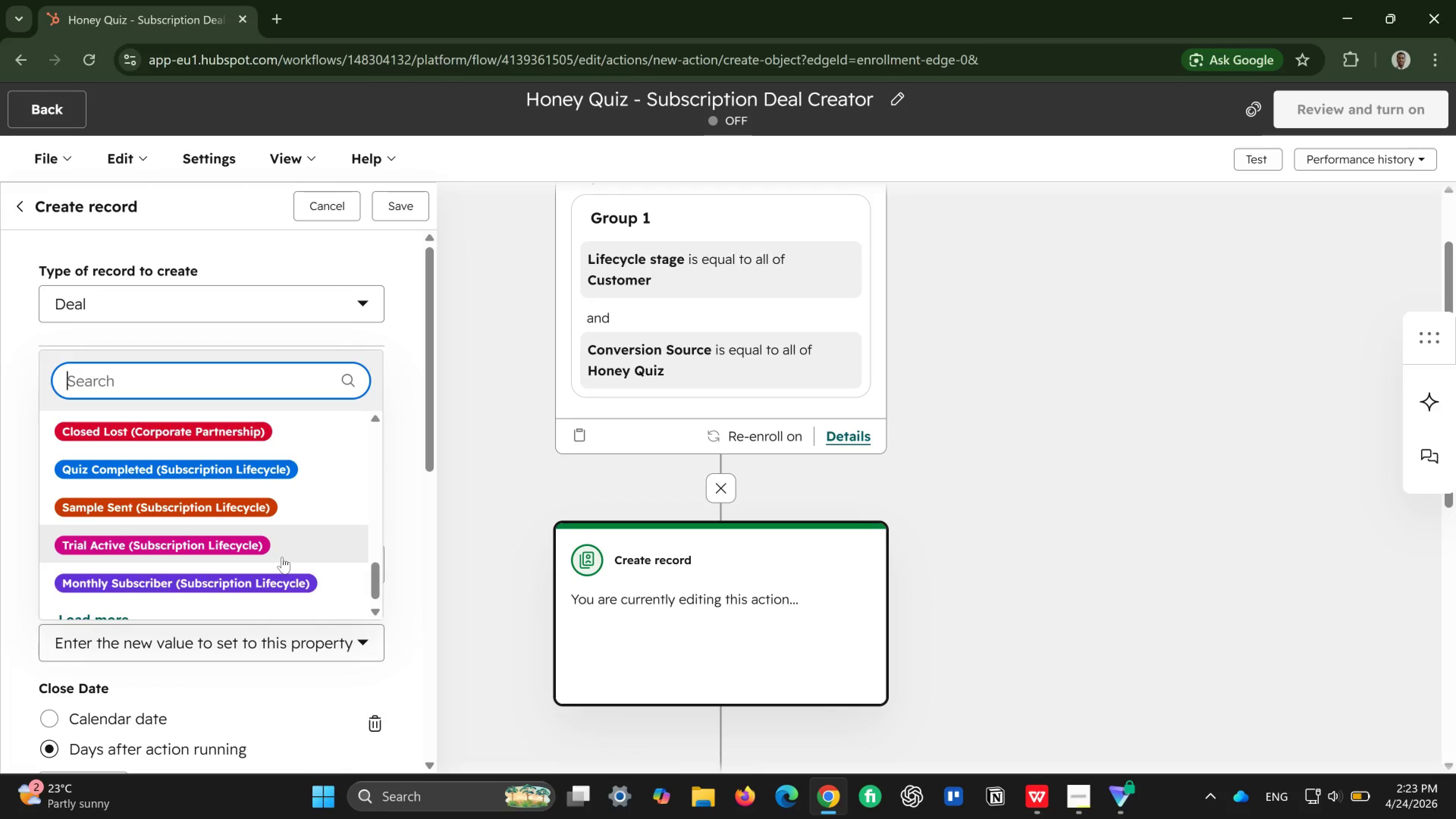 
left_click([187, 460])
 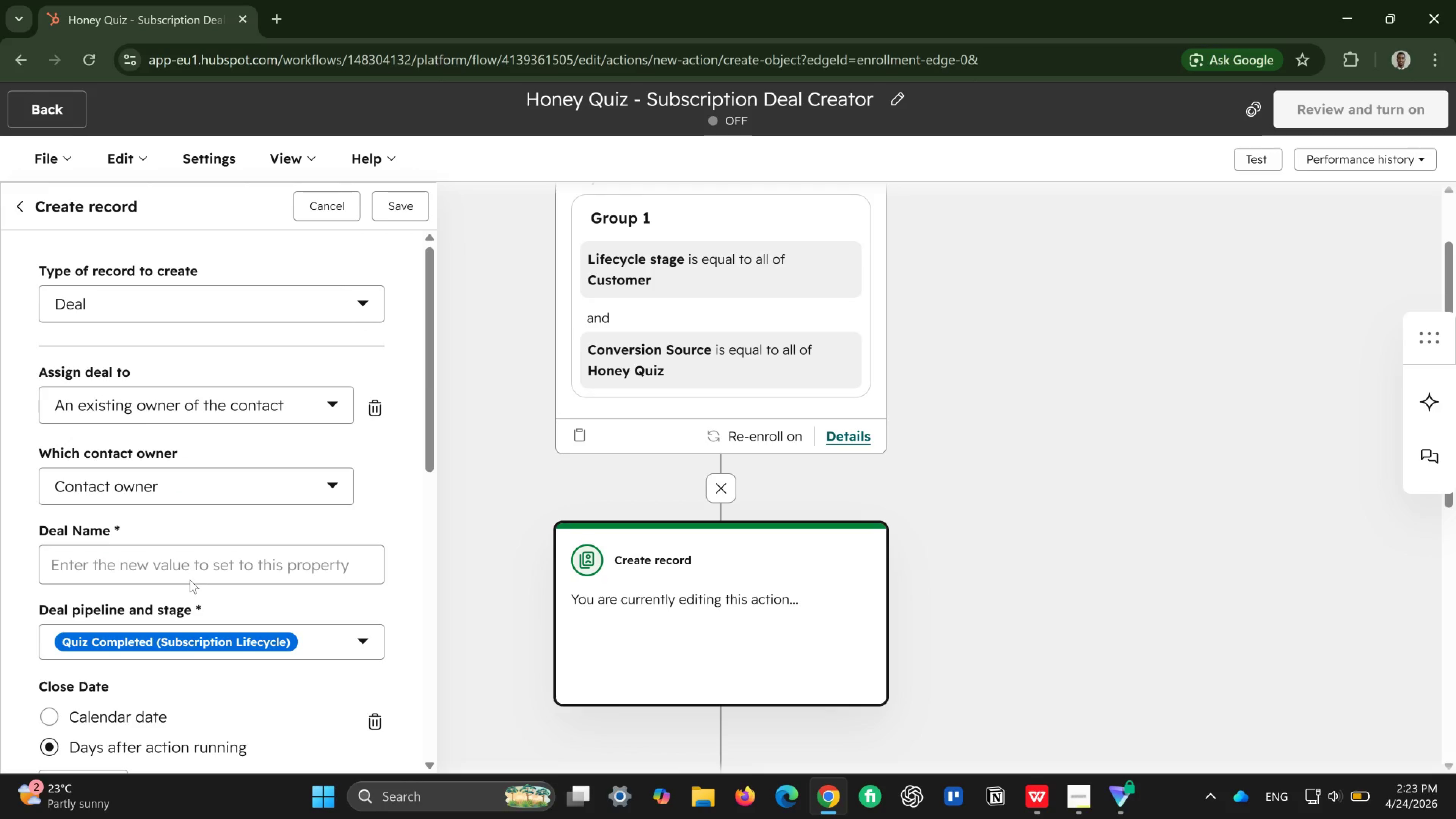 
left_click([194, 571])
 